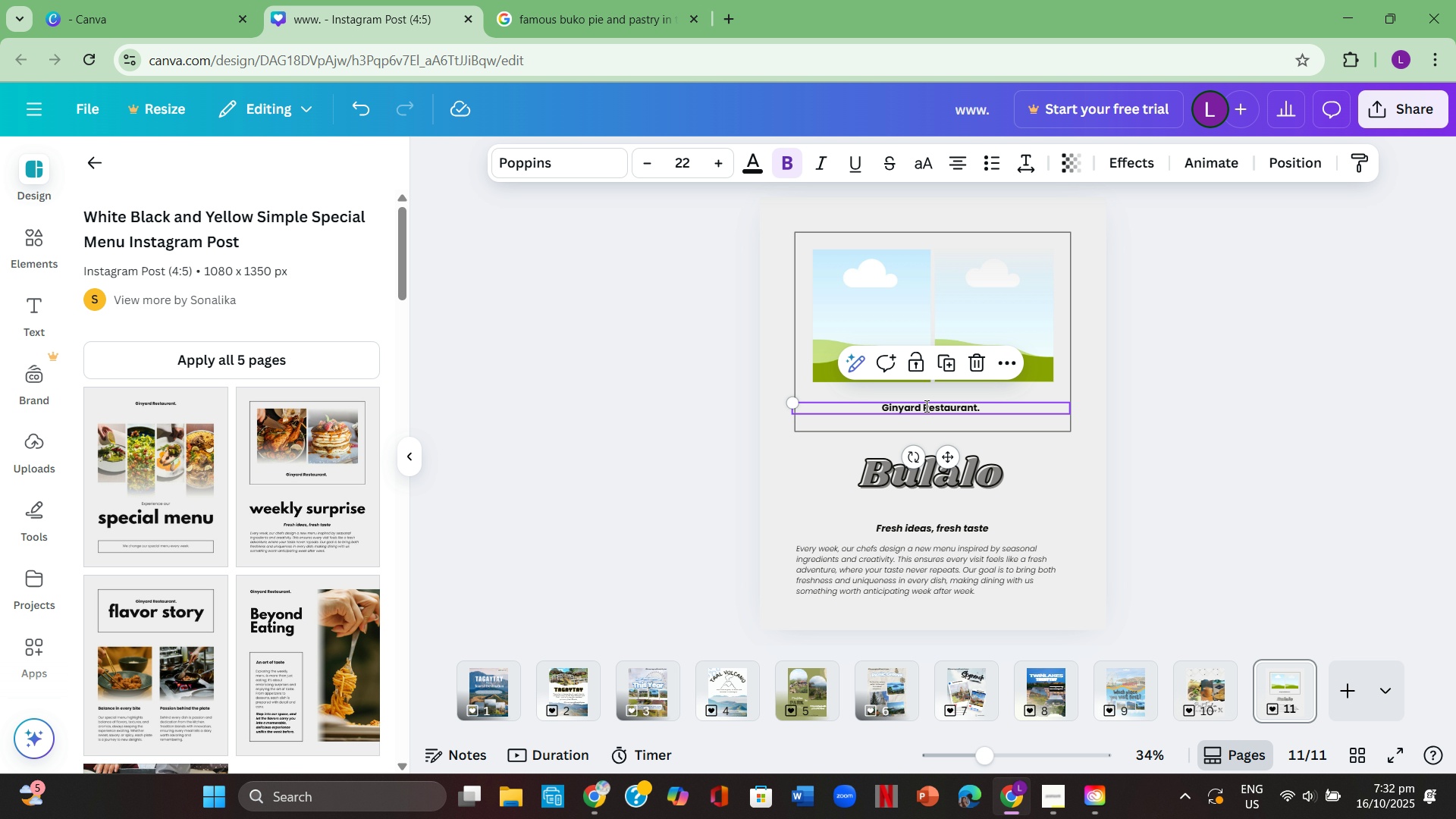 
double_click([925, 406])
 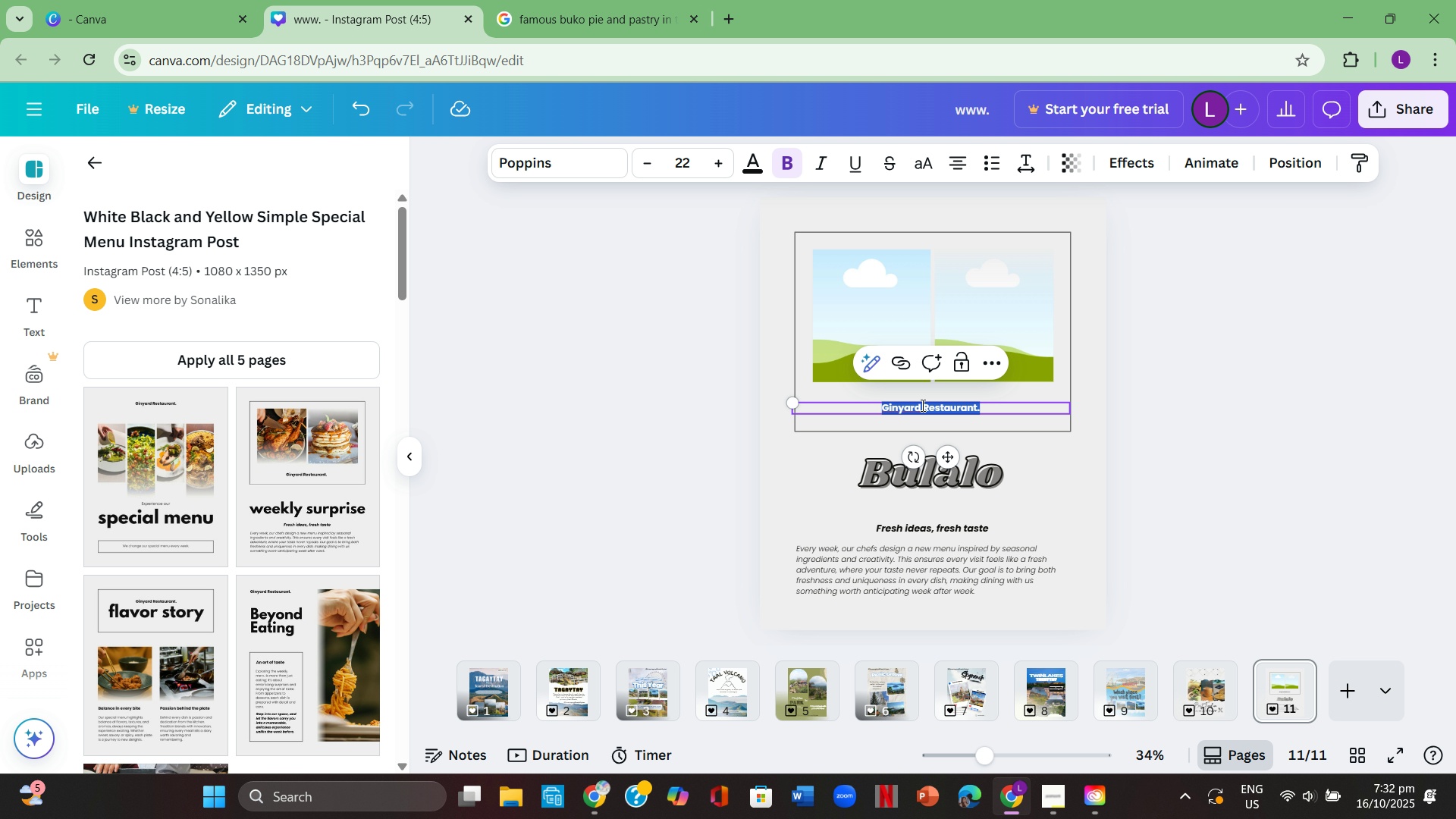 
key(Backspace)
 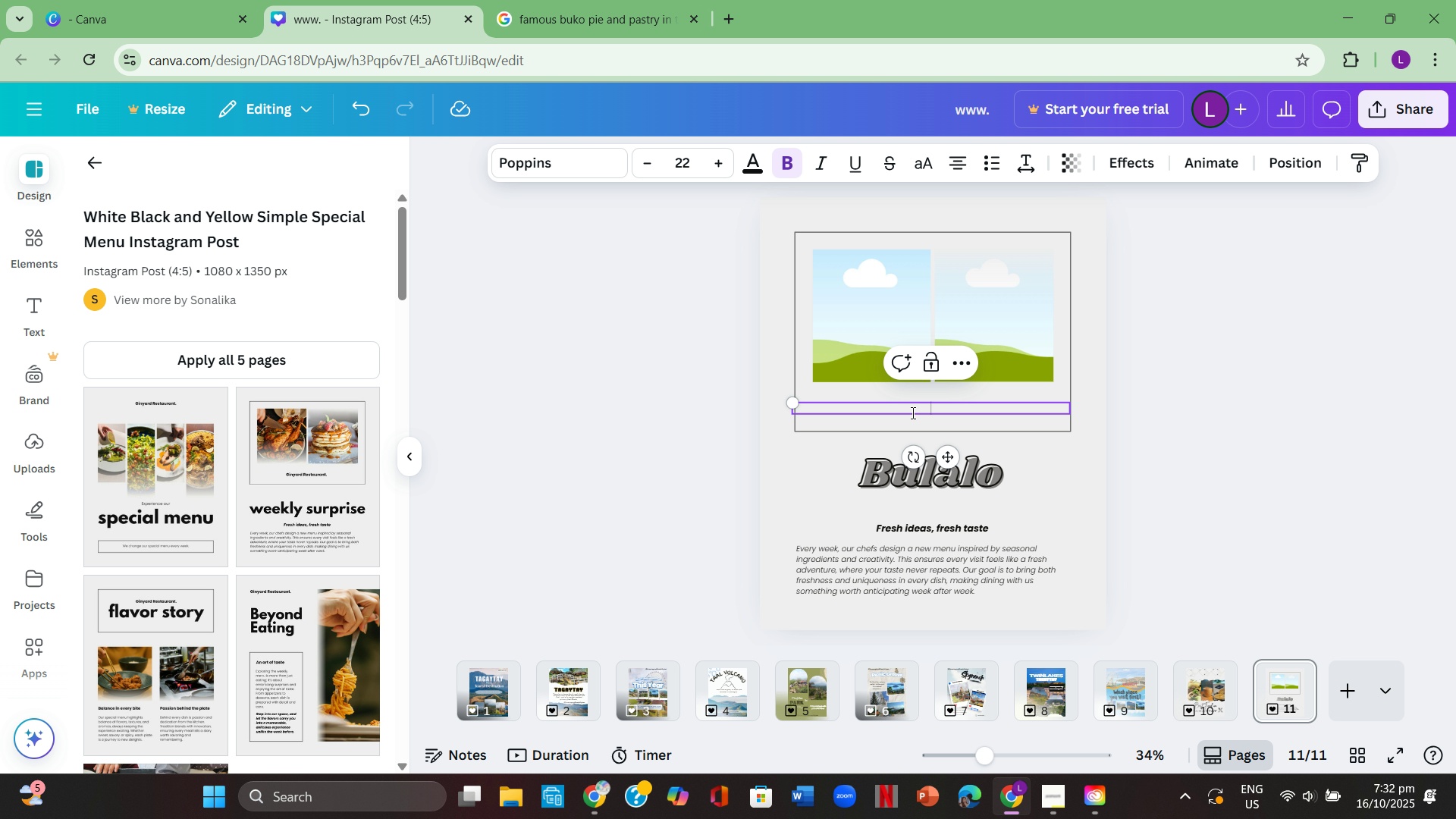 
type(Tagaytay Bulalo )
 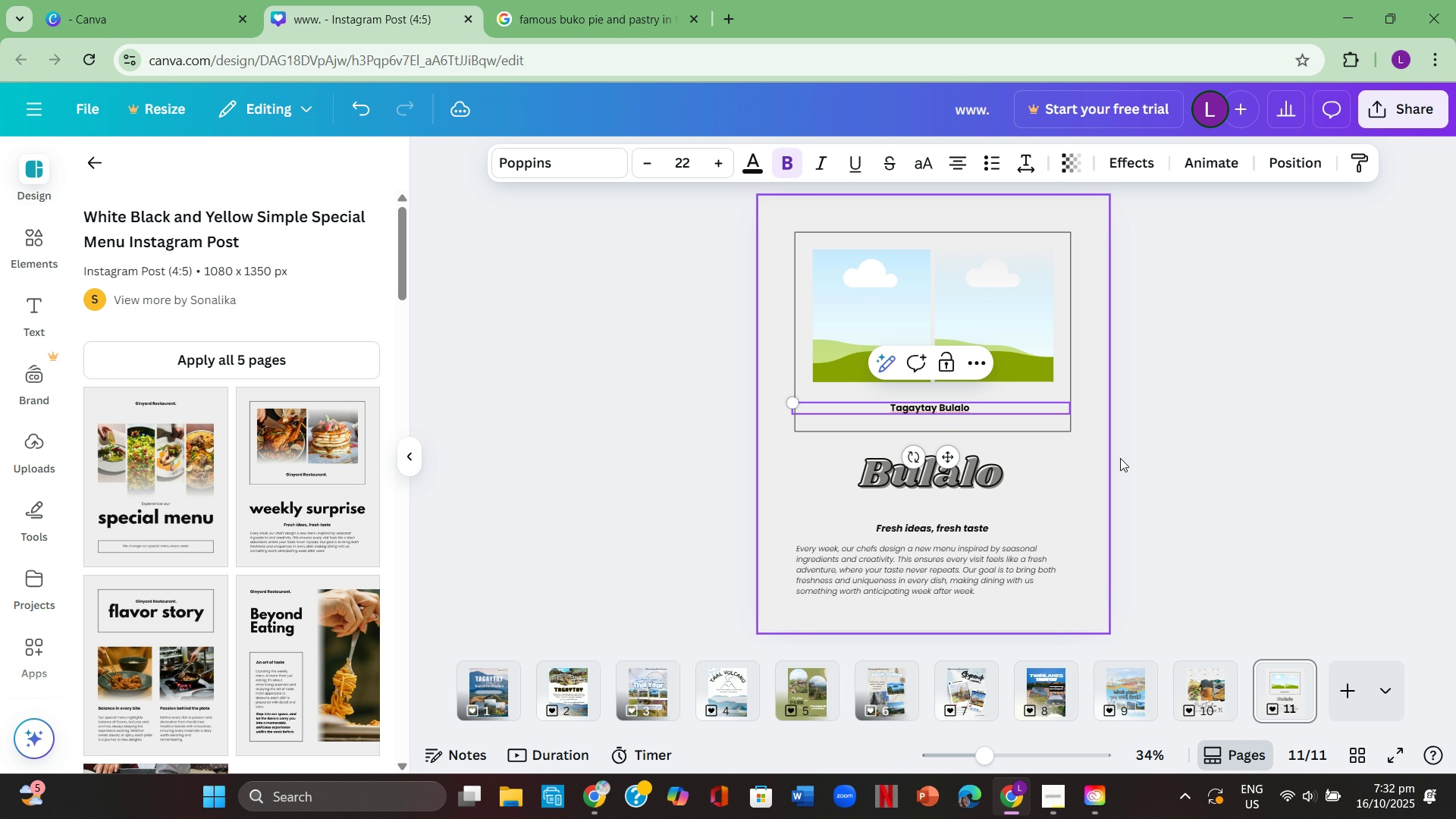 
left_click([1297, 486])
 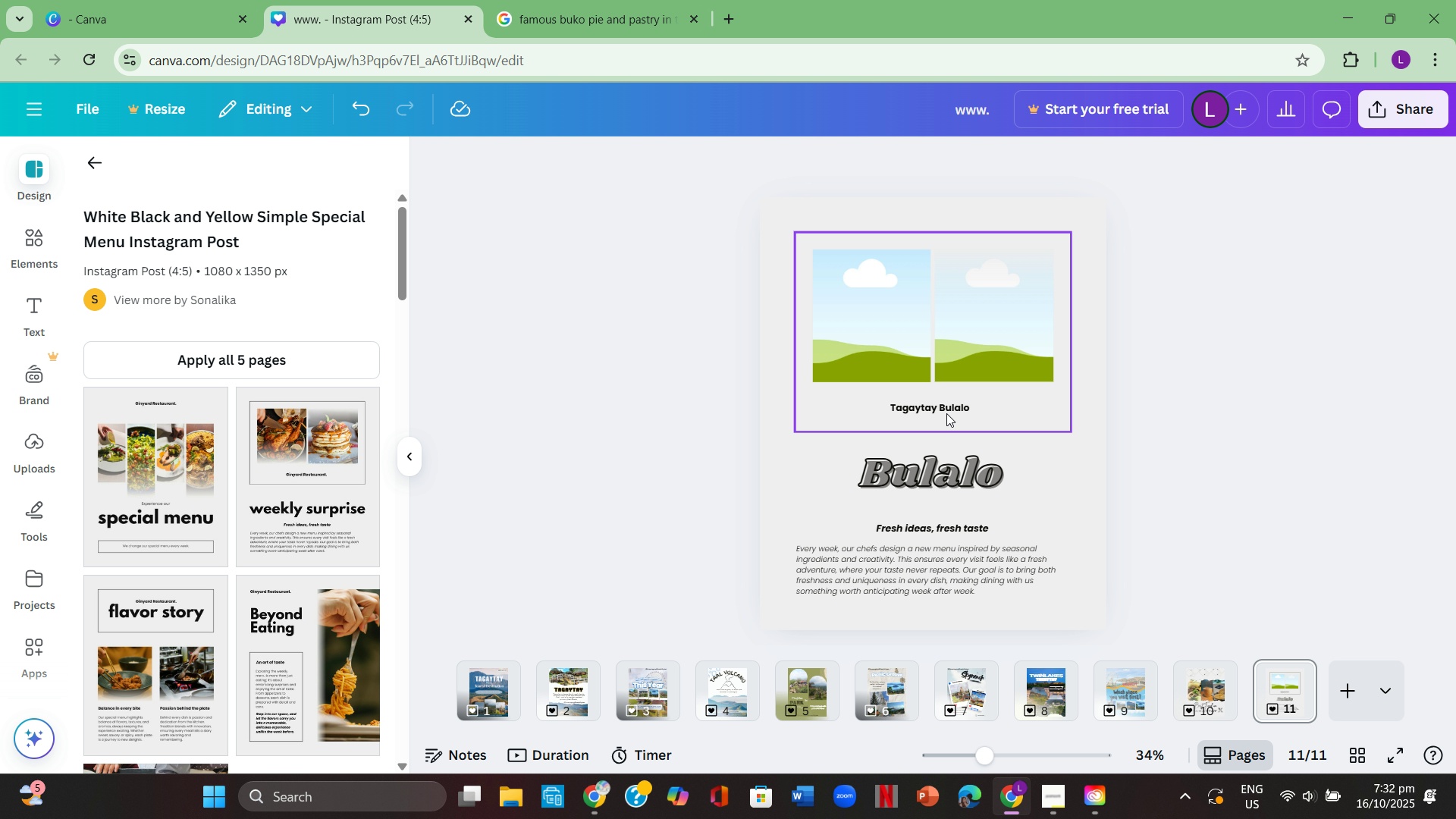 
left_click_drag(start_coordinate=[946, 405], to_coordinate=[949, 410])
 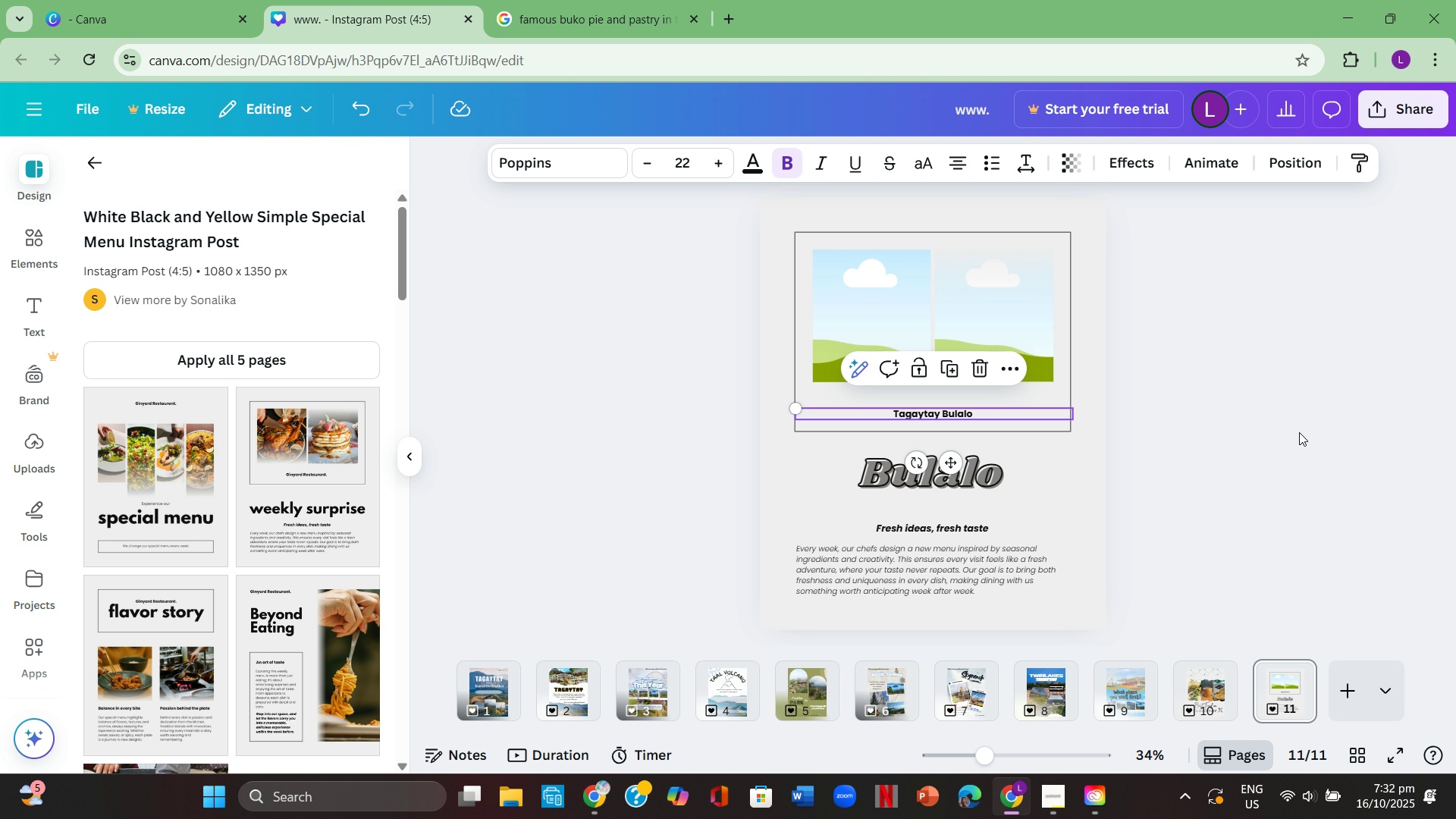 
left_click([1299, 432])
 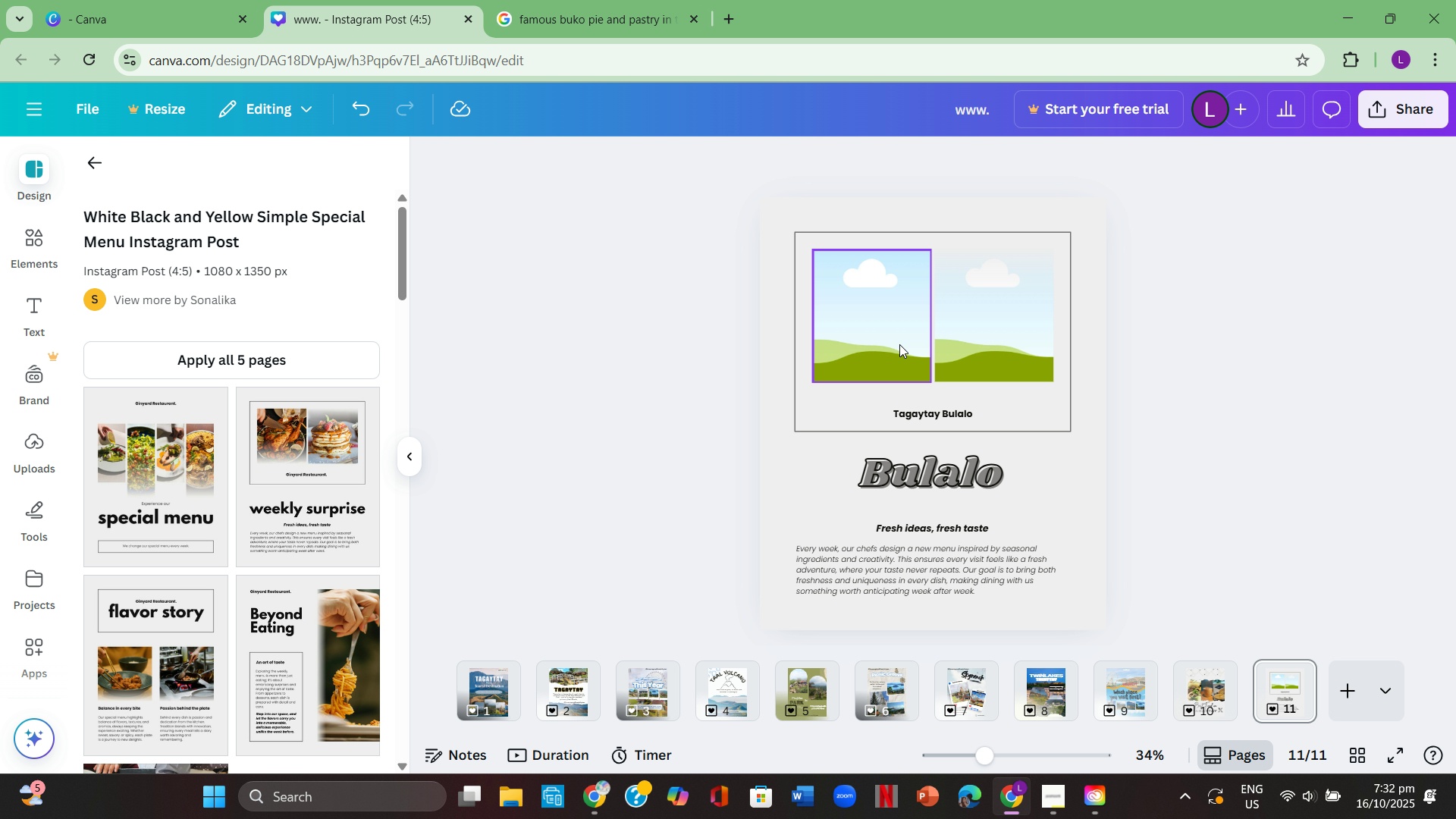 
left_click_drag(start_coordinate=[888, 337], to_coordinate=[892, 339])
 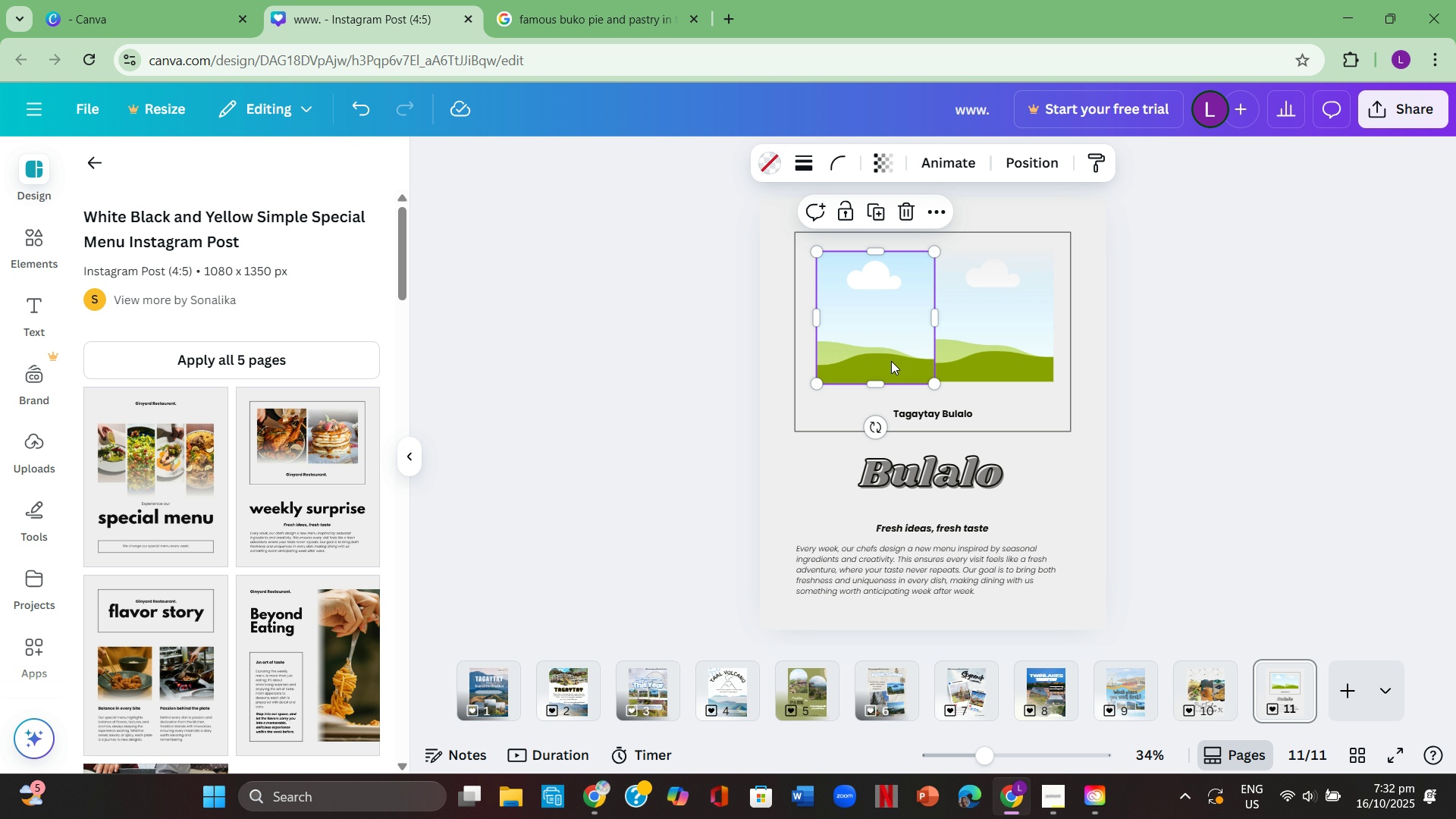 
left_click_drag(start_coordinate=[891, 360], to_coordinate=[880, 357])
 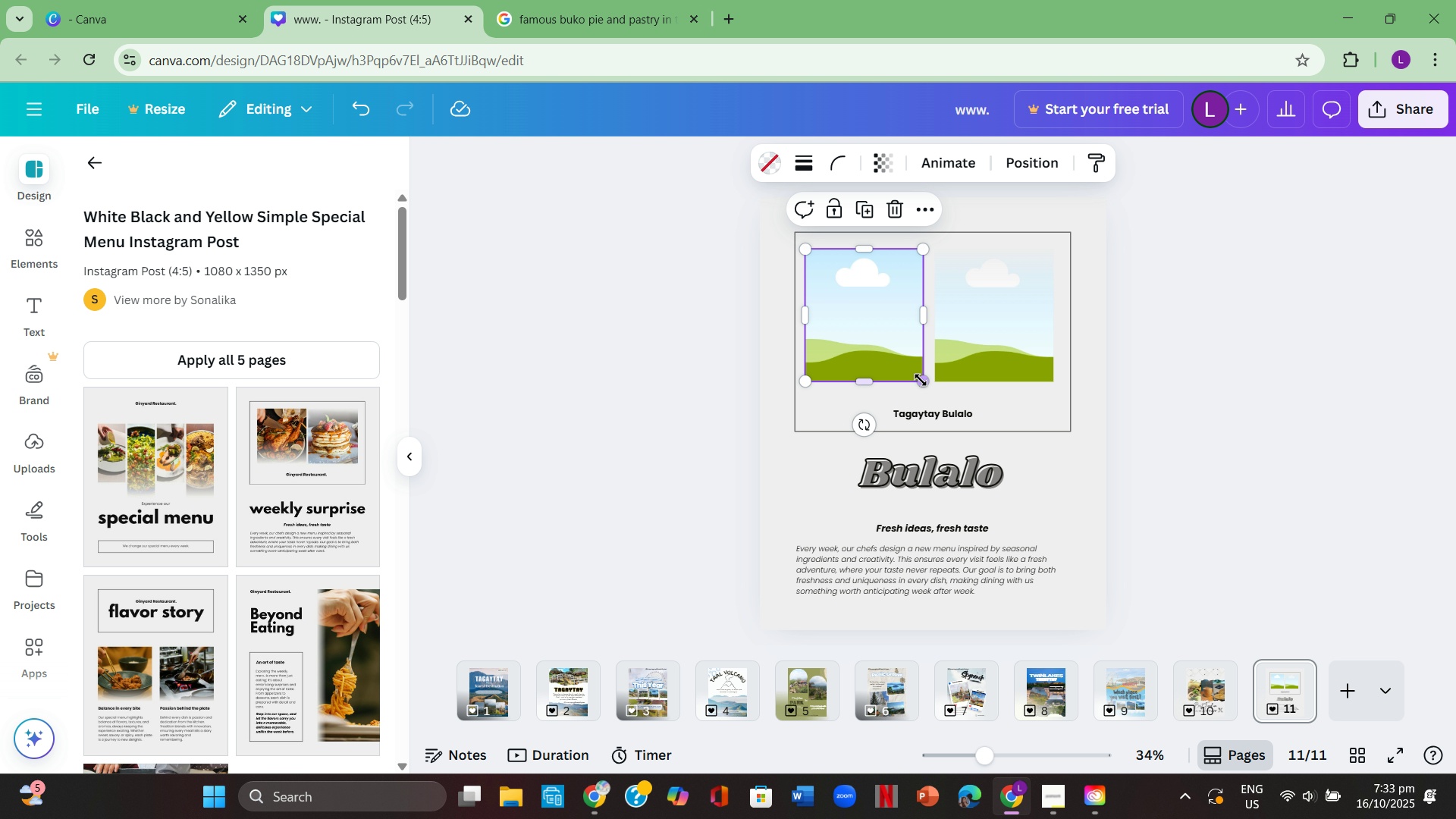 
left_click_drag(start_coordinate=[921, 380], to_coordinate=[930, 410])
 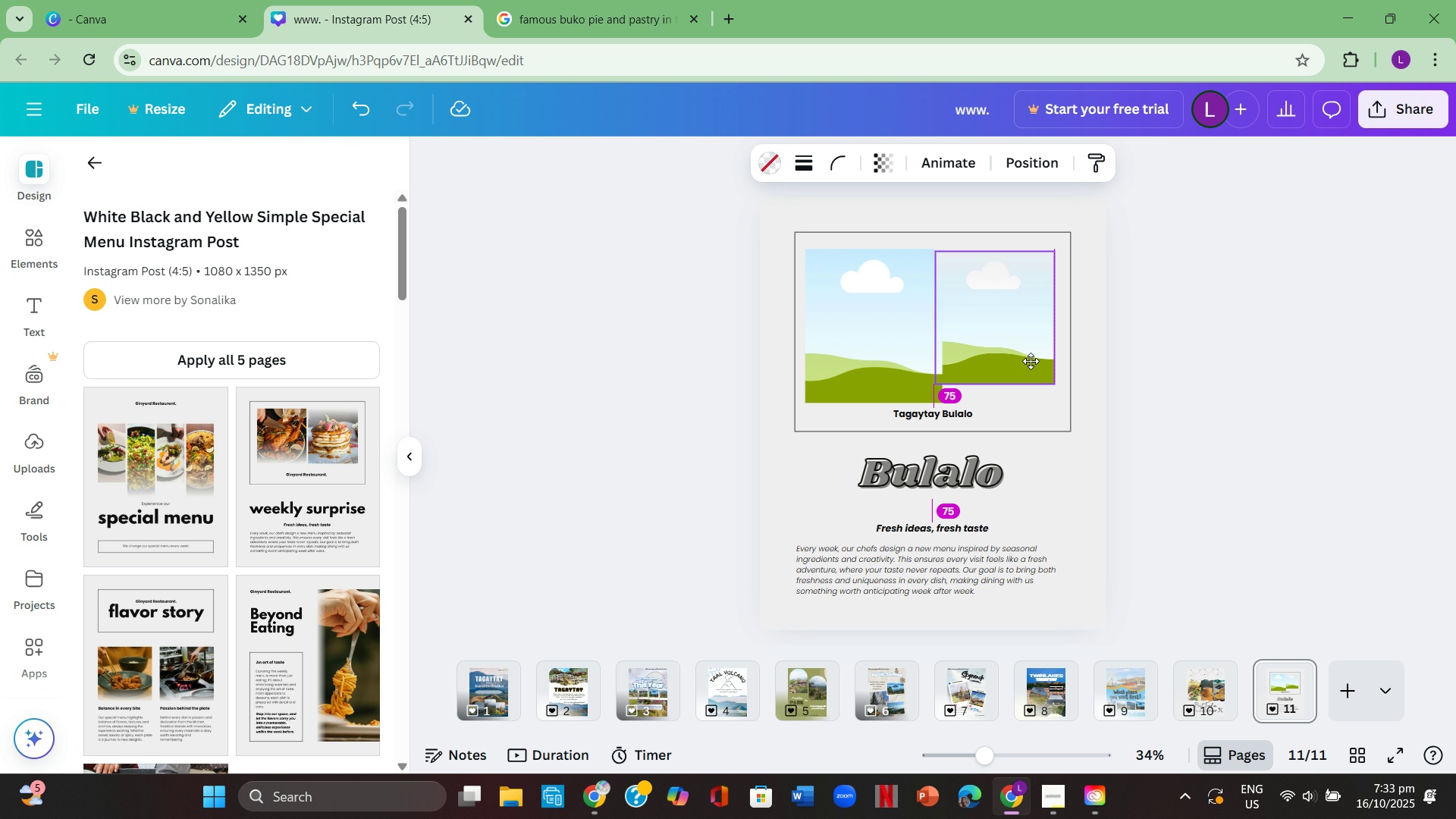 
left_click([924, 354])
 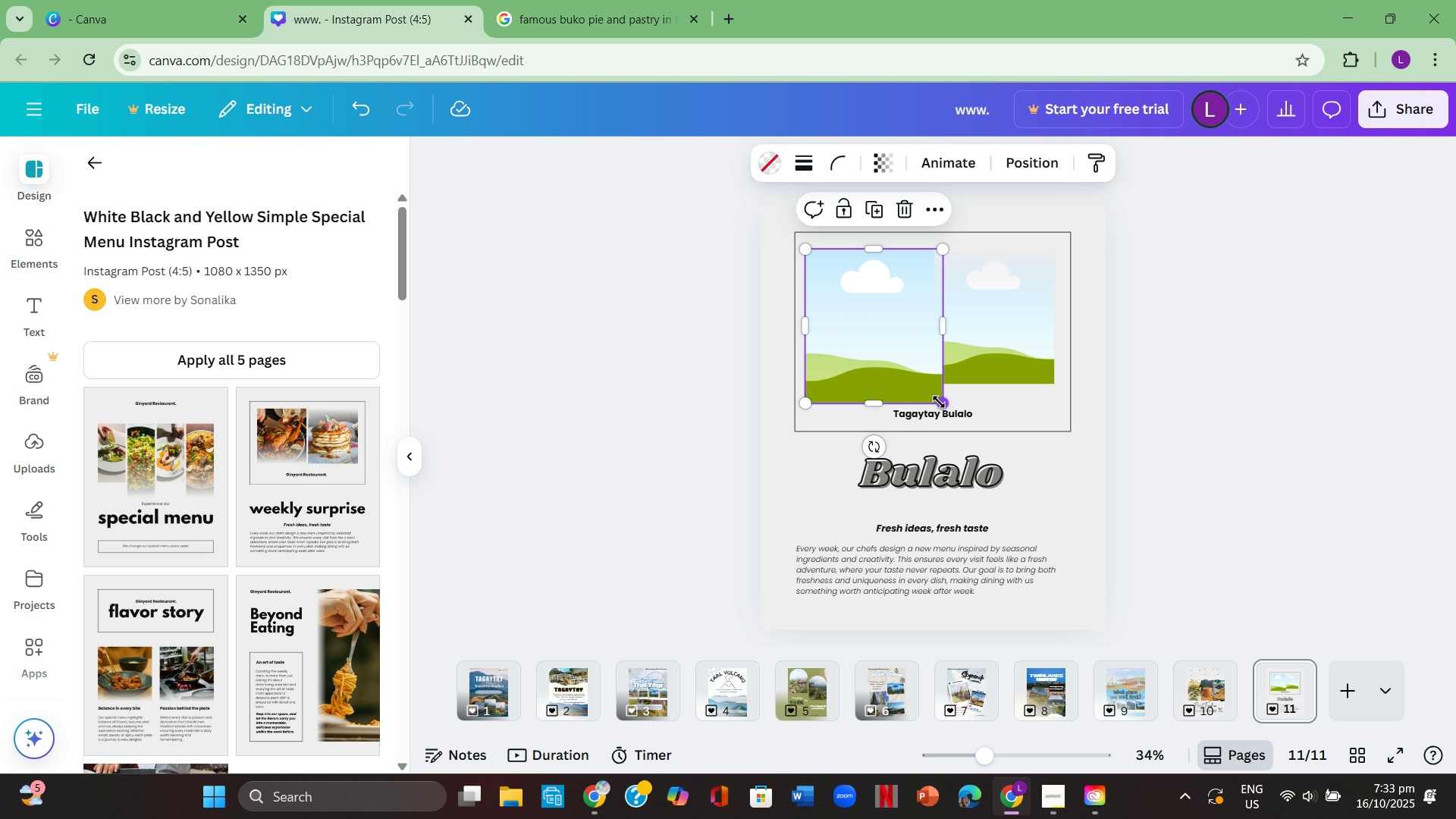 
left_click_drag(start_coordinate=[938, 402], to_coordinate=[923, 391])
 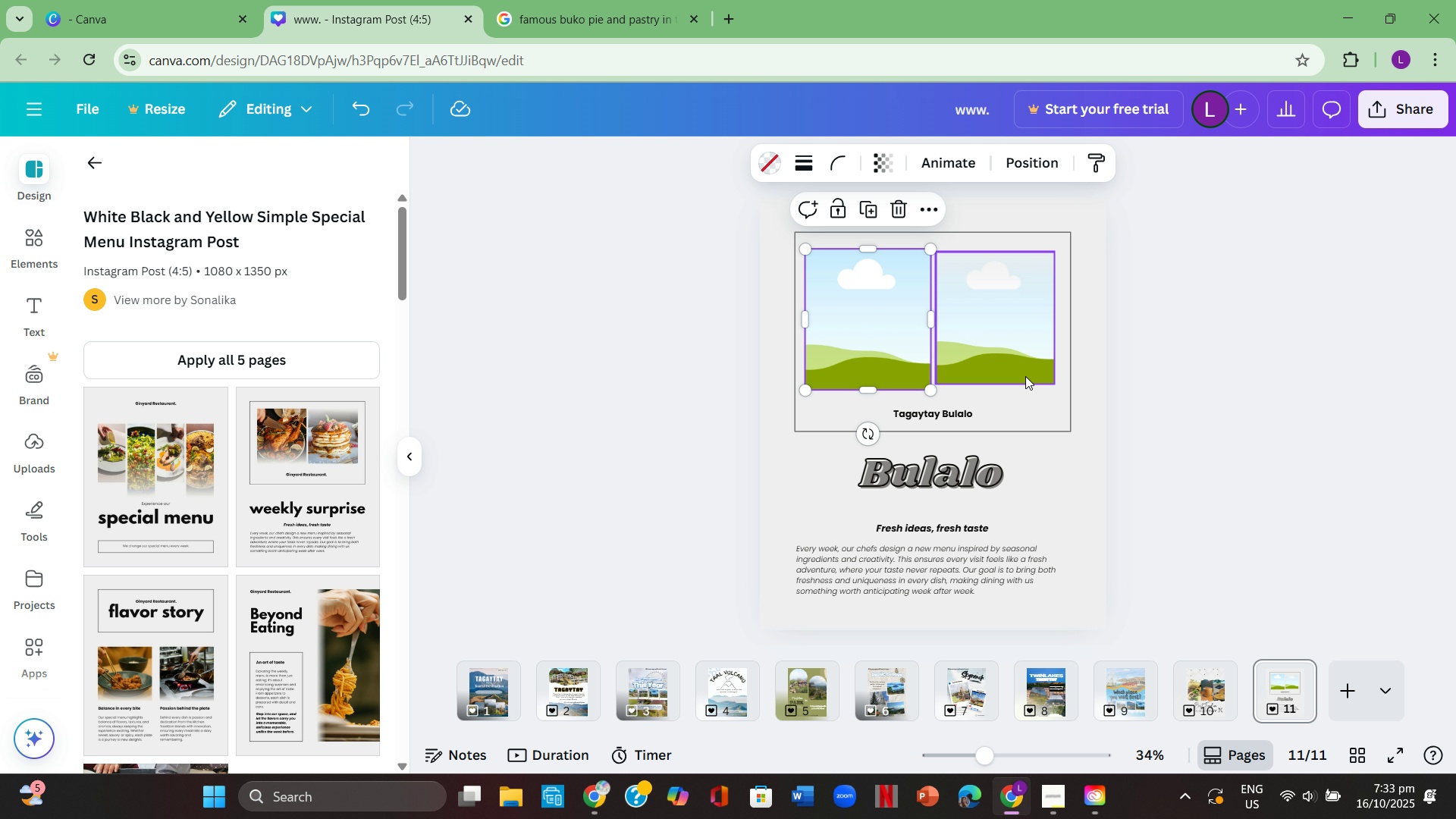 
left_click([1025, 376])
 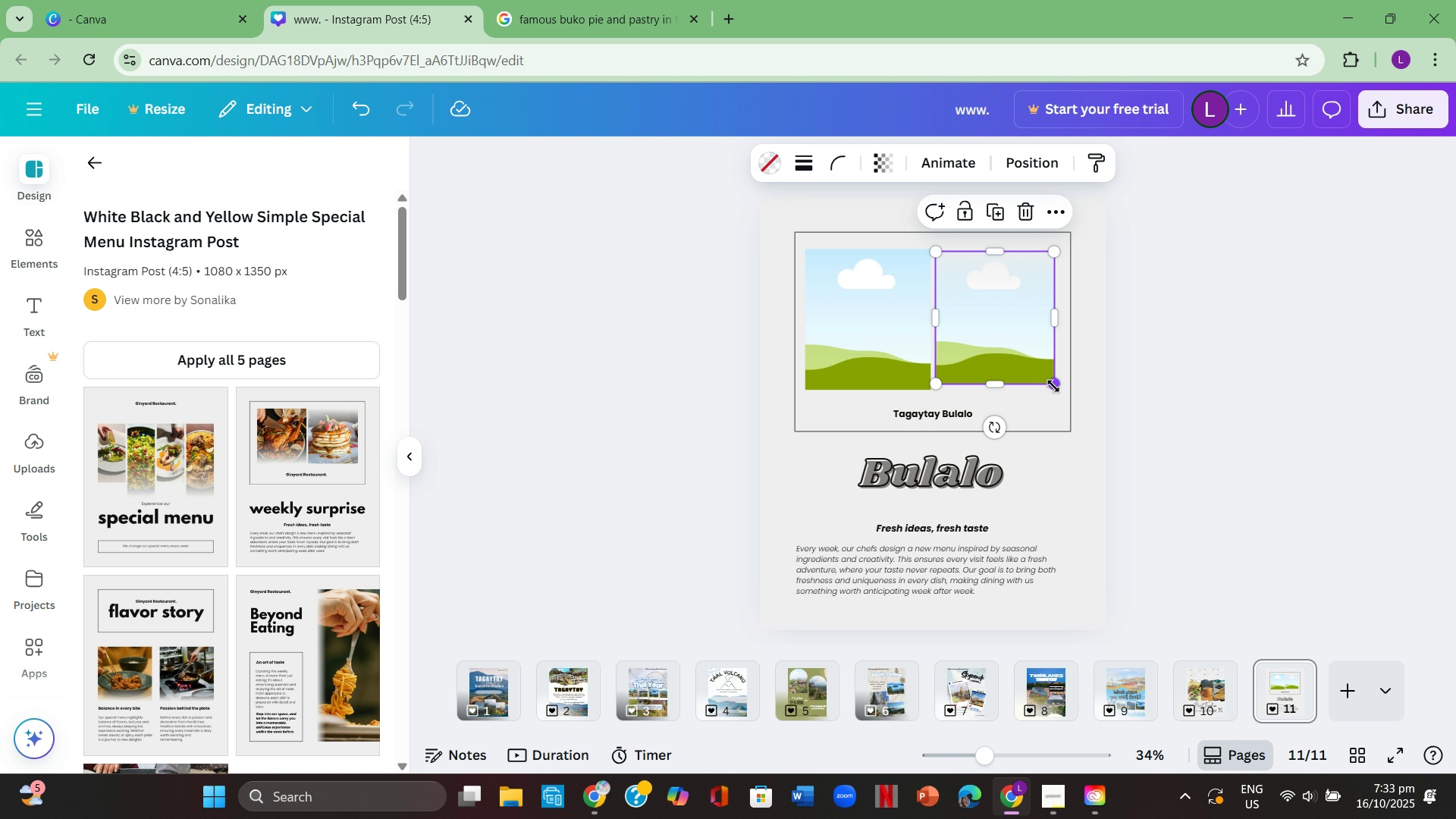 
left_click_drag(start_coordinate=[1058, 385], to_coordinate=[1062, 391])
 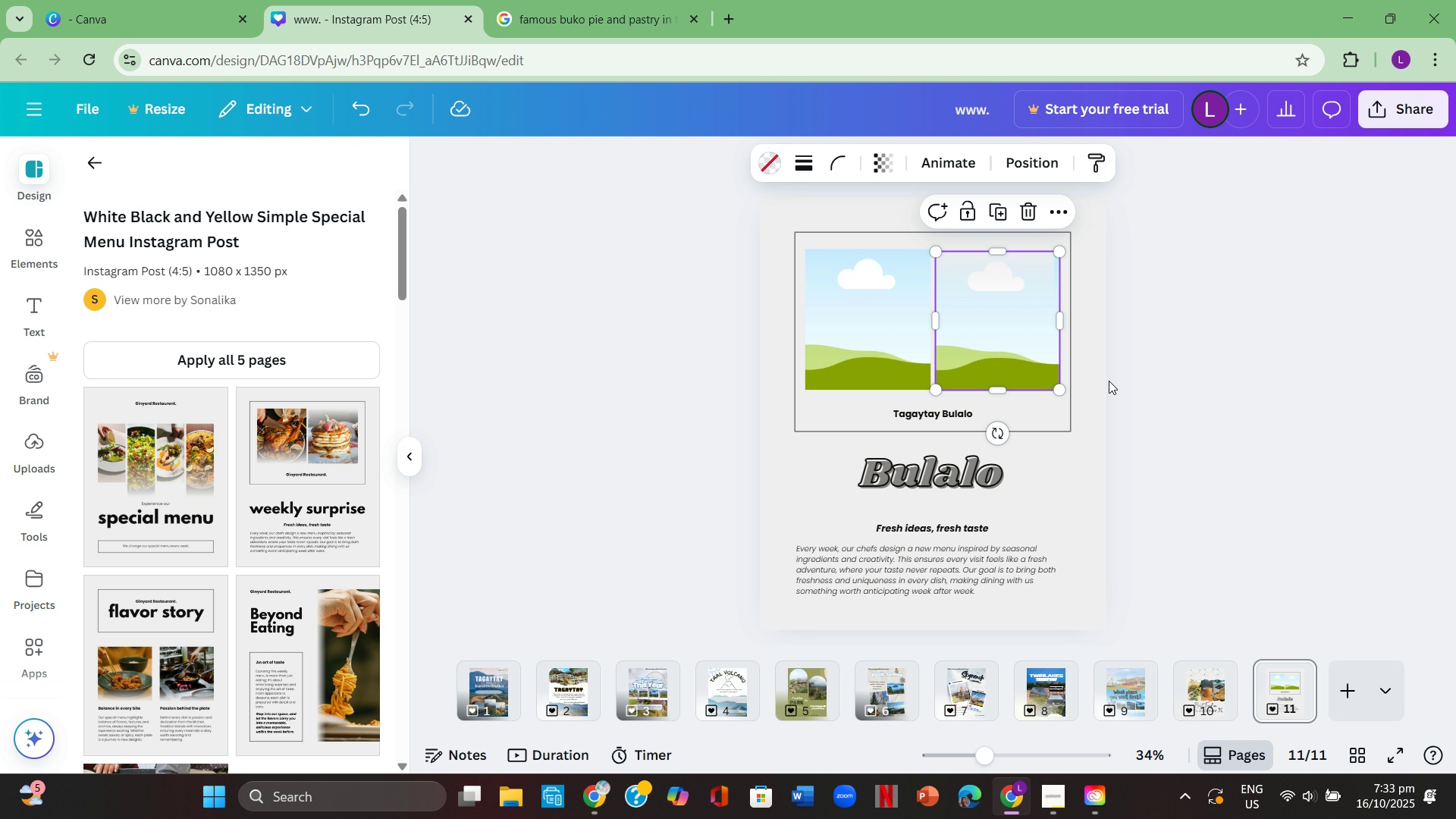 
left_click([1109, 381])
 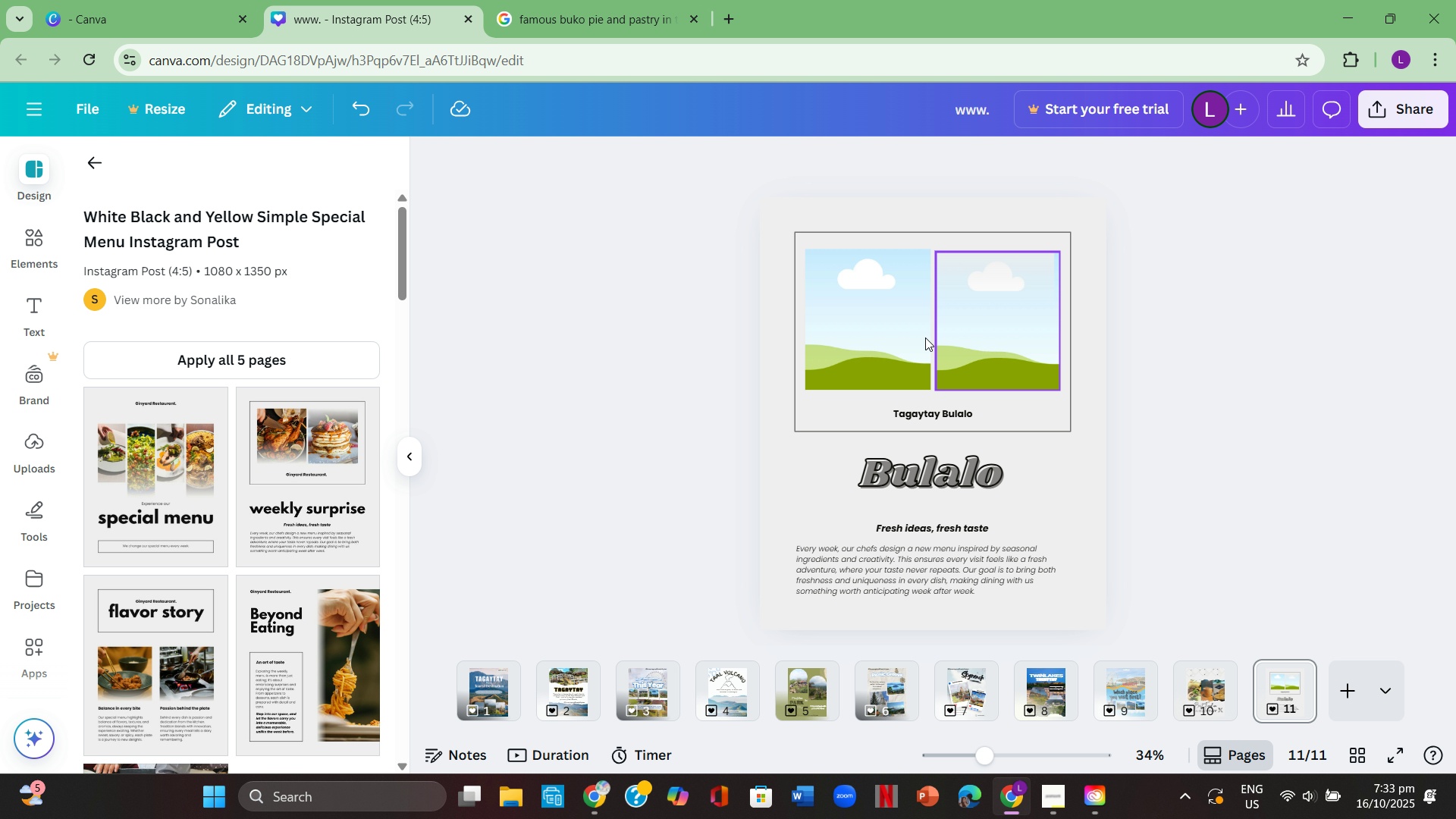 
left_click_drag(start_coordinate=[925, 337], to_coordinate=[933, 340])
 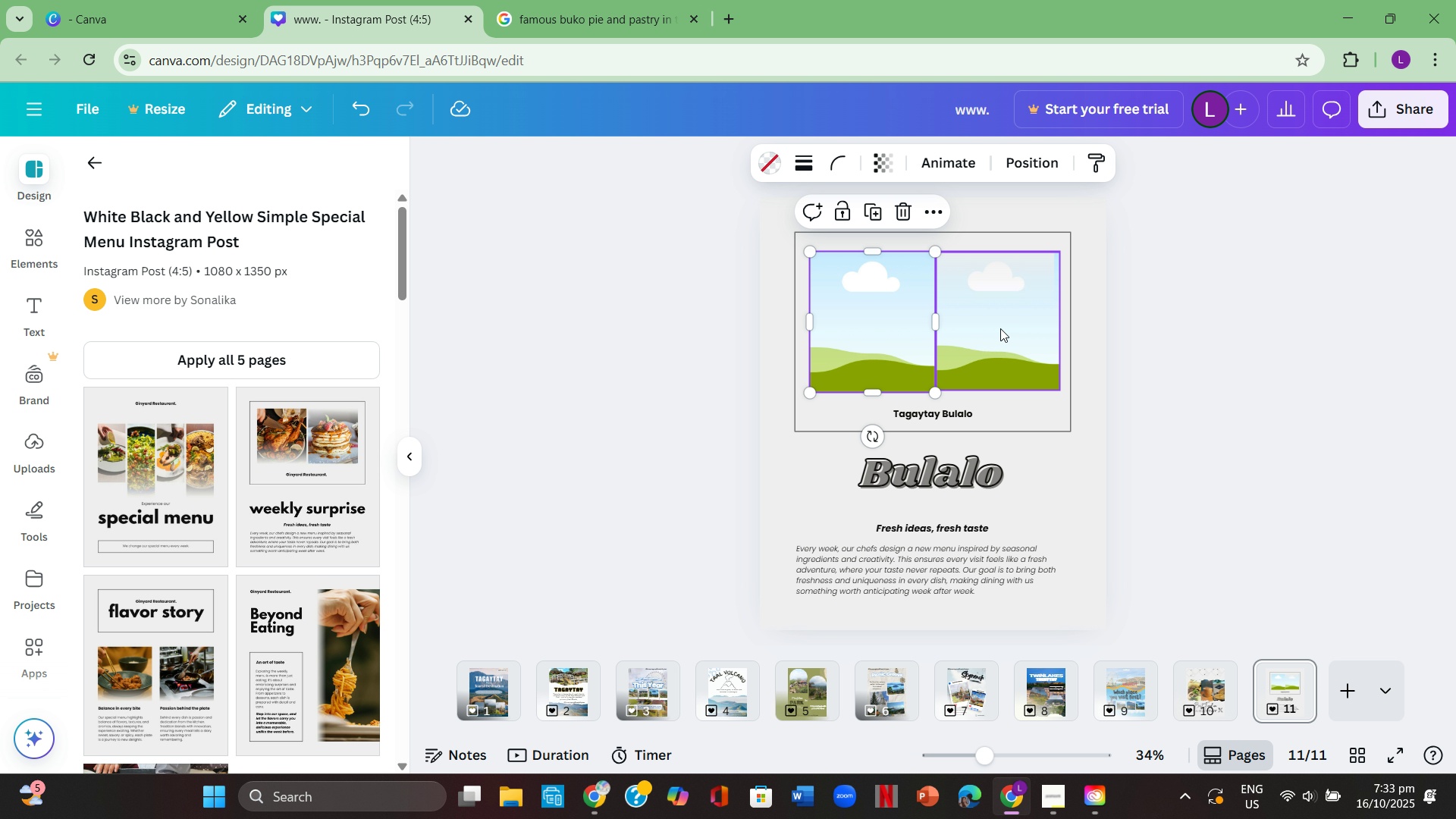 
double_click([1000, 328])
 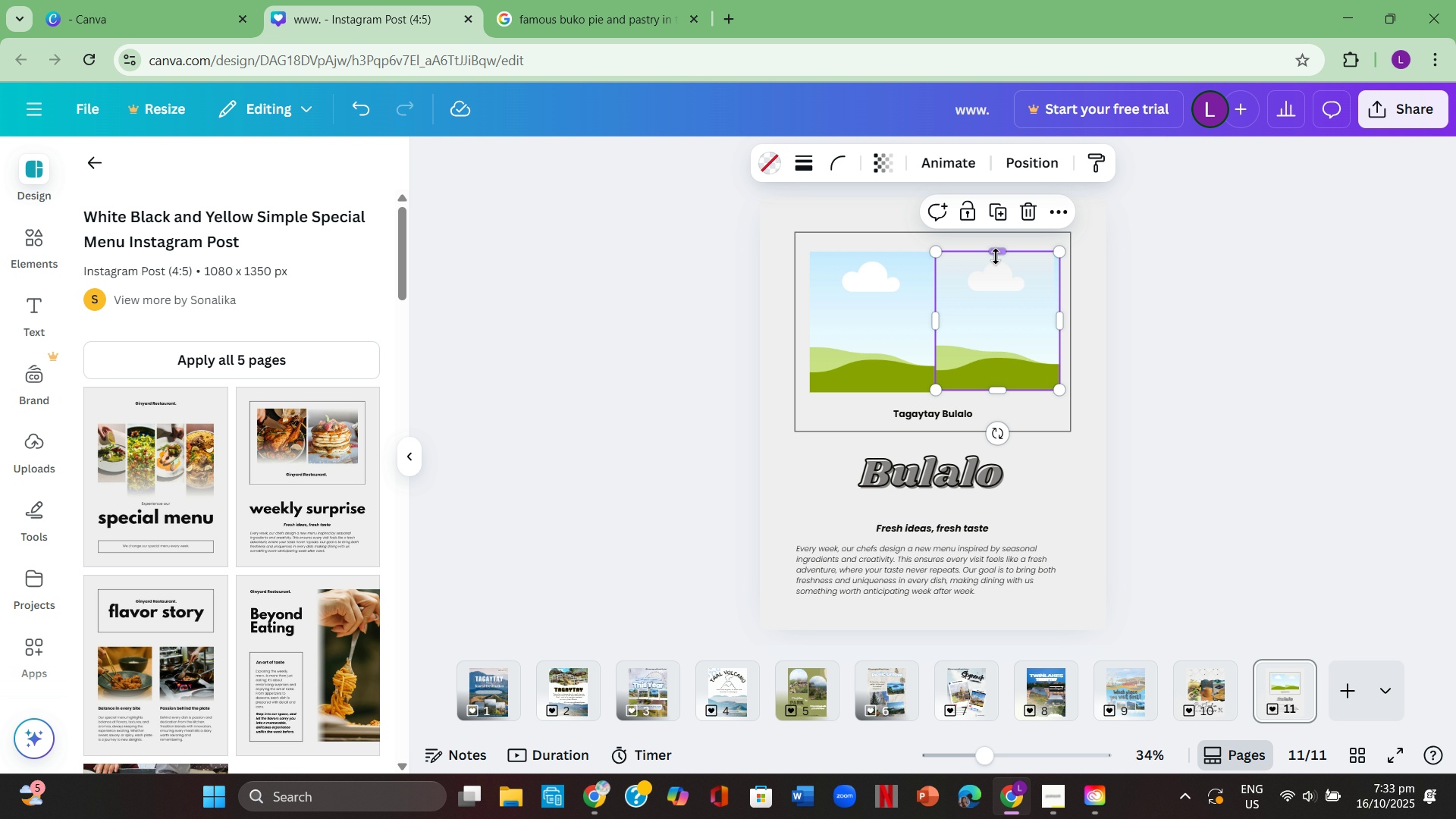 
left_click_drag(start_coordinate=[998, 255], to_coordinate=[1005, 254])
 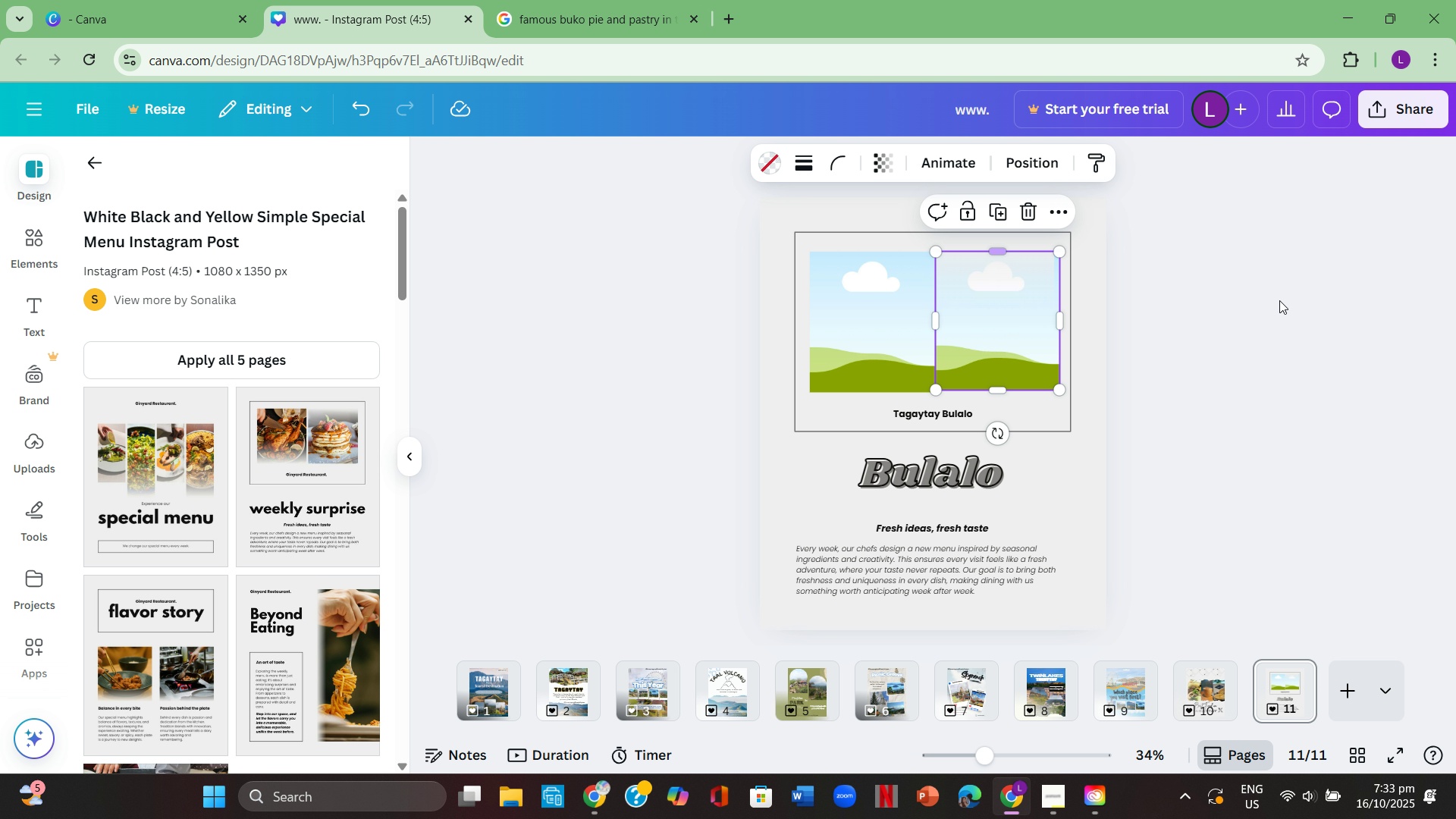 
left_click([1279, 300])
 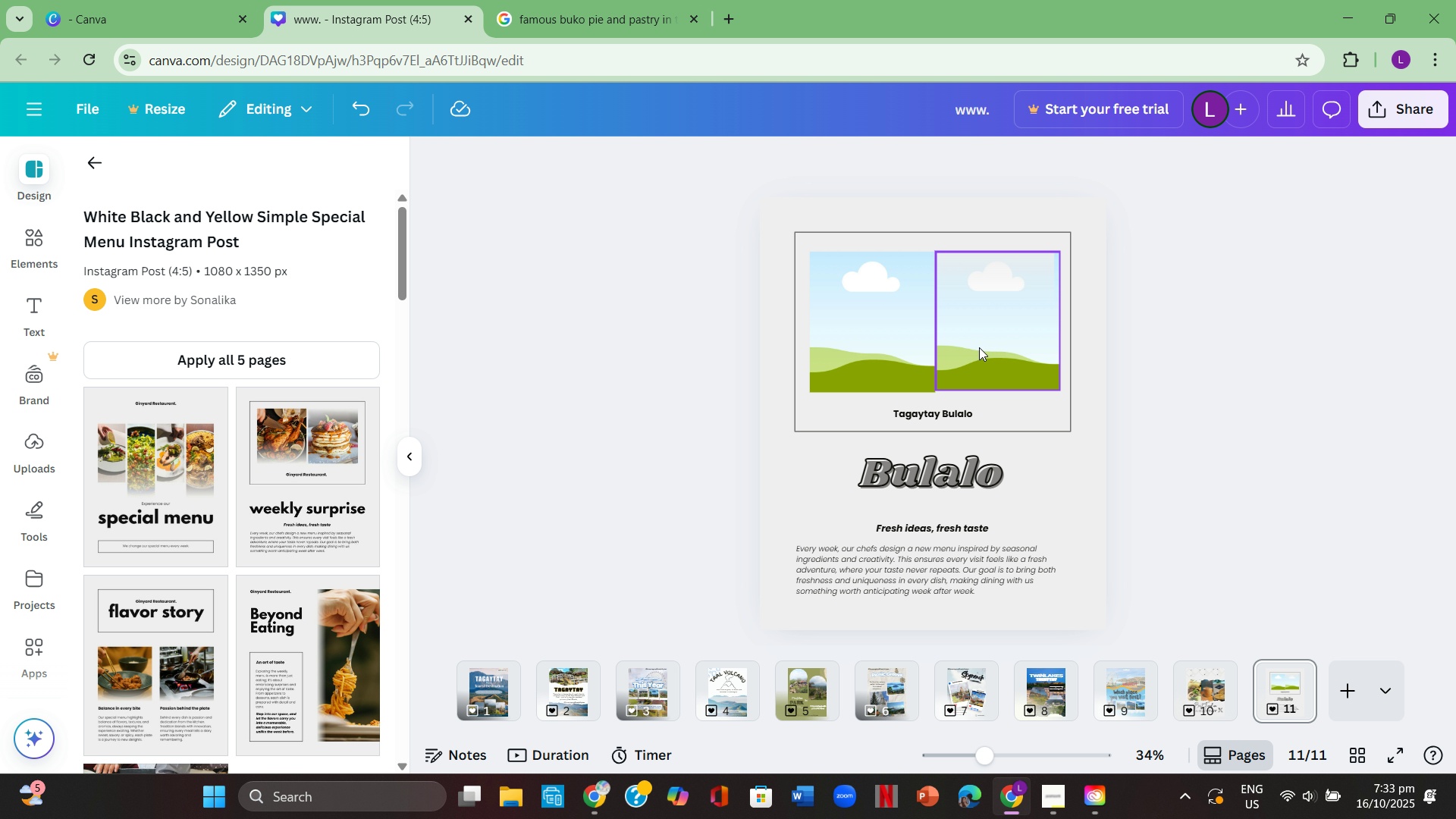 
left_click_drag(start_coordinate=[894, 335], to_coordinate=[890, 337])
 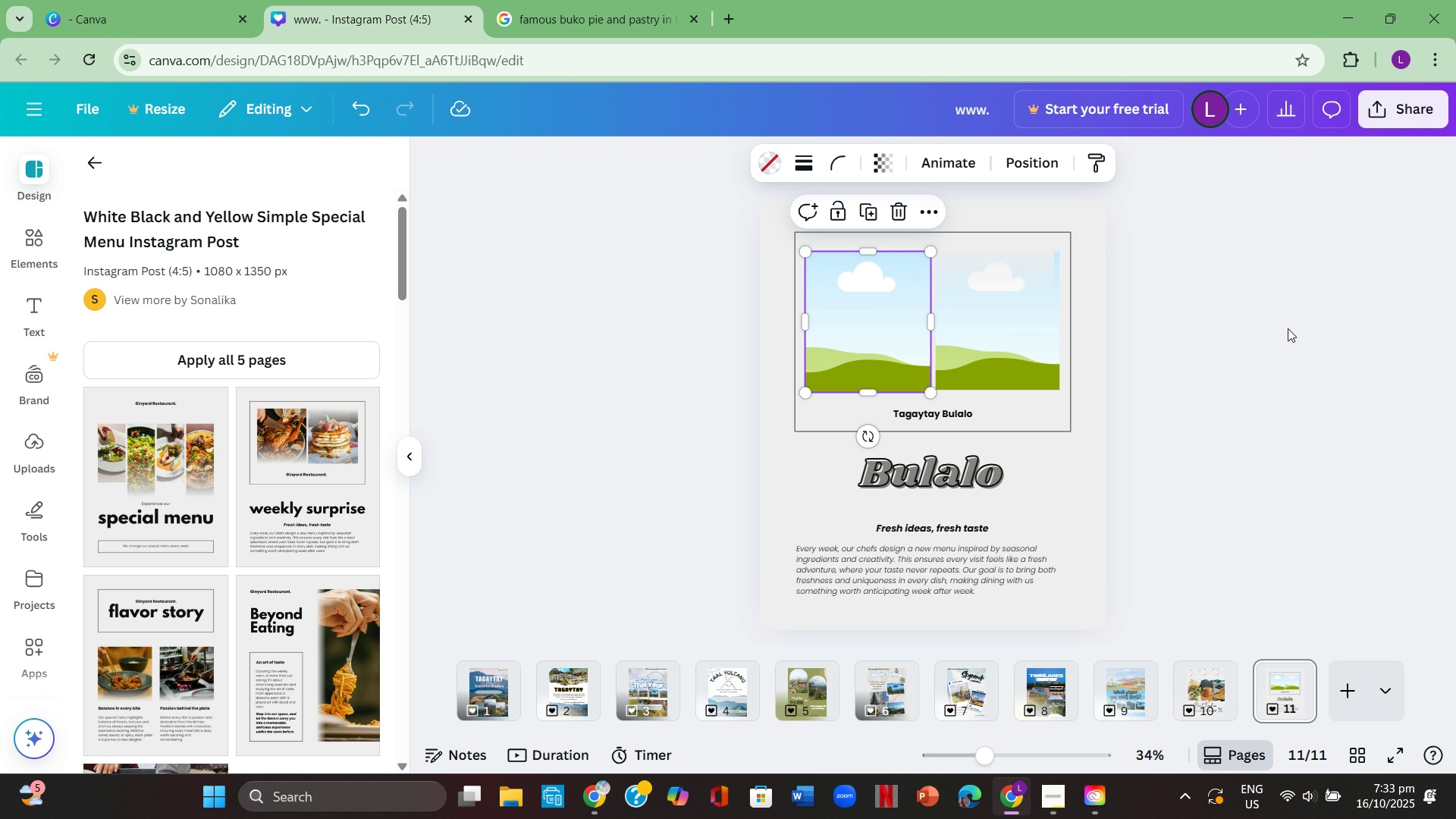 
left_click([1288, 328])
 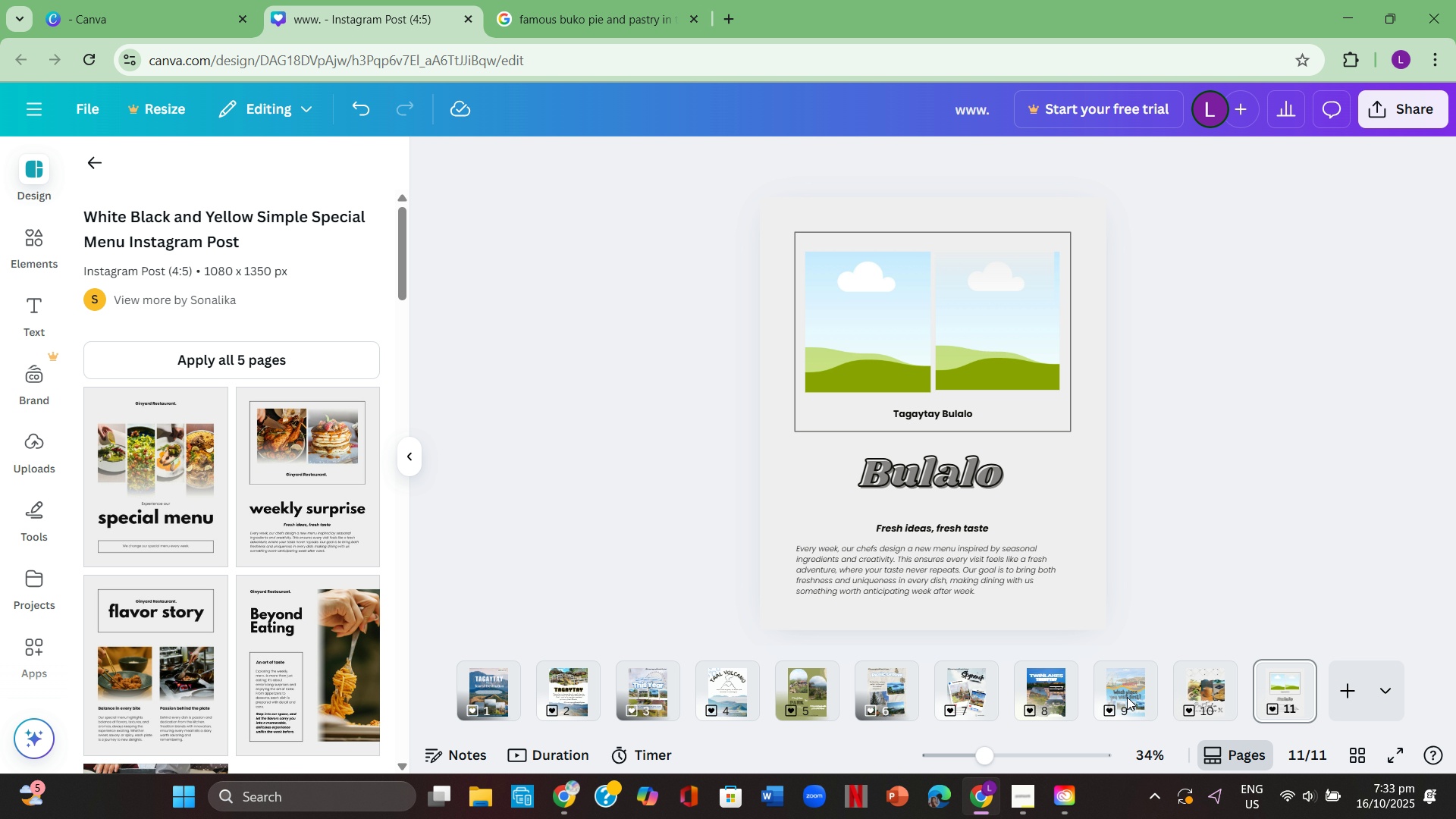 
left_click([1373, 549])
 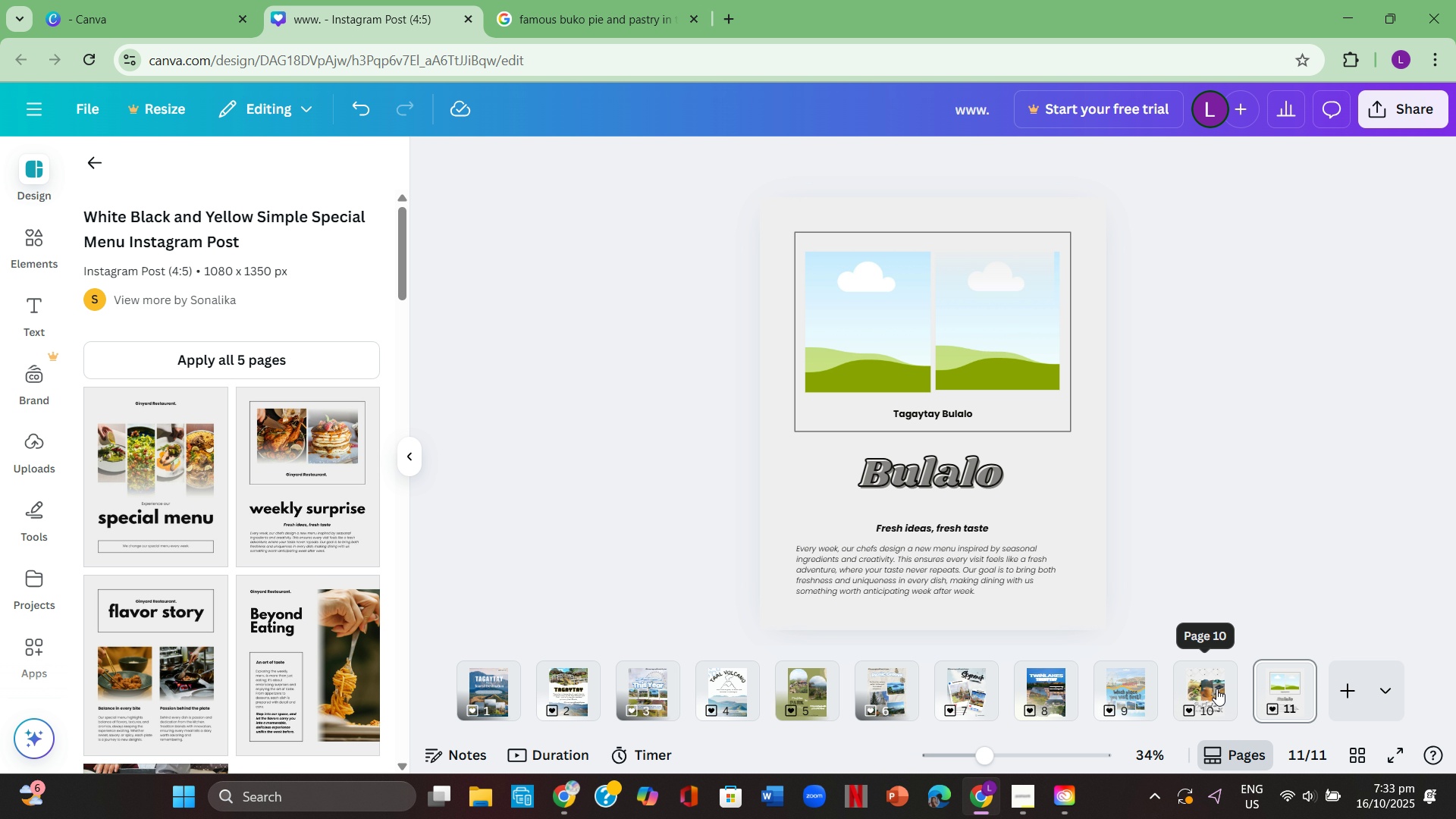 
left_click([1216, 689])
 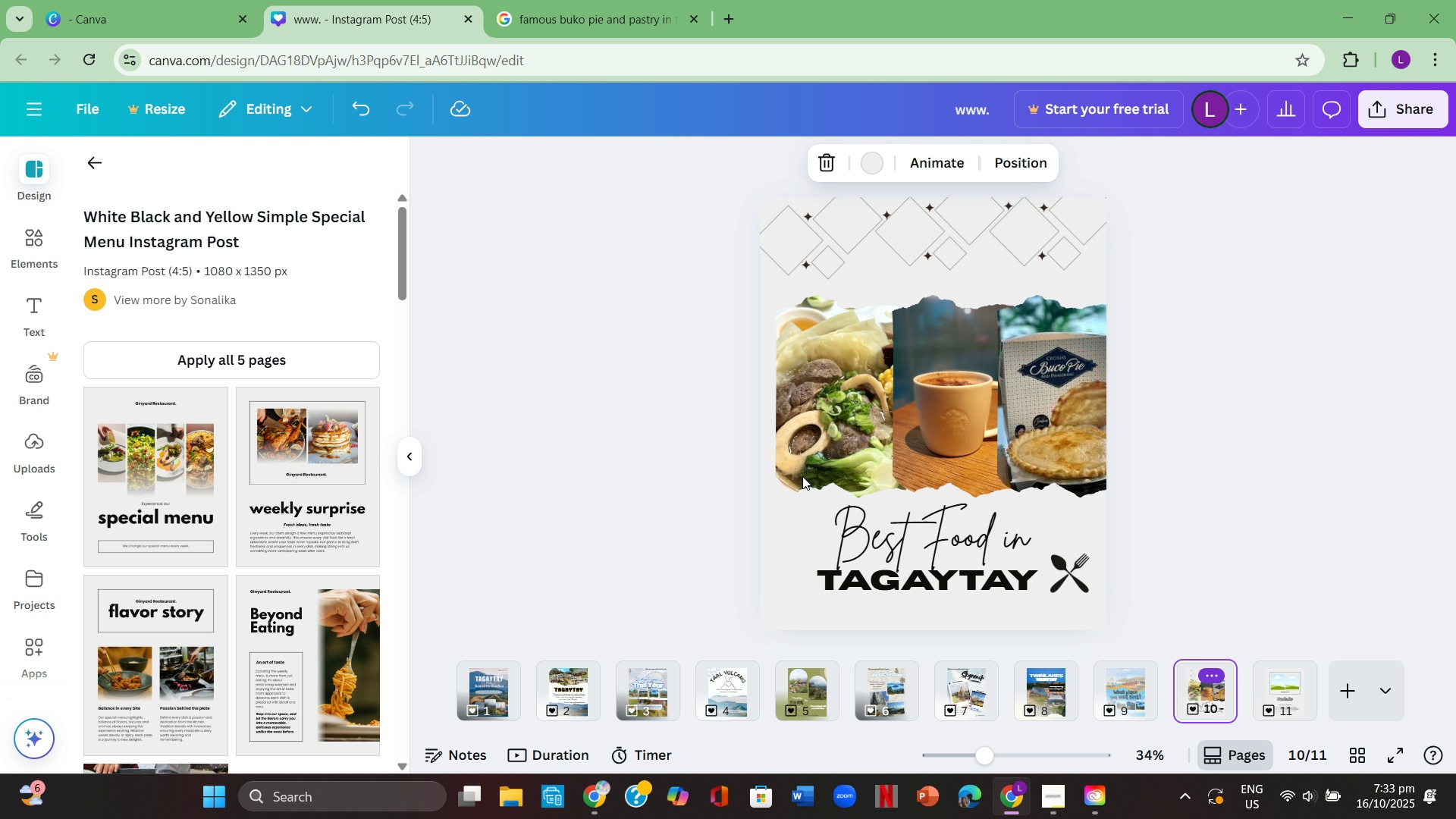 
left_click([844, 435])
 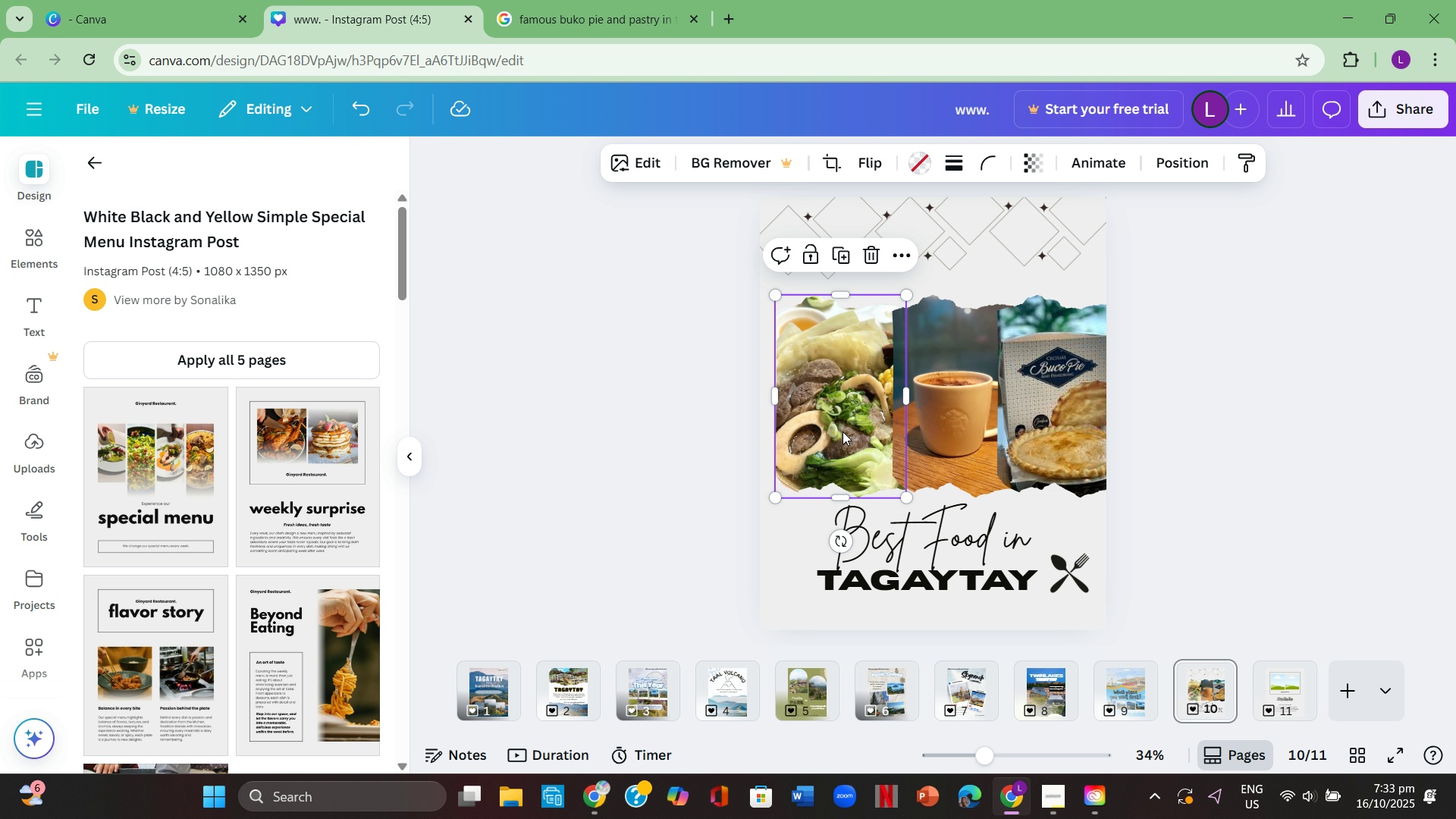 
key(Control+C)
 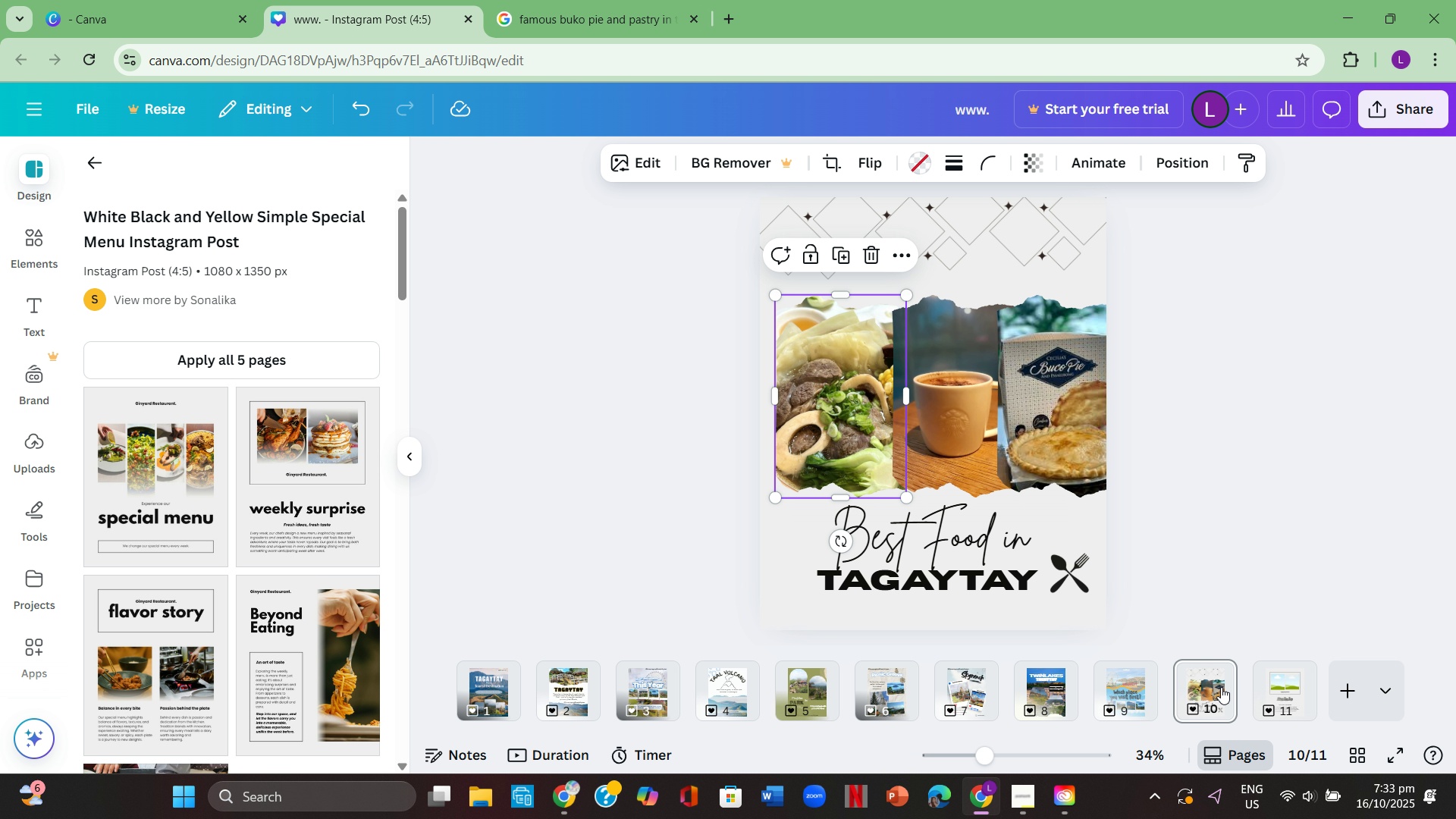 
left_click([1267, 677])
 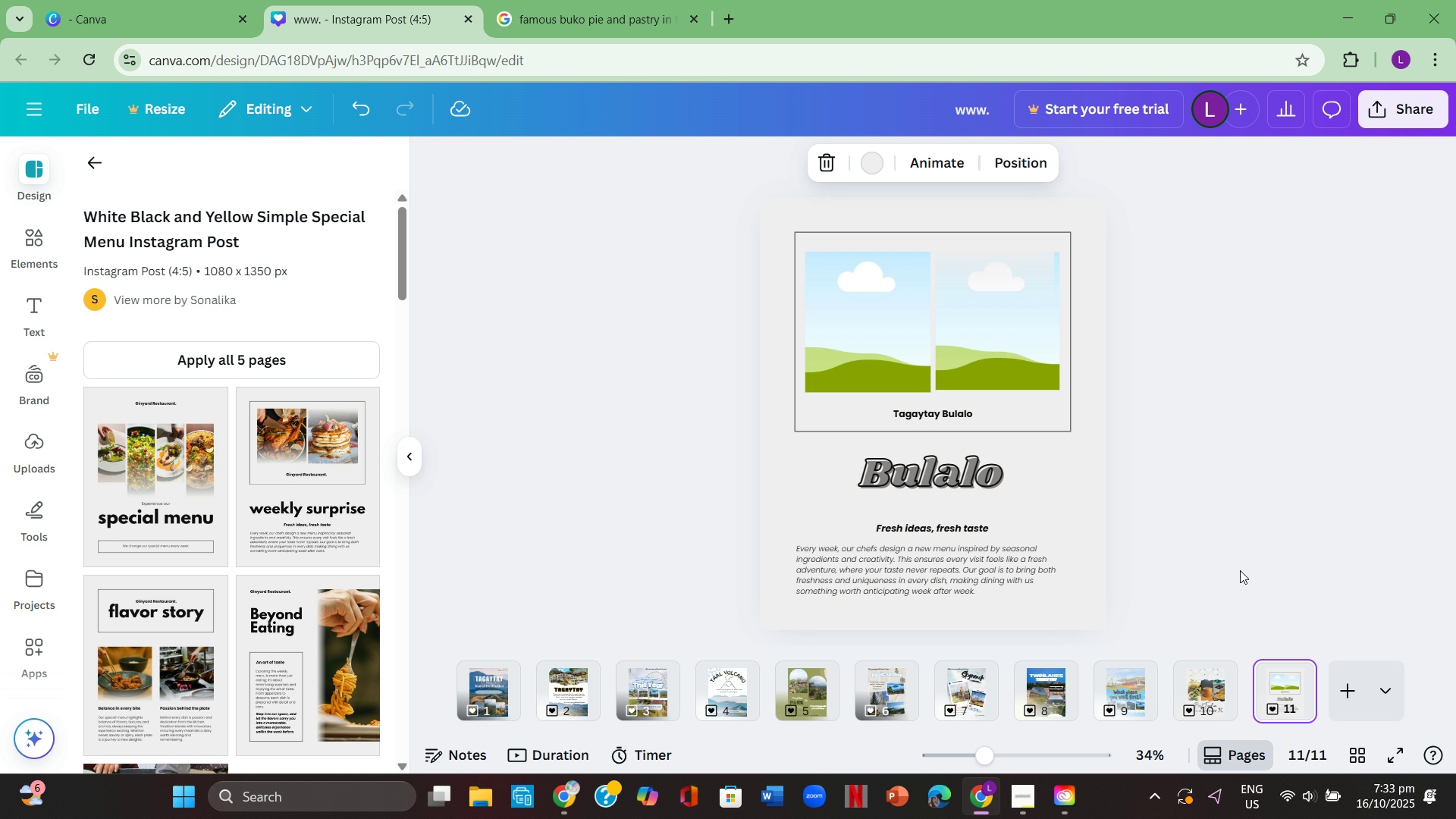 
left_click([1253, 548])
 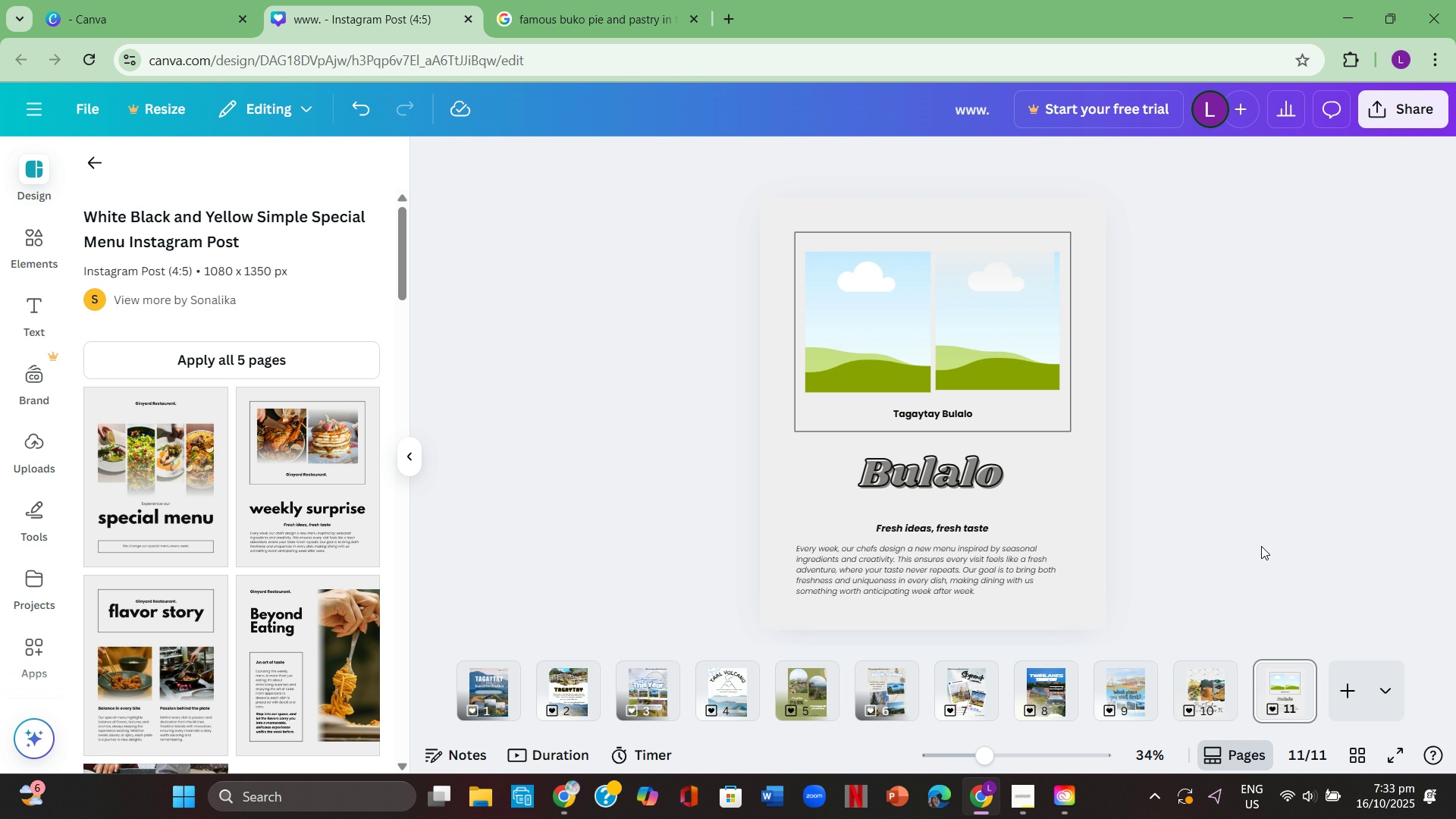 
key(Control+ControlLeft)
 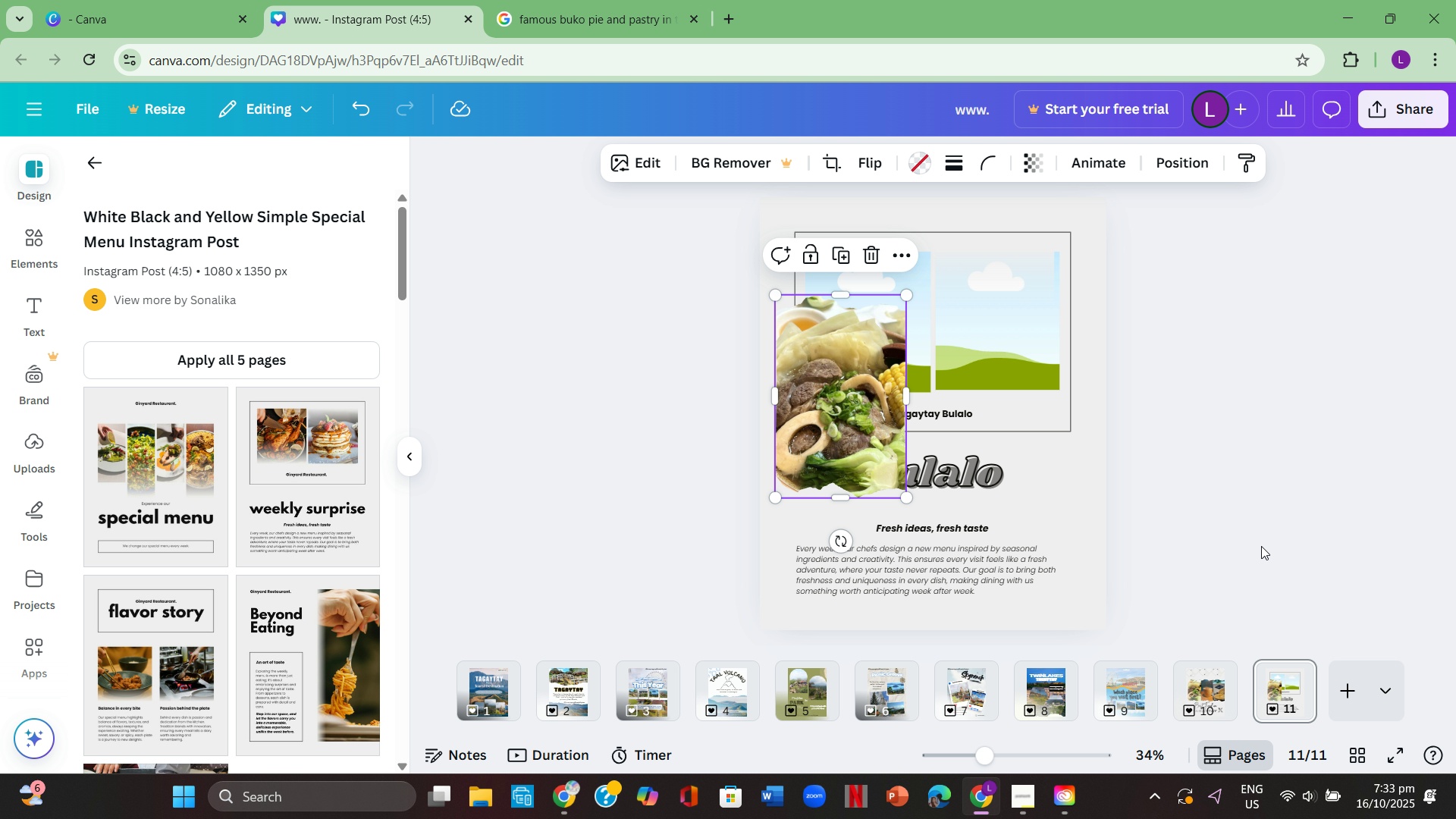 
key(Control+V)
 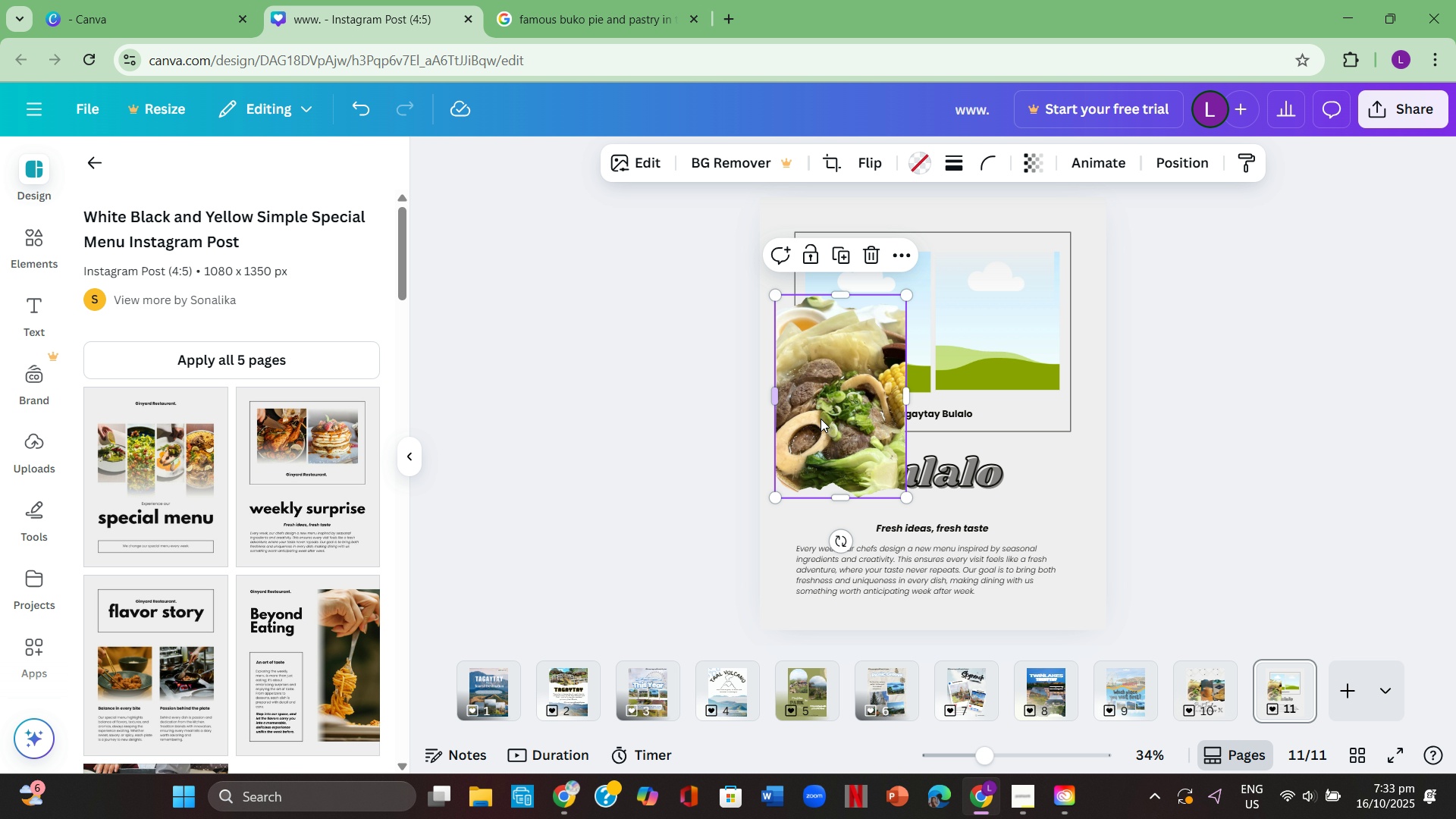 
left_click_drag(start_coordinate=[863, 419], to_coordinate=[858, 371])
 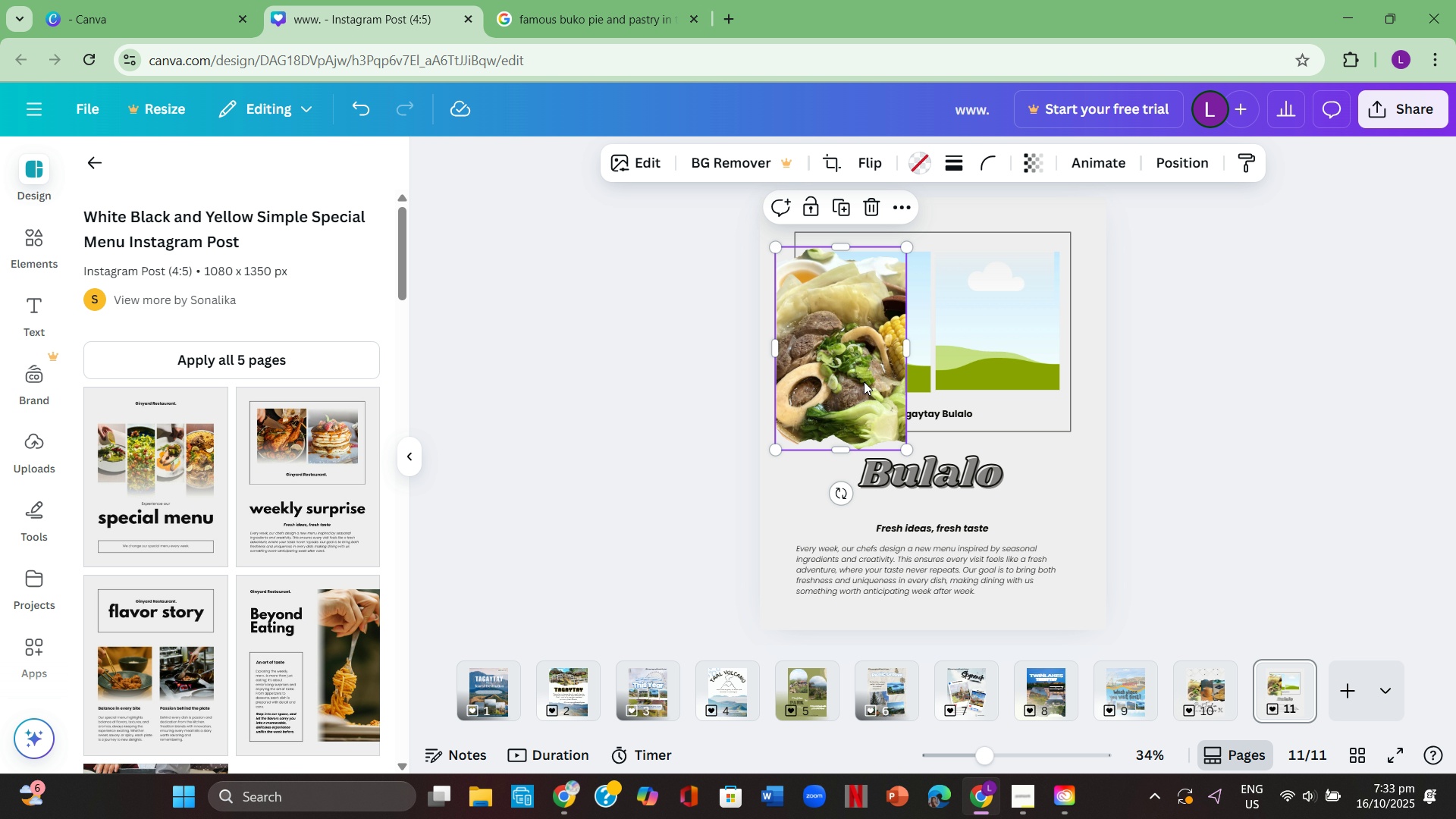 
left_click_drag(start_coordinate=[864, 381], to_coordinate=[896, 363])
 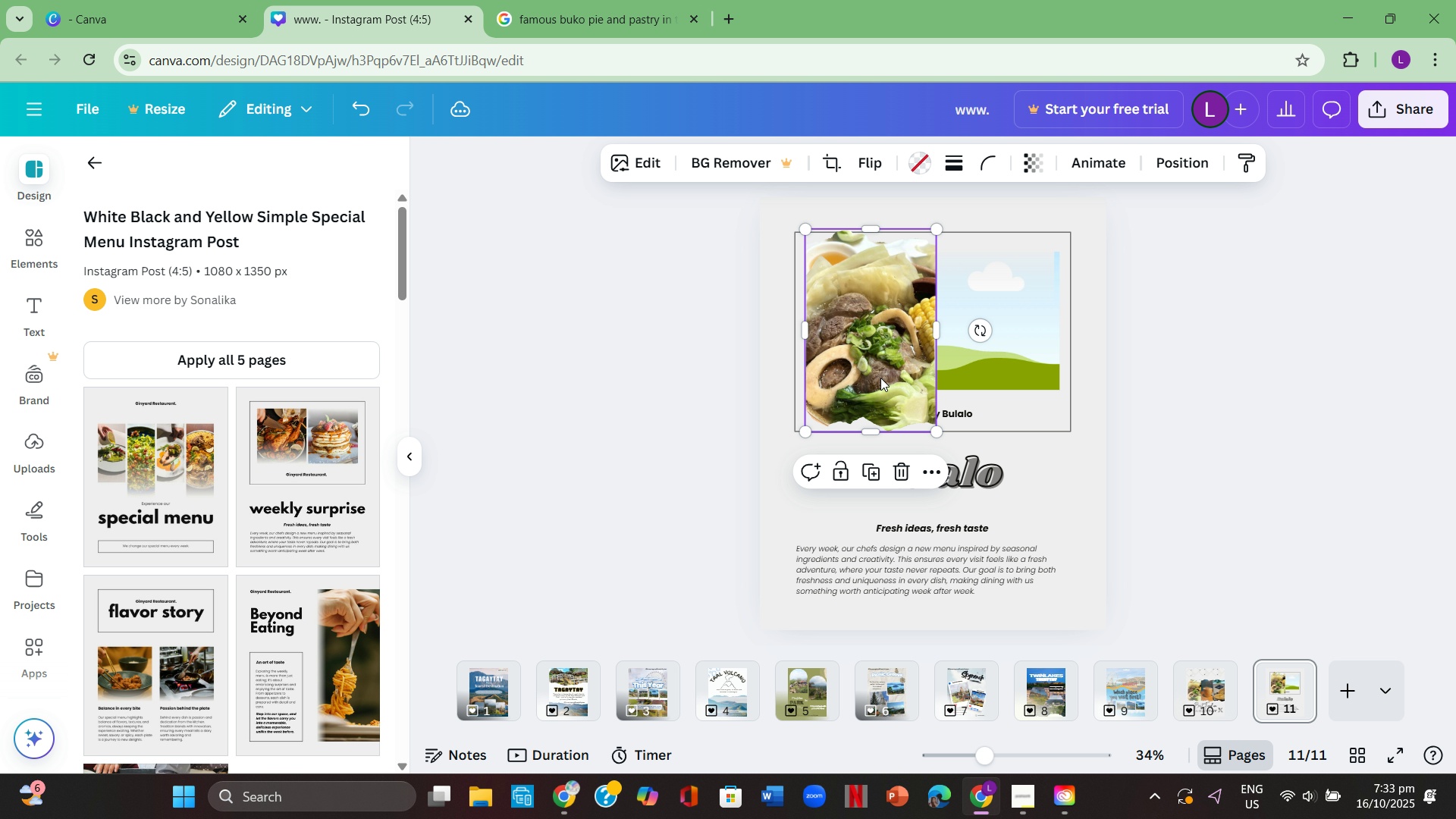 
left_click_drag(start_coordinate=[880, 378], to_coordinate=[822, 544])
 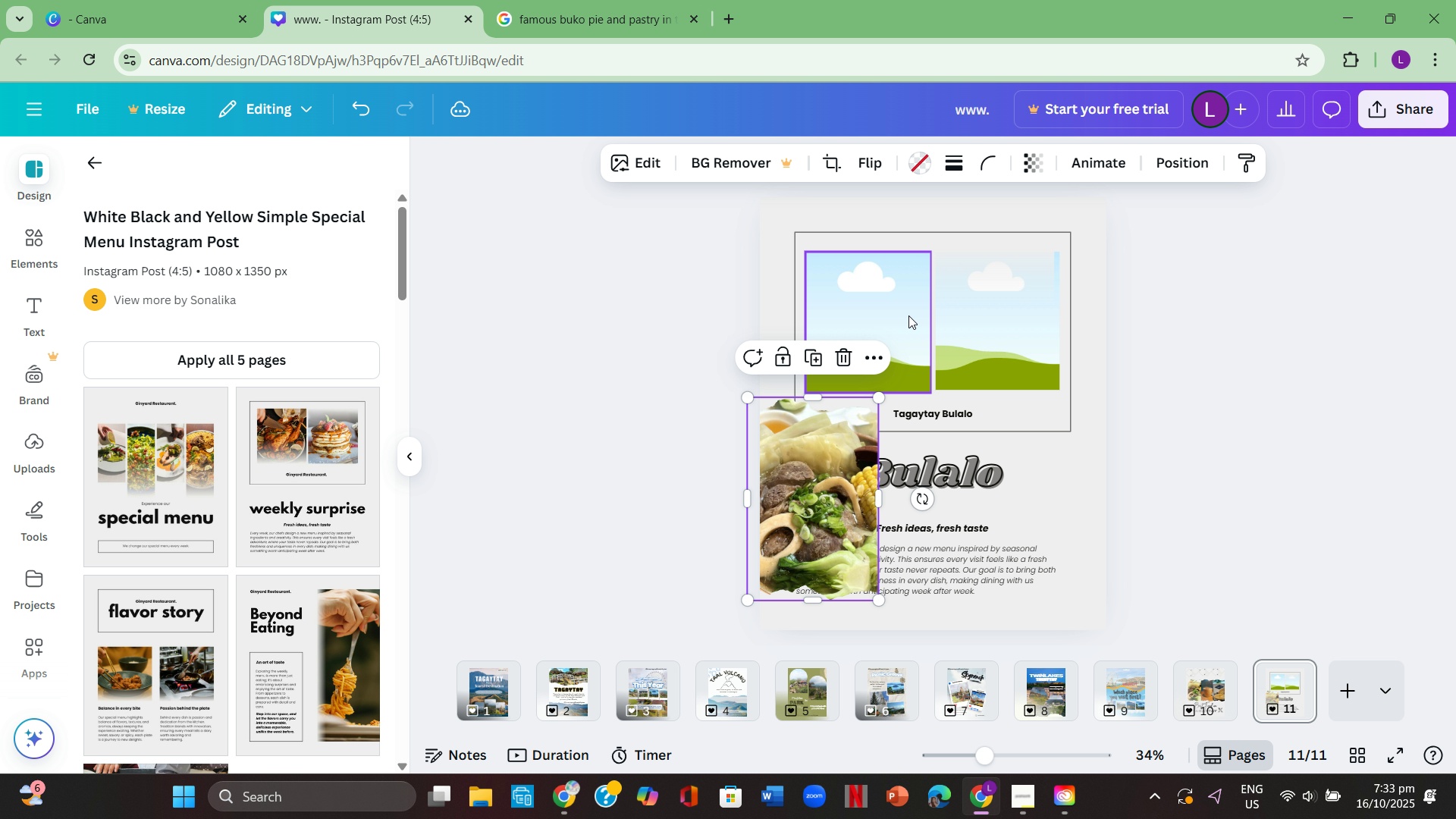 
left_click([908, 315])
 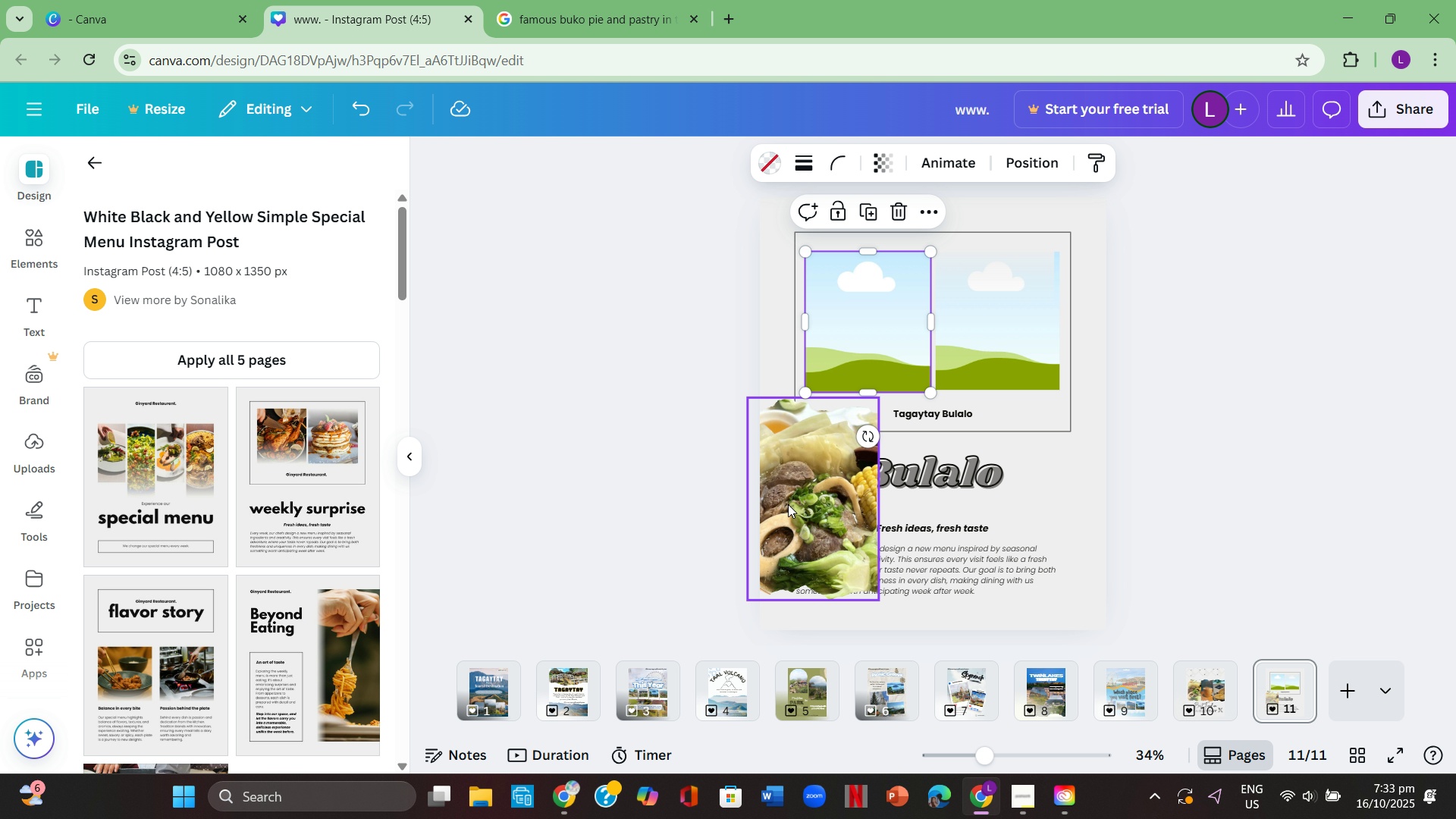 
left_click_drag(start_coordinate=[789, 505], to_coordinate=[847, 351])
 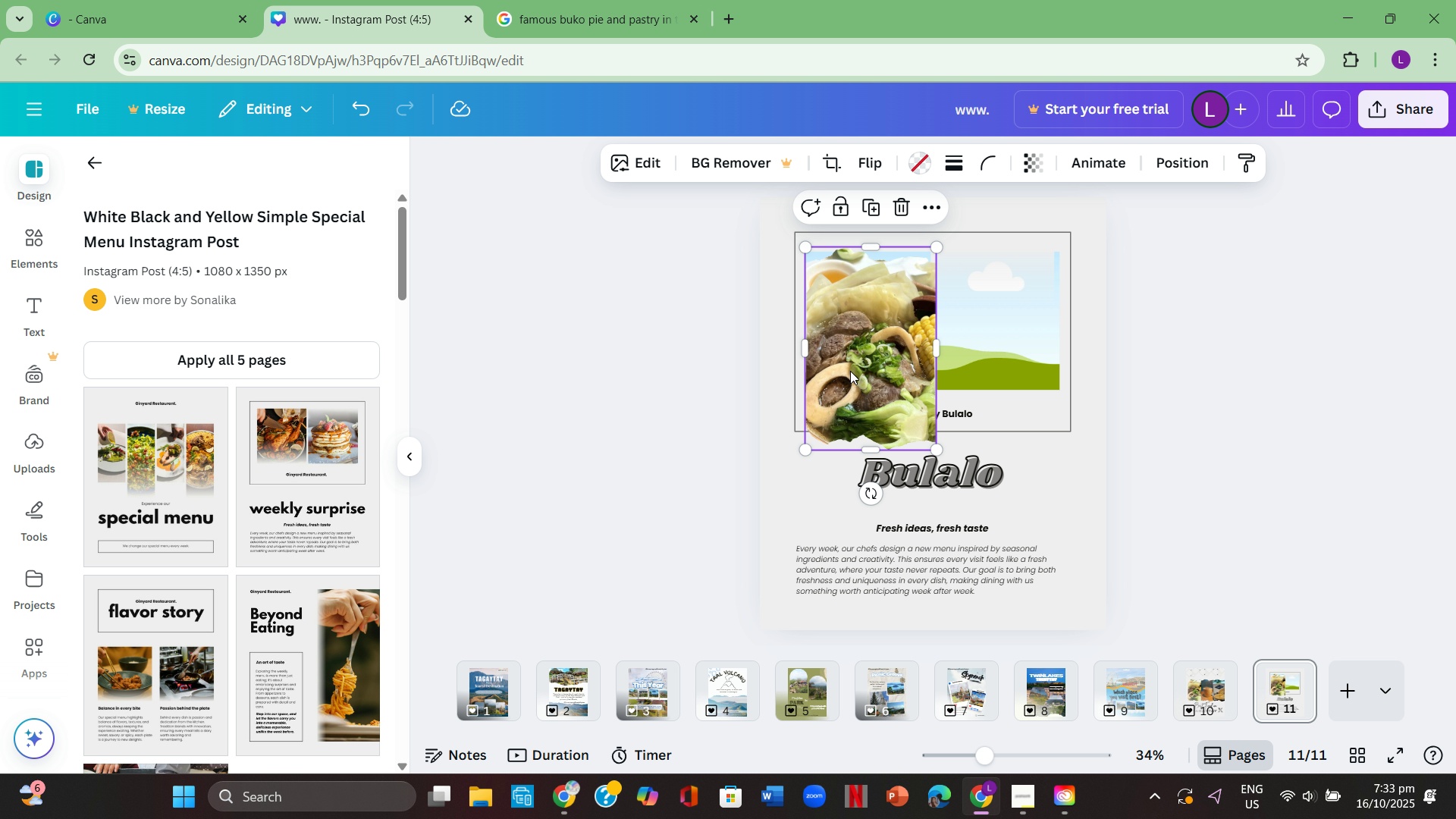 
left_click_drag(start_coordinate=[850, 371], to_coordinate=[962, 359])
 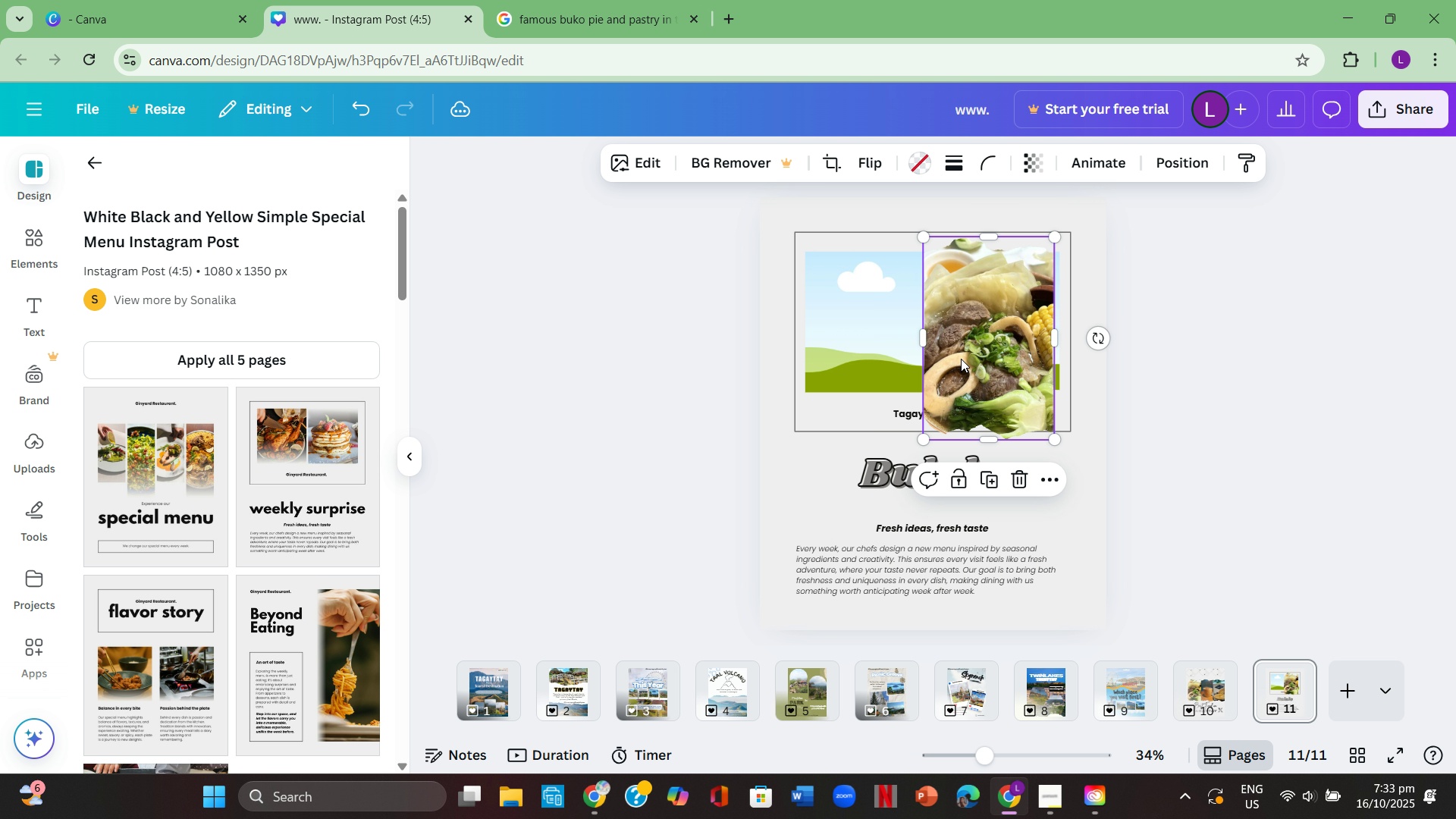 
left_click_drag(start_coordinate=[961, 359], to_coordinate=[769, 503])
 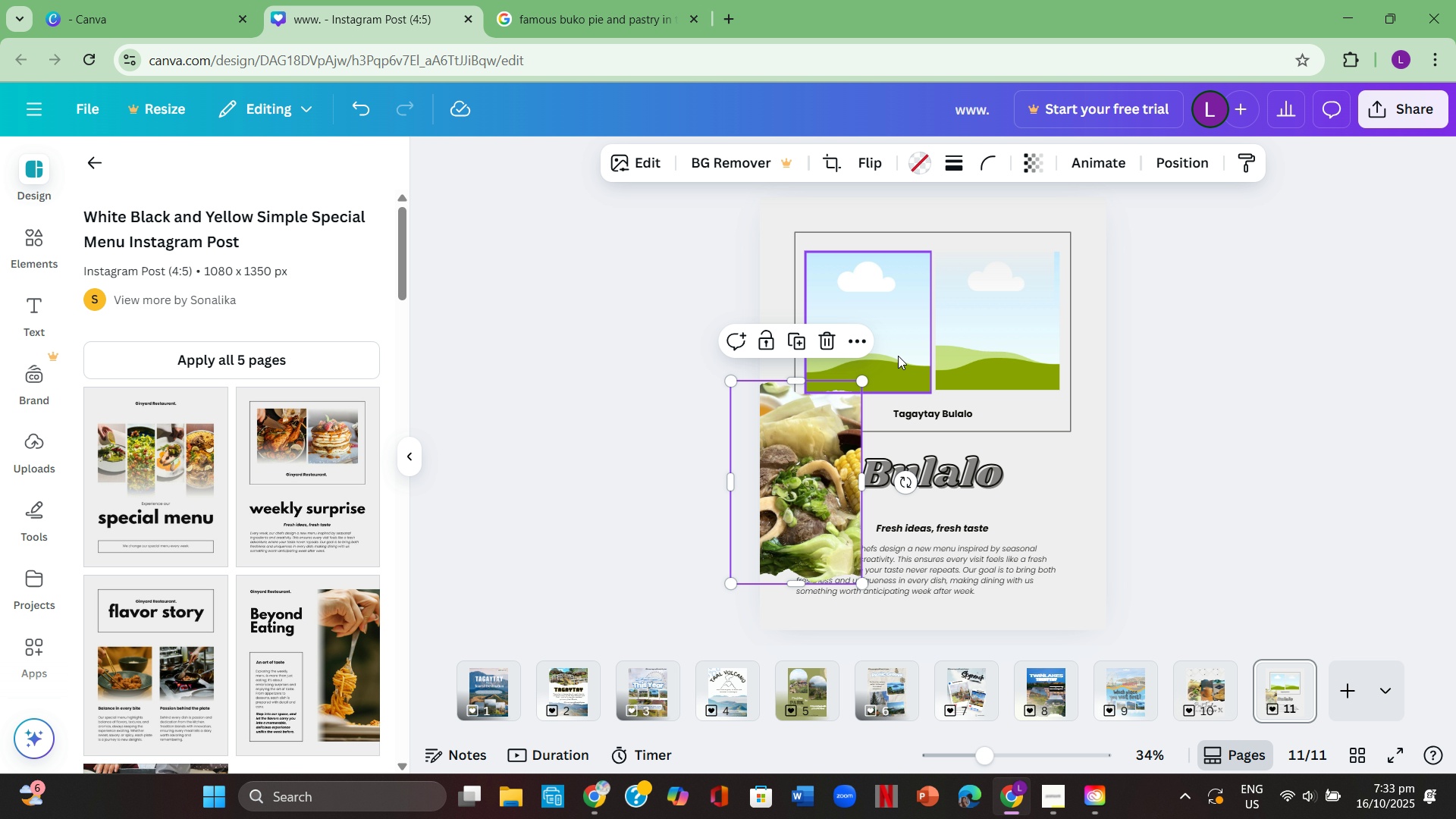 
left_click([899, 353])
 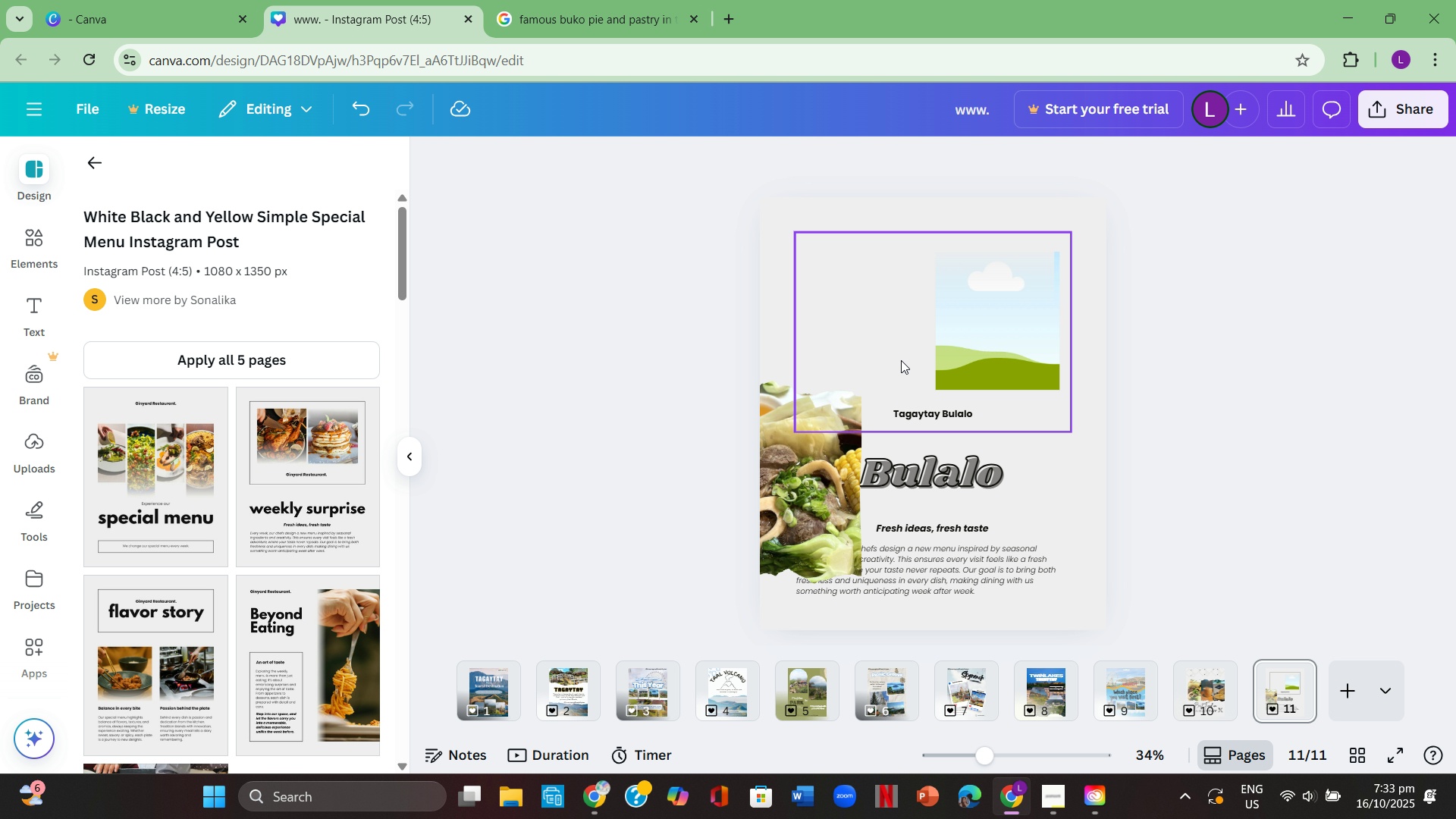 
key(Backspace)
 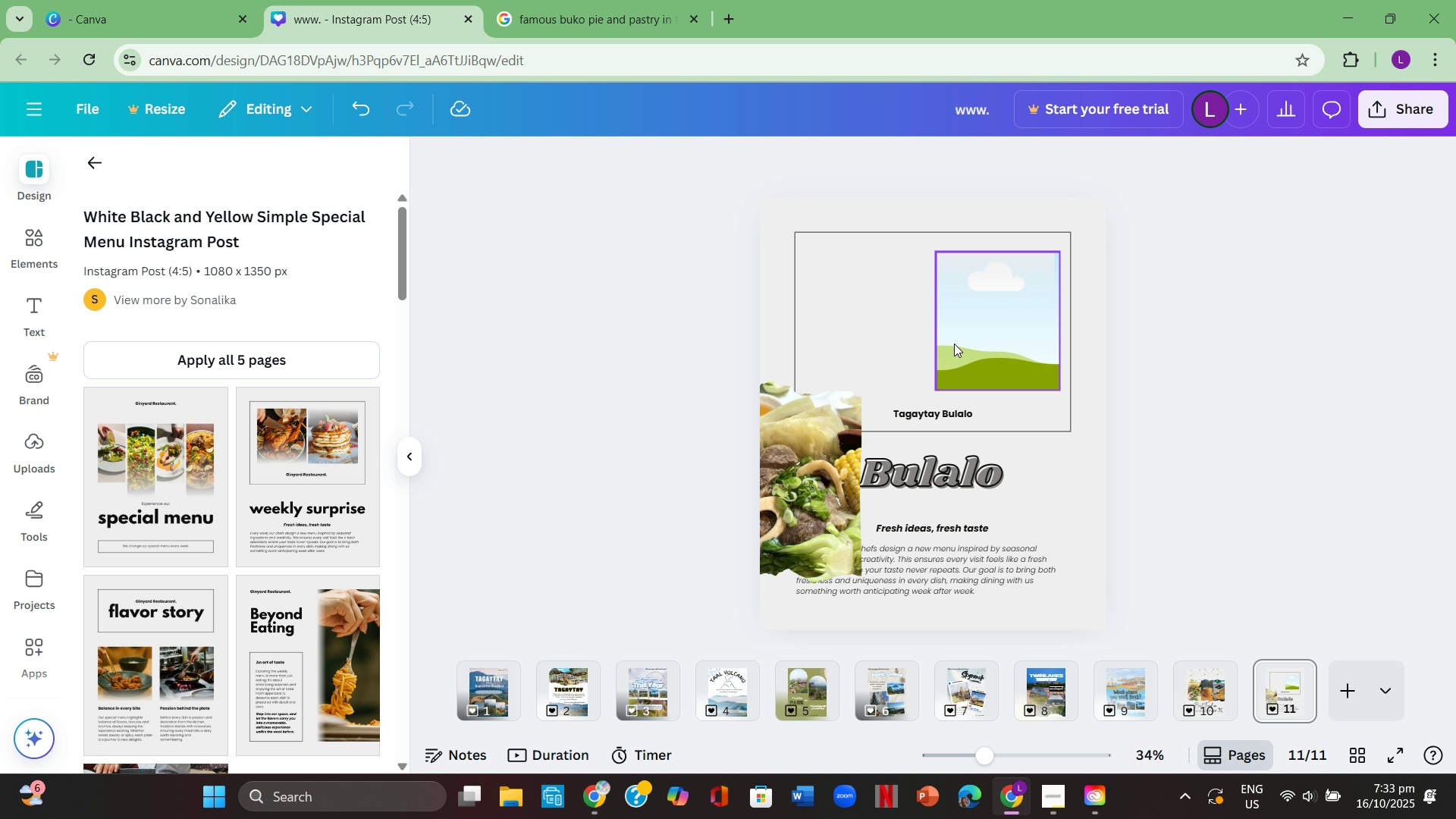 
left_click([999, 333])
 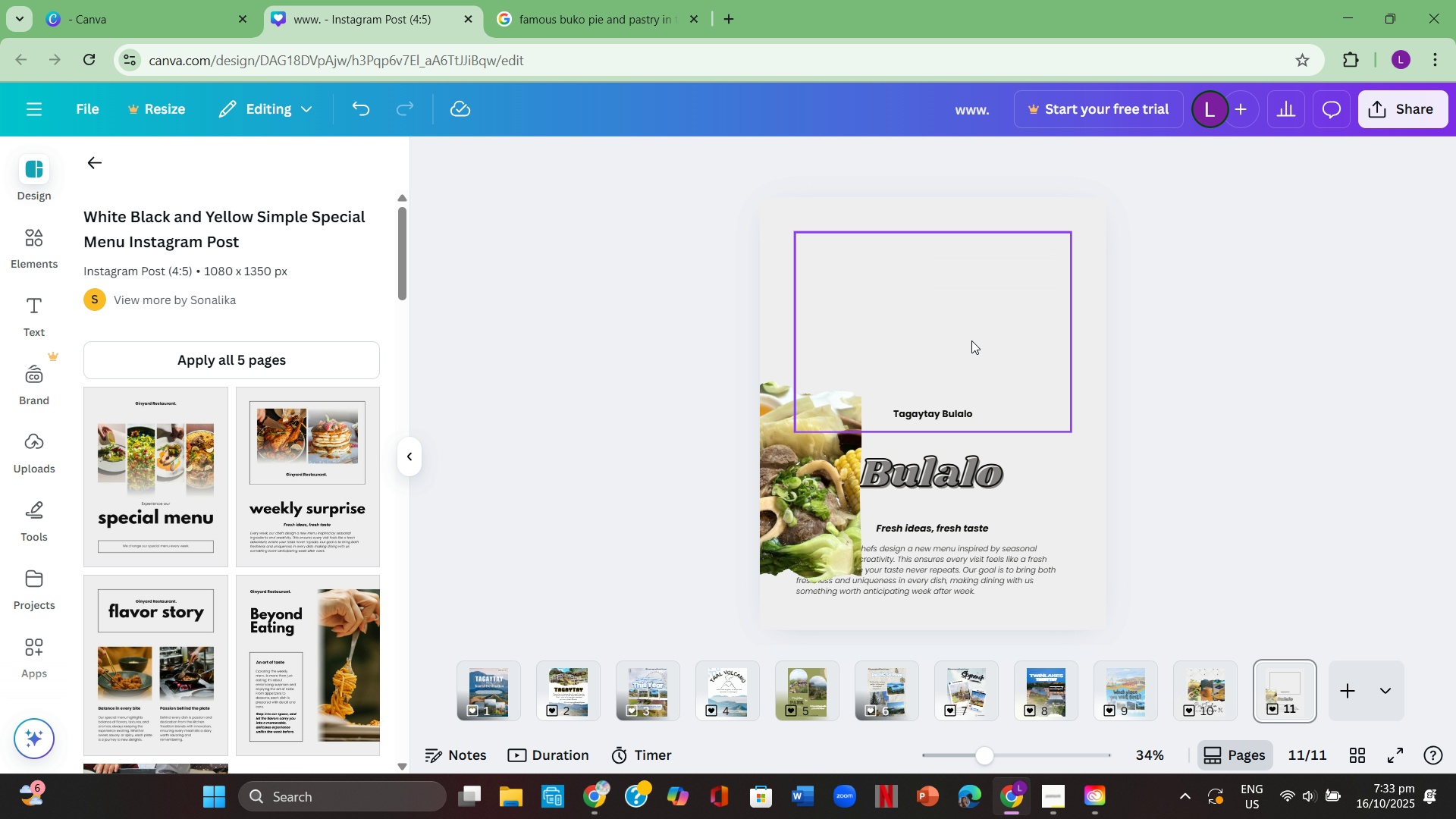 
key(Backspace)
 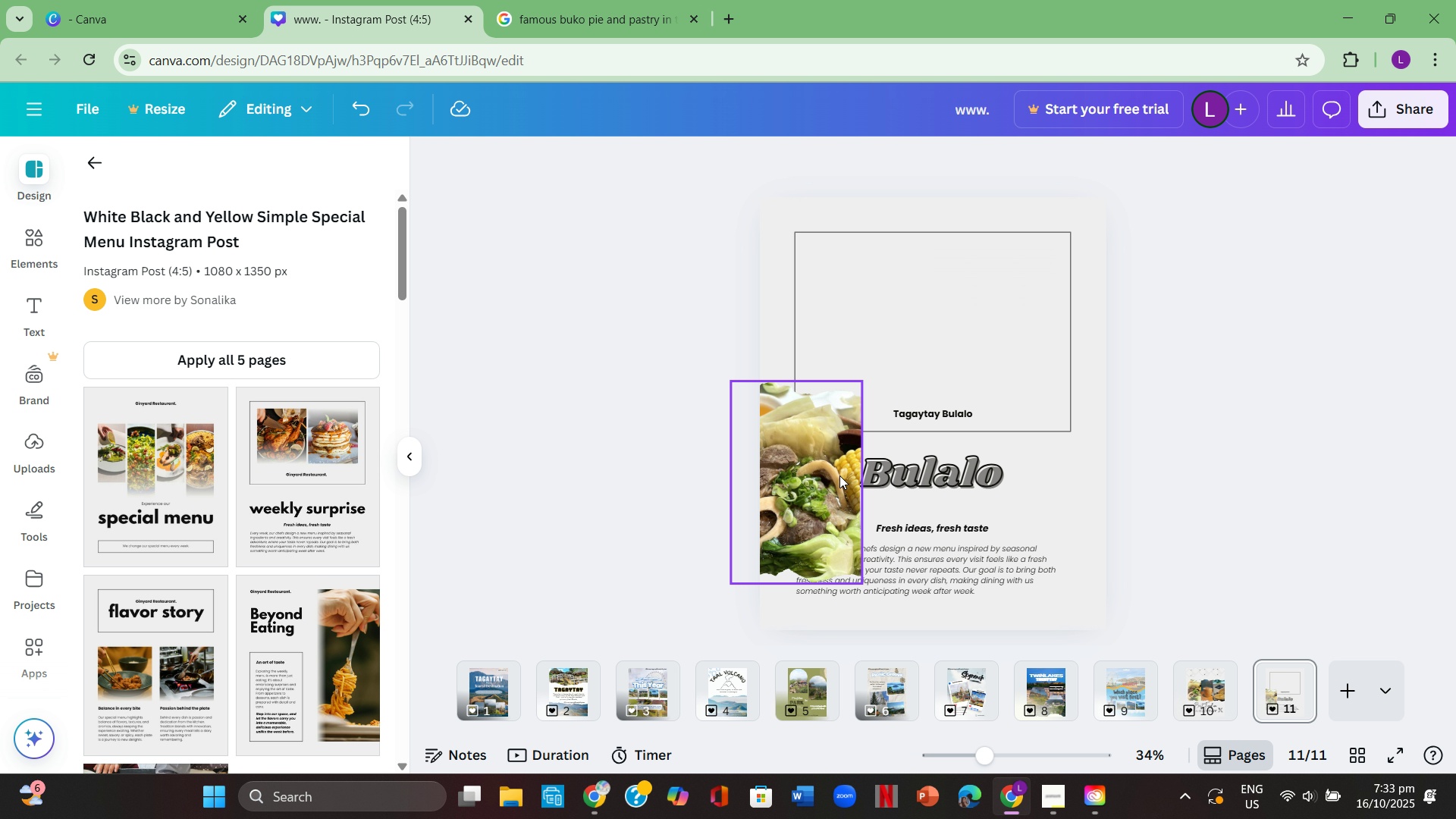 
key(Backspace)
 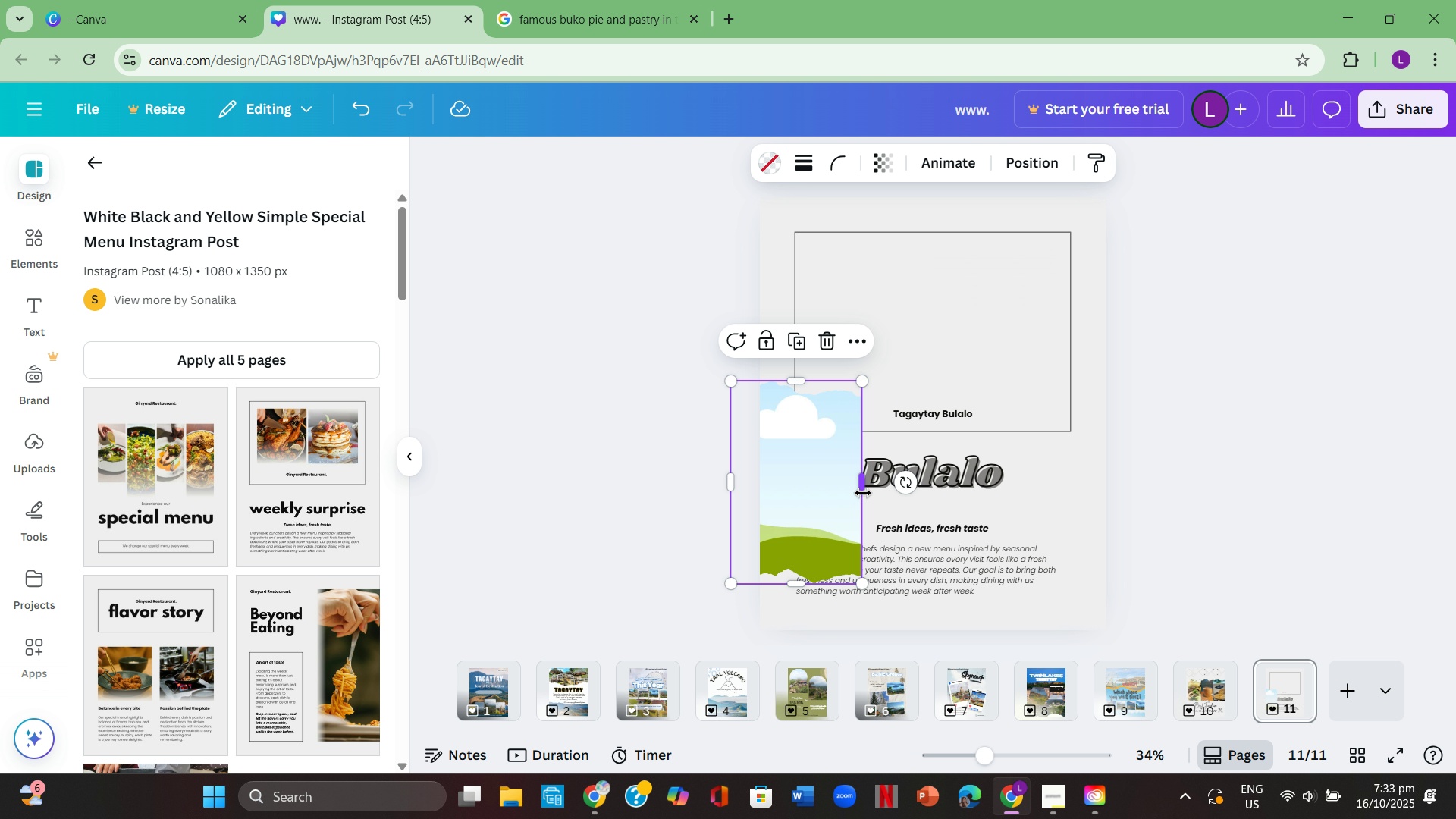 
left_click([820, 503])
 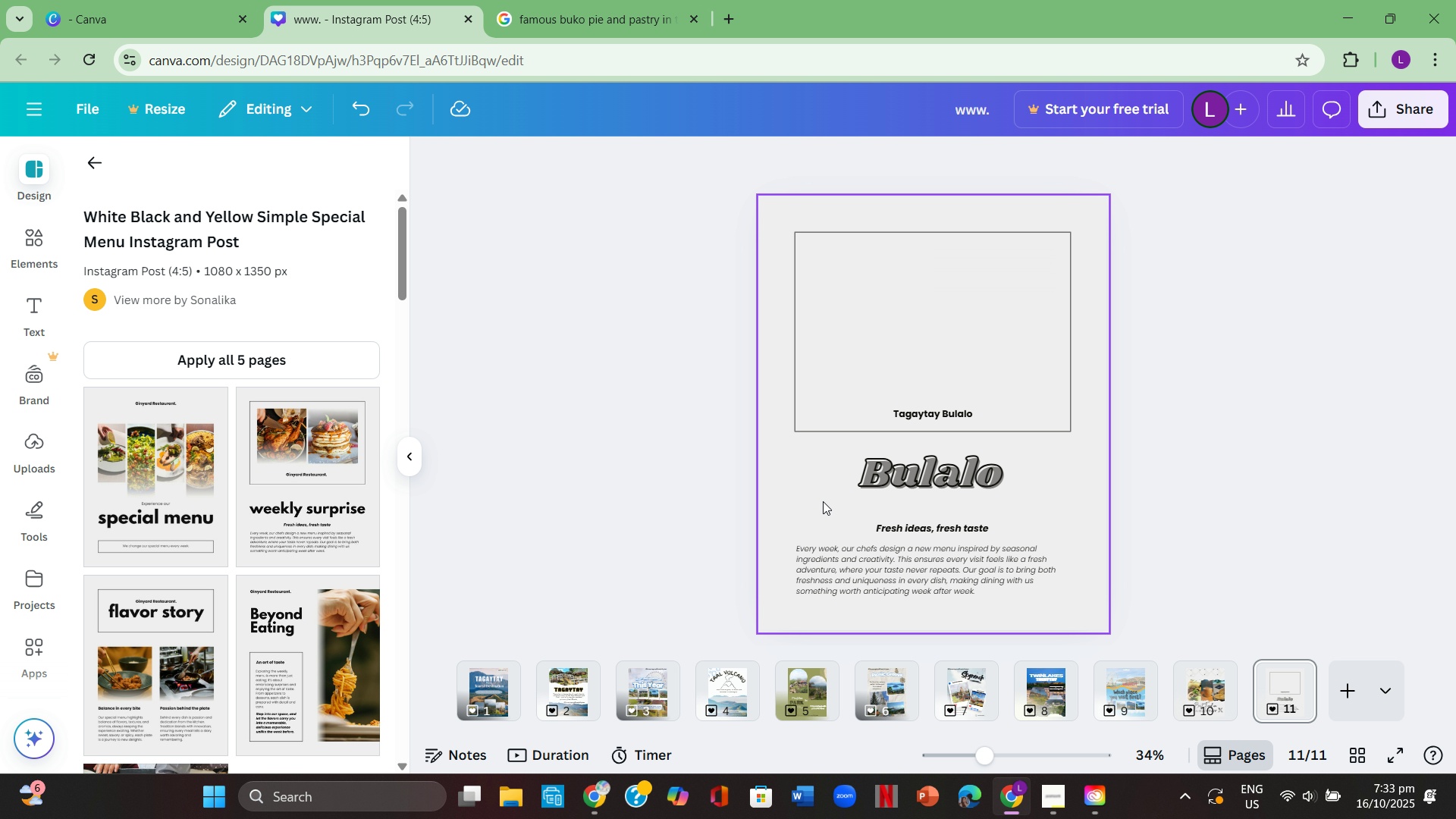 
key(Backspace)
 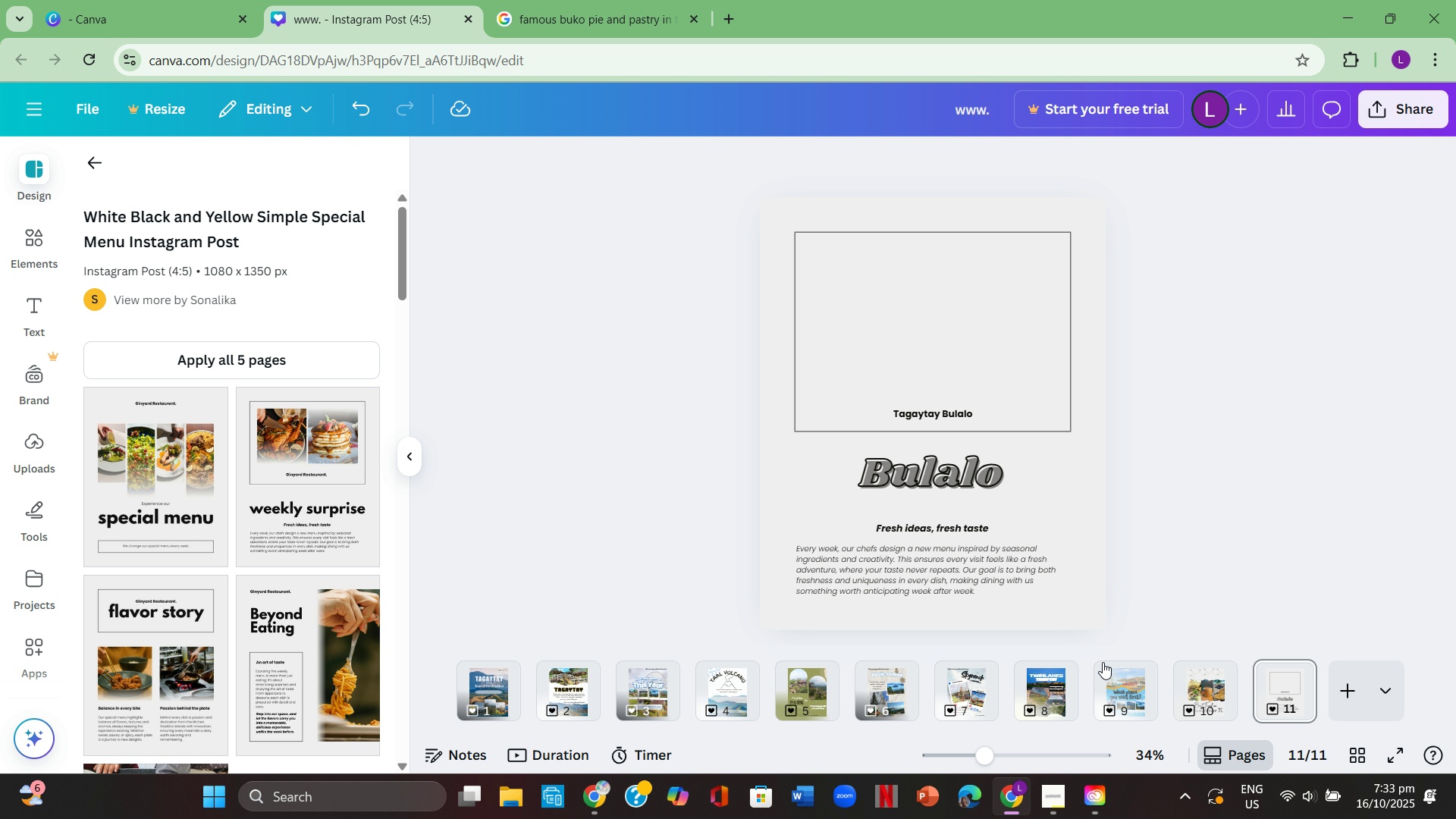 
left_click([31, 232])
 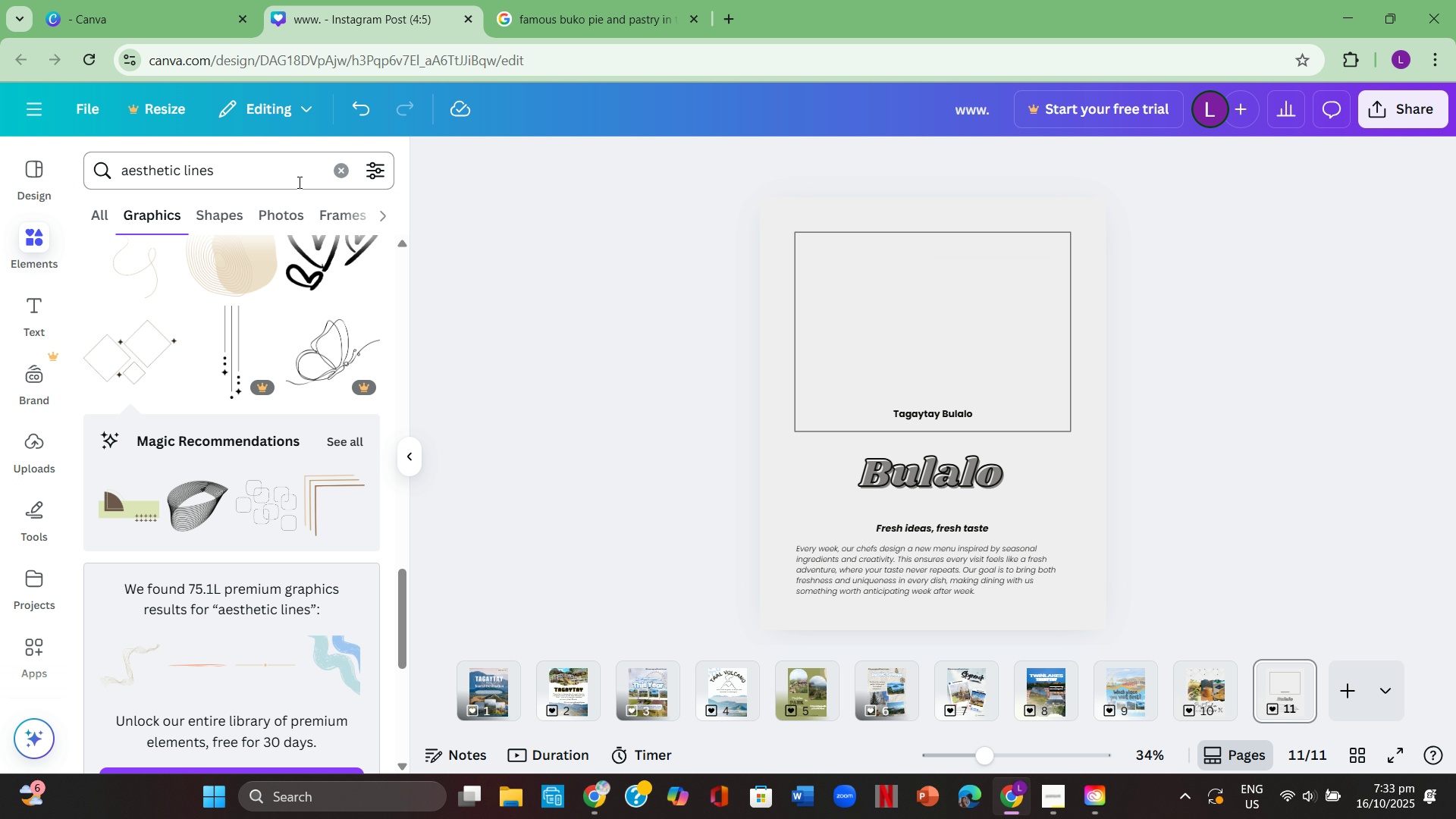 
left_click([337, 173])
 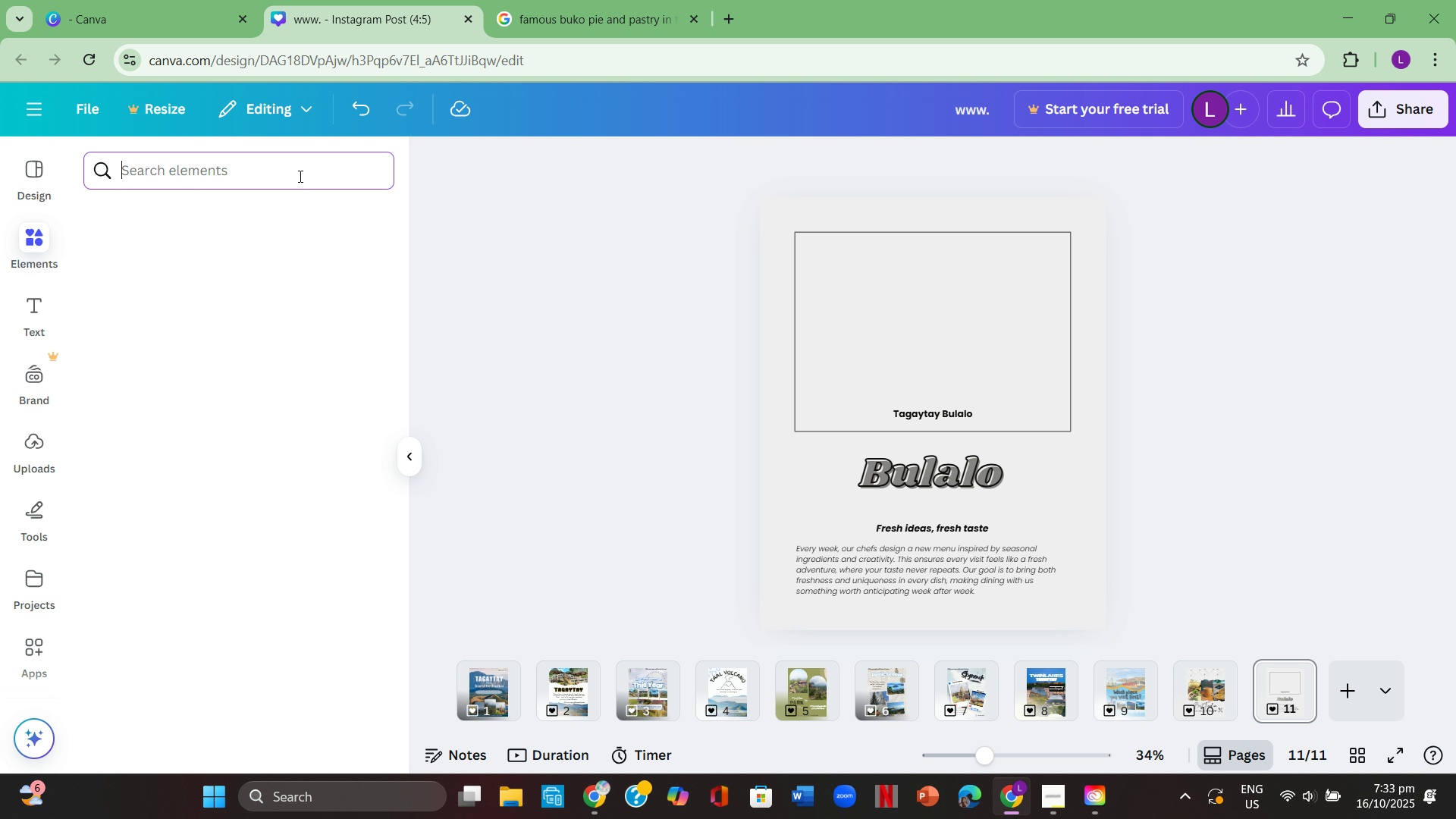 
left_click([299, 176])
 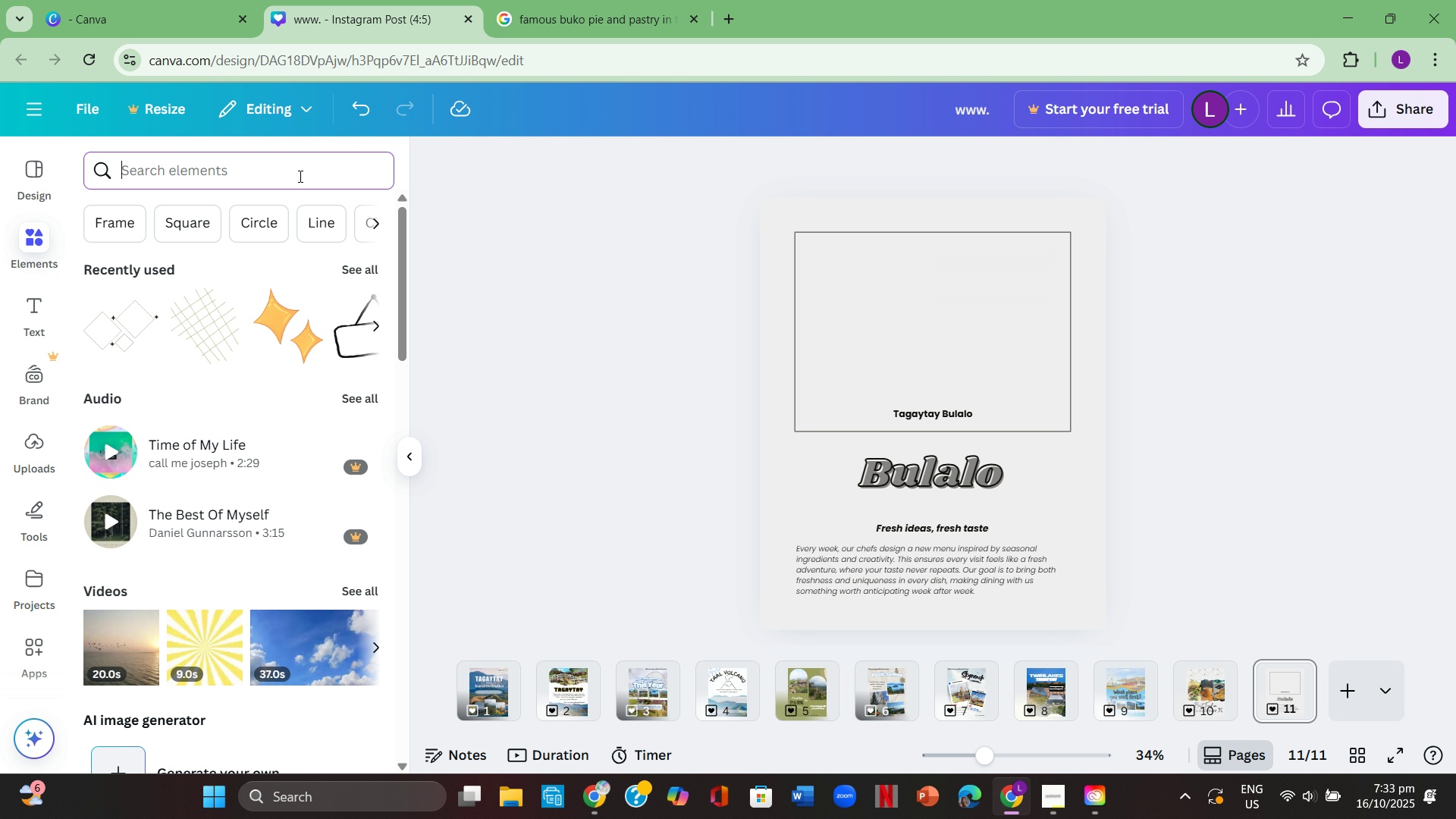 
type(frame)
 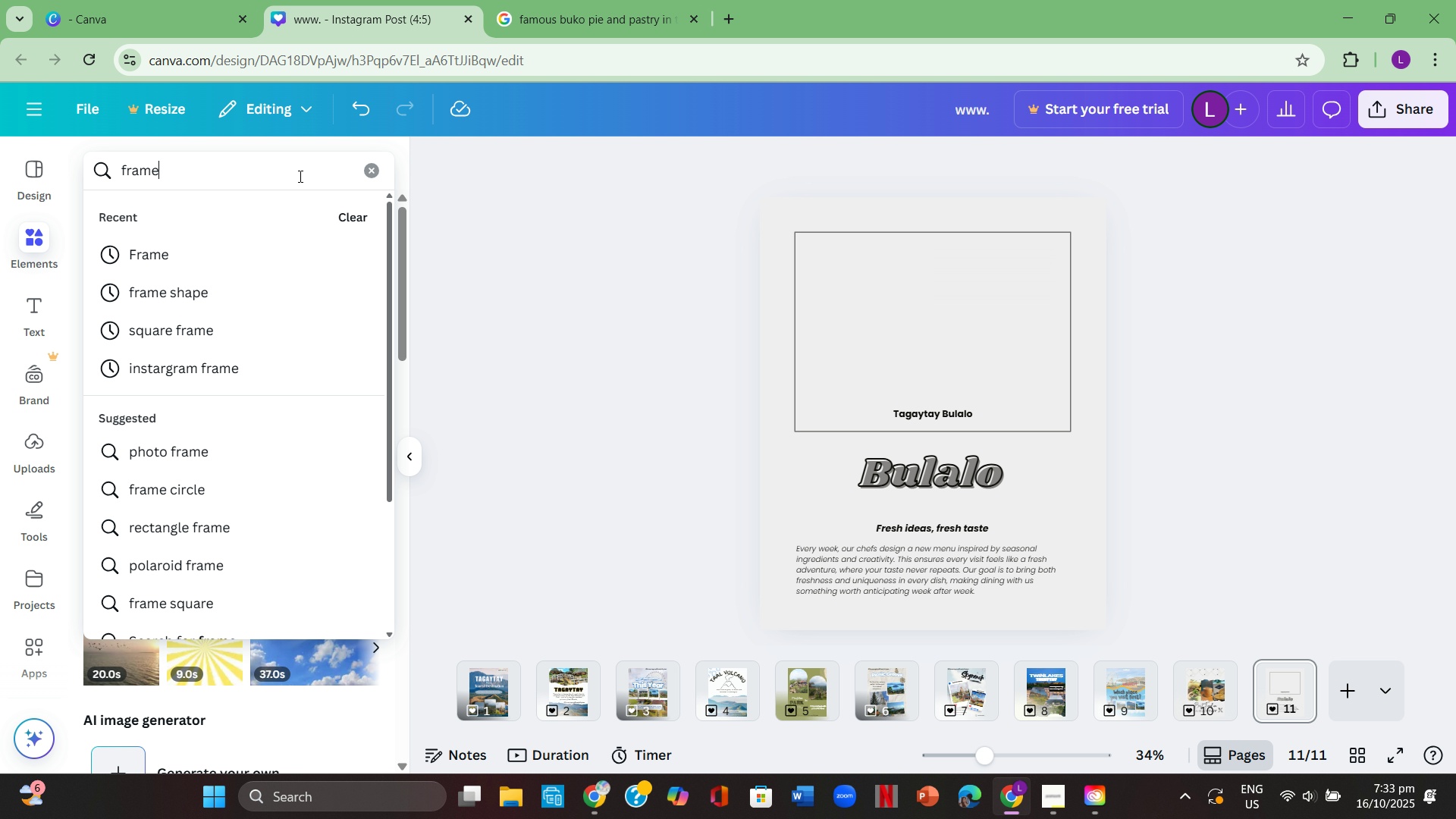 
key(Enter)
 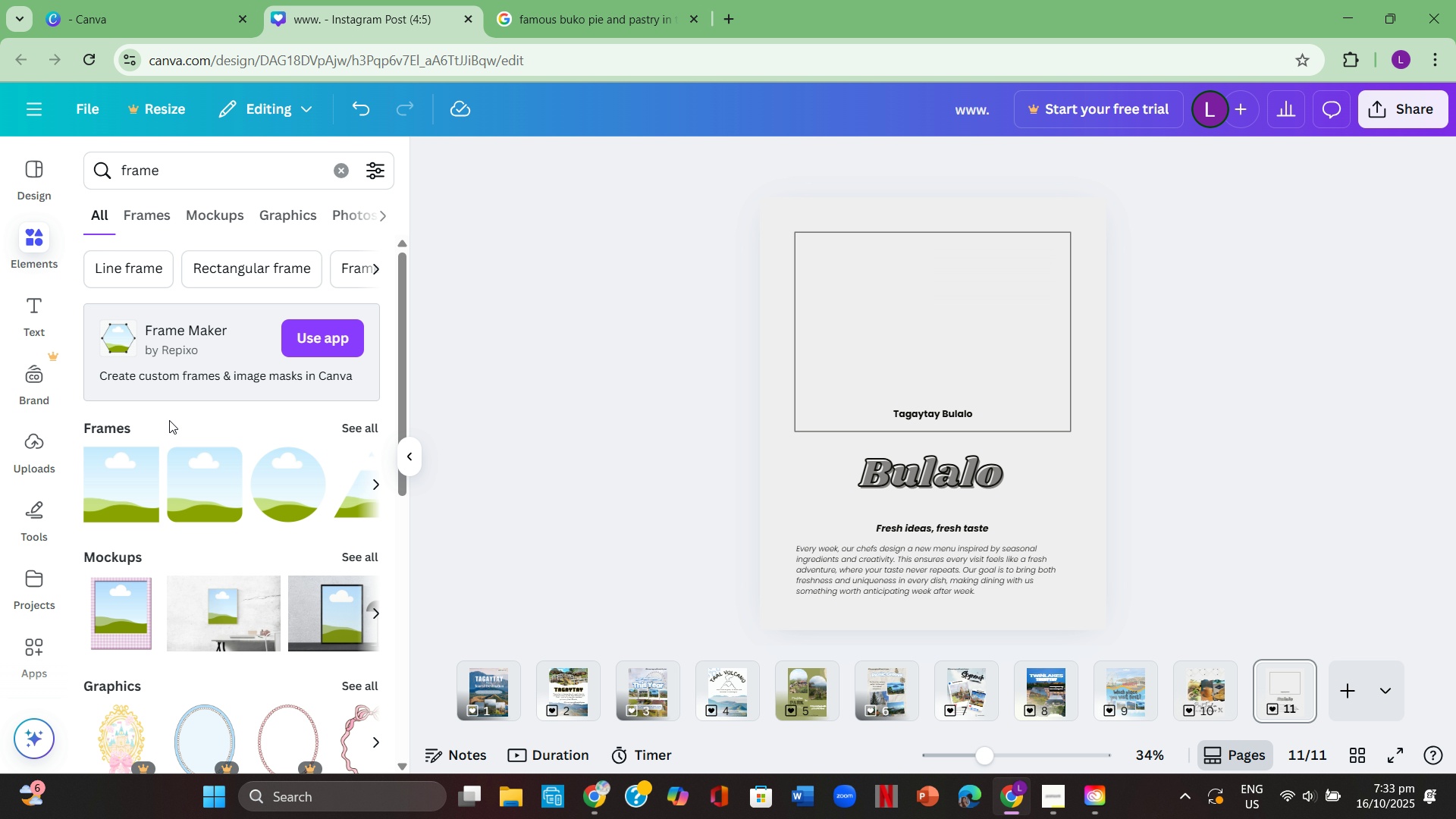 
left_click([196, 504])
 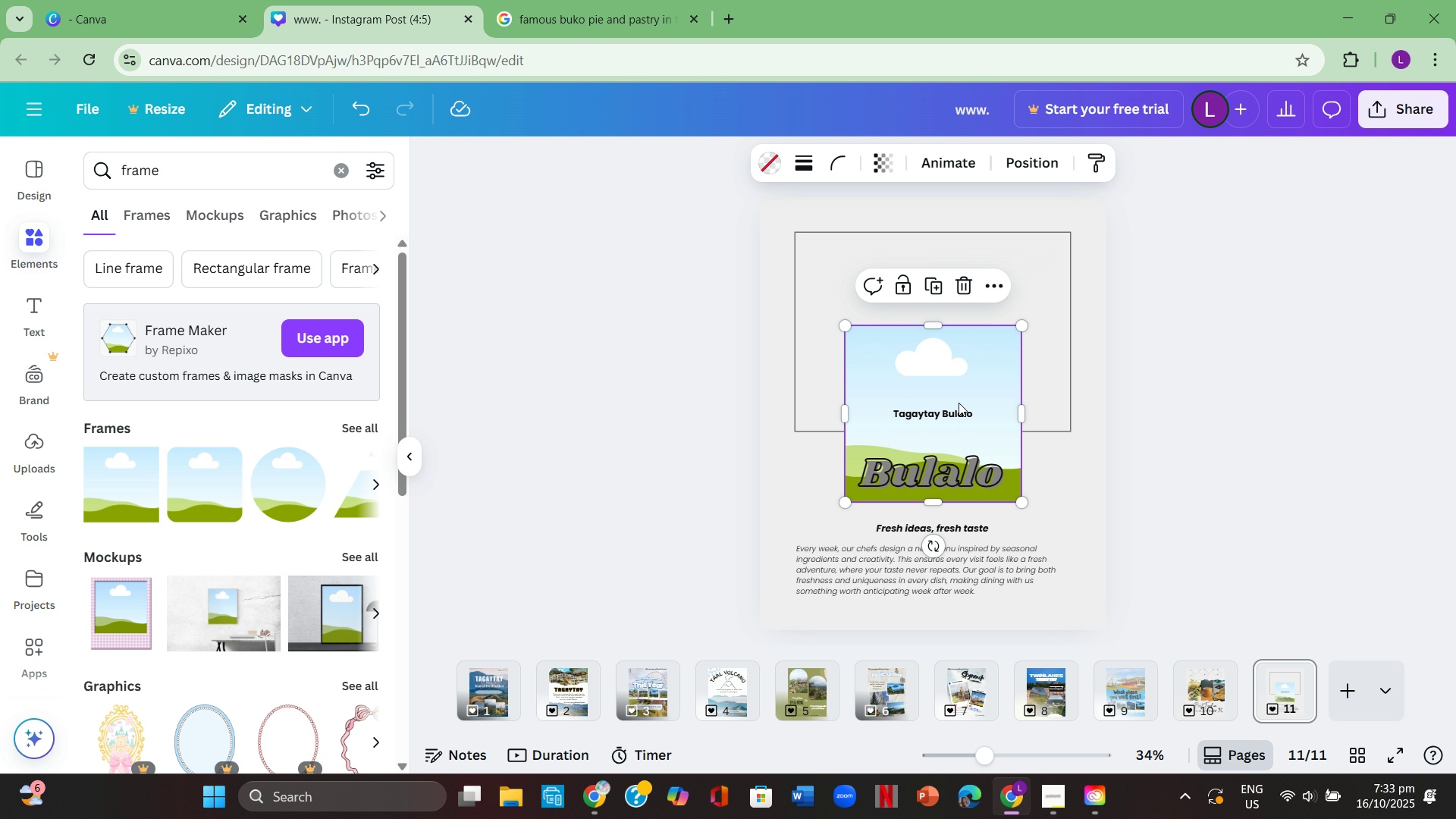 
left_click([963, 394])
 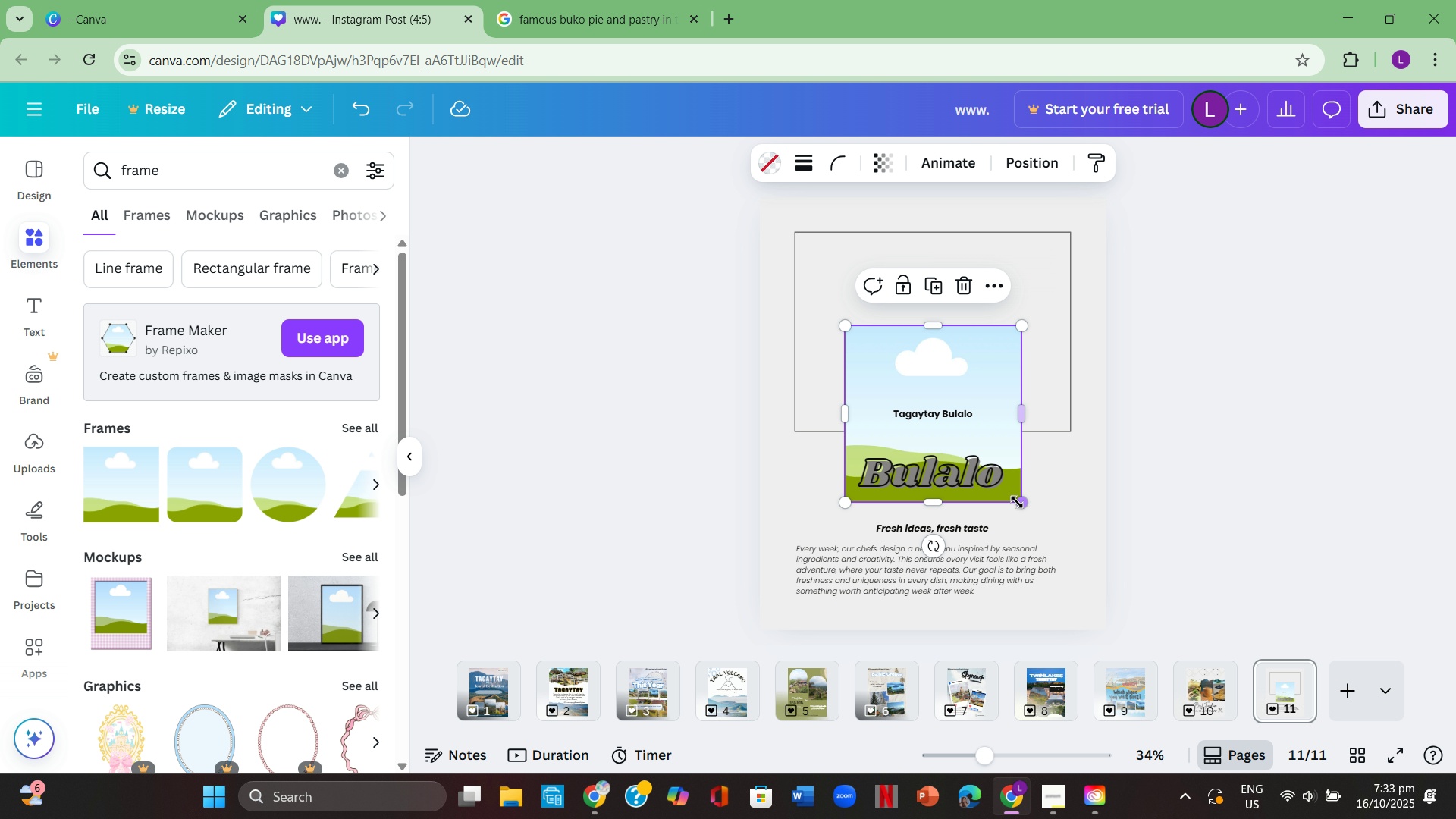 
left_click_drag(start_coordinate=[1018, 504], to_coordinate=[934, 418])
 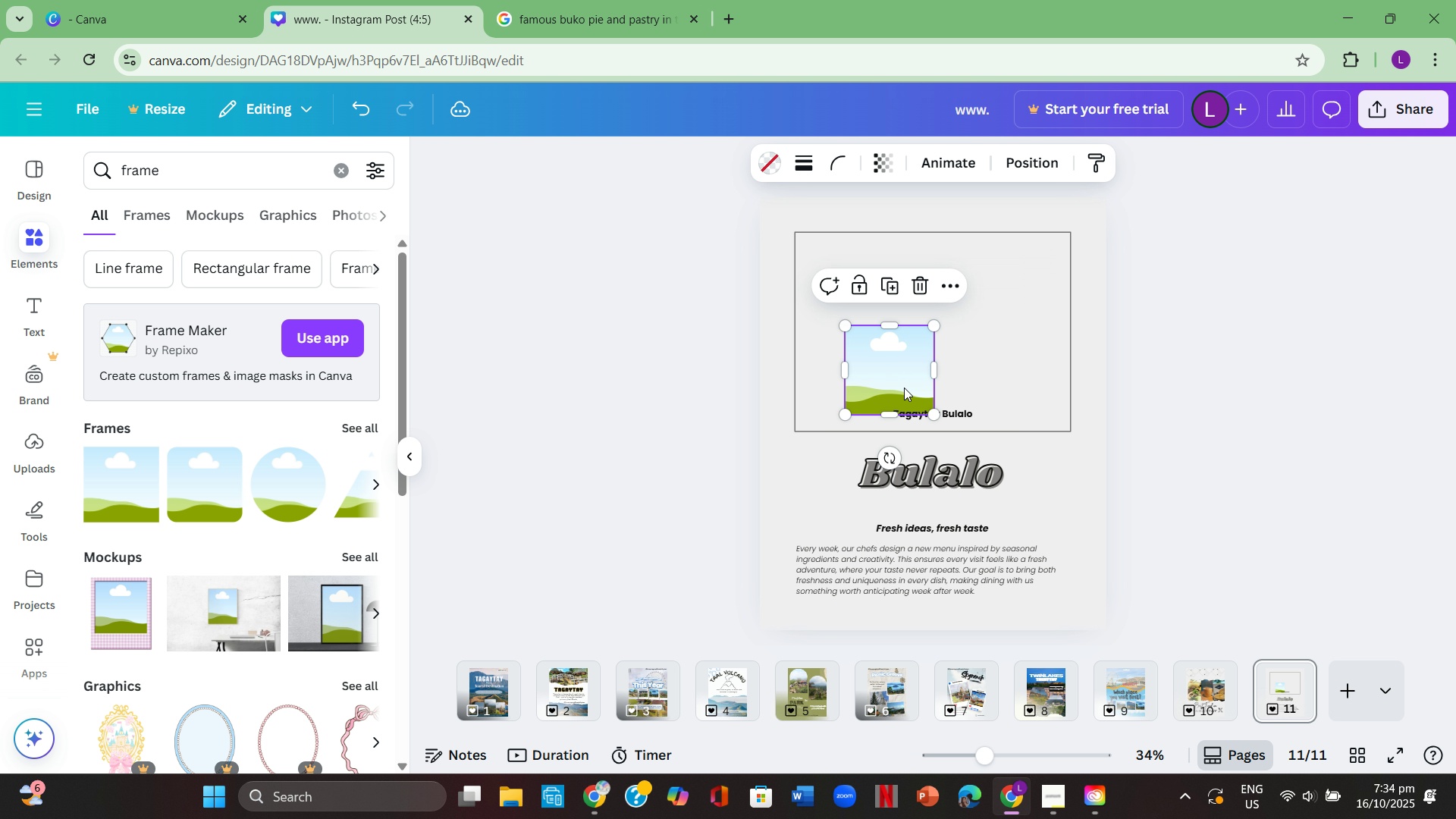 
left_click_drag(start_coordinate=[904, 388], to_coordinate=[865, 324])
 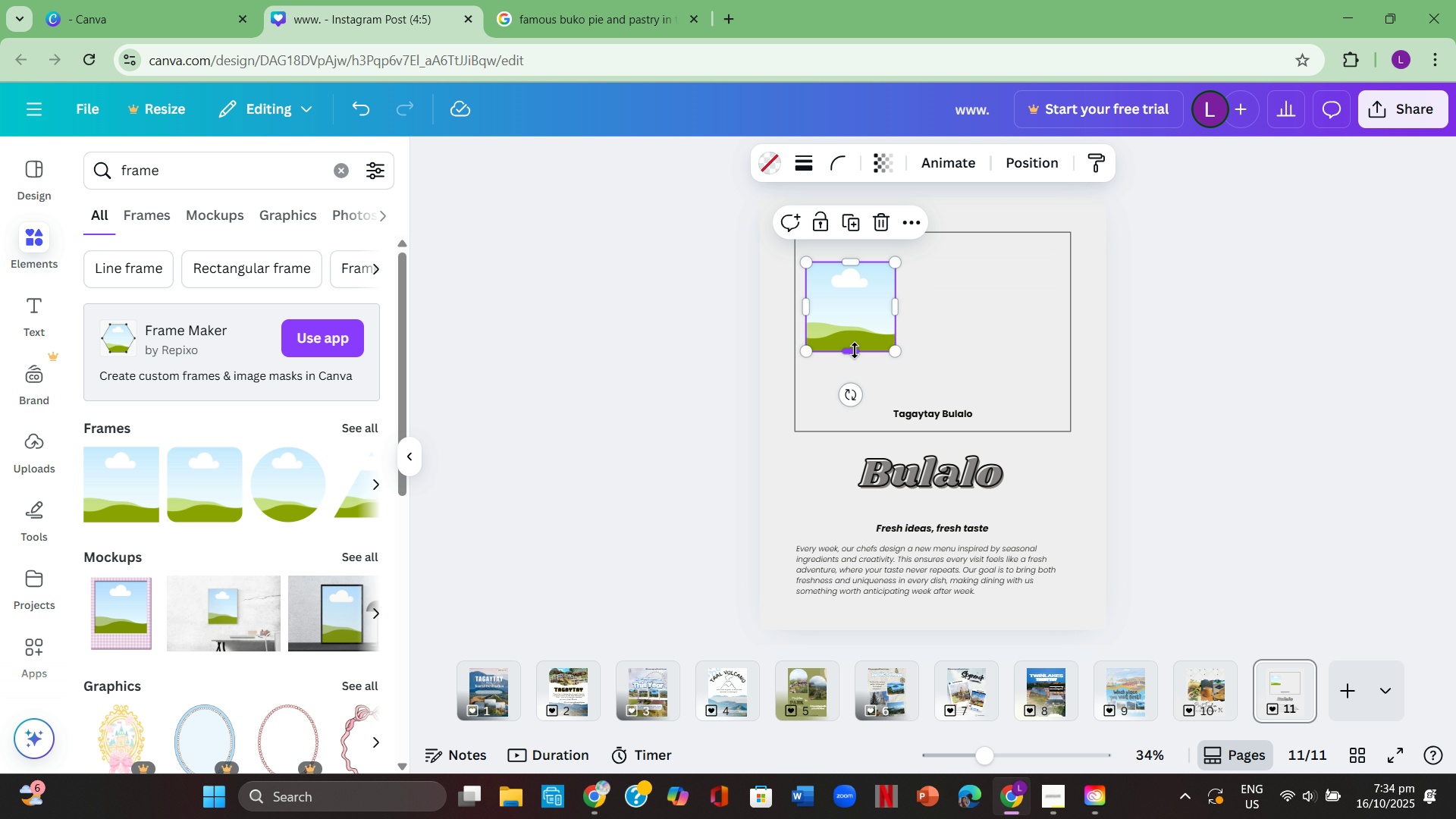 
left_click_drag(start_coordinate=[854, 352], to_coordinate=[865, 369])
 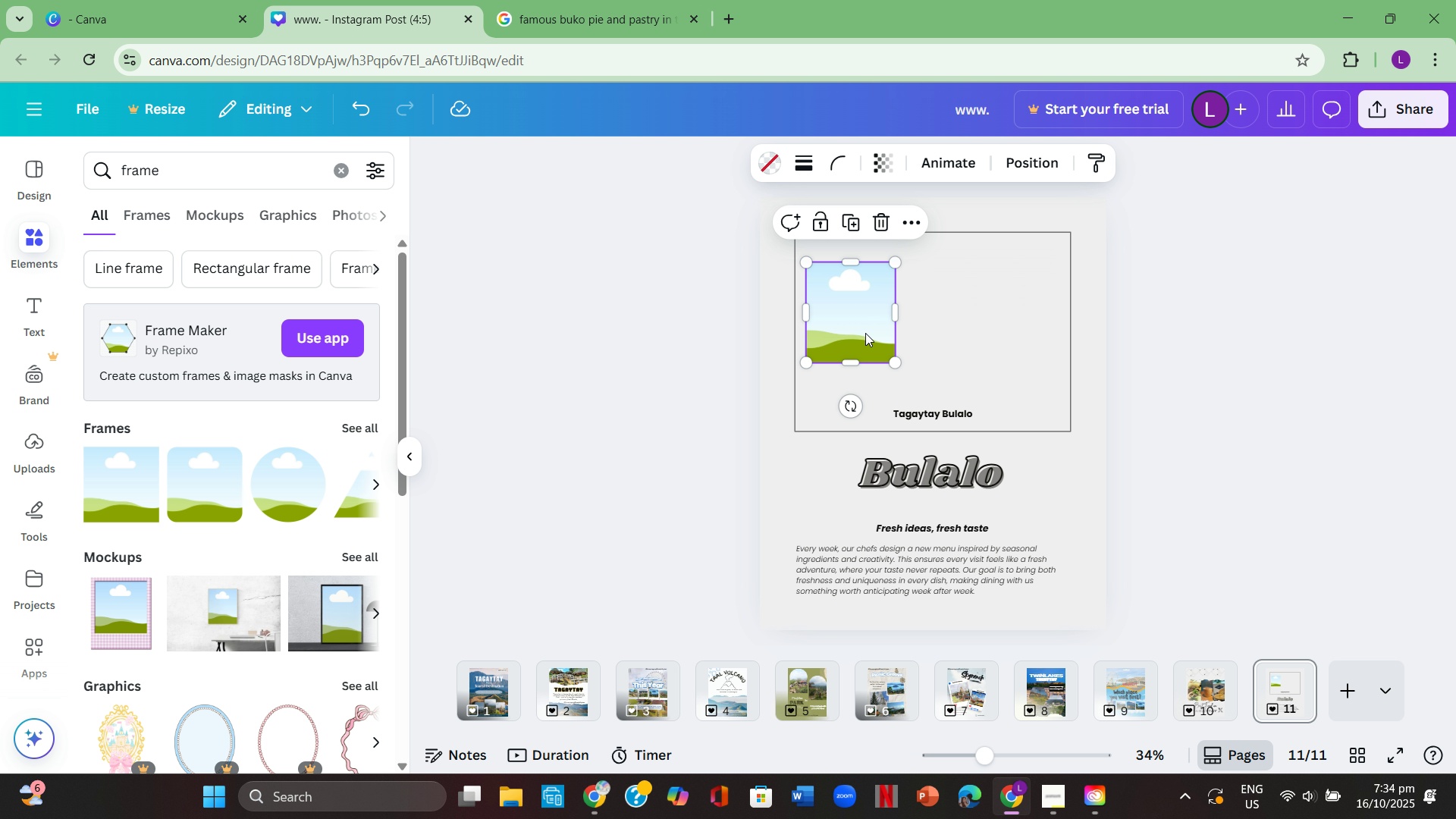 
left_click([865, 333])
 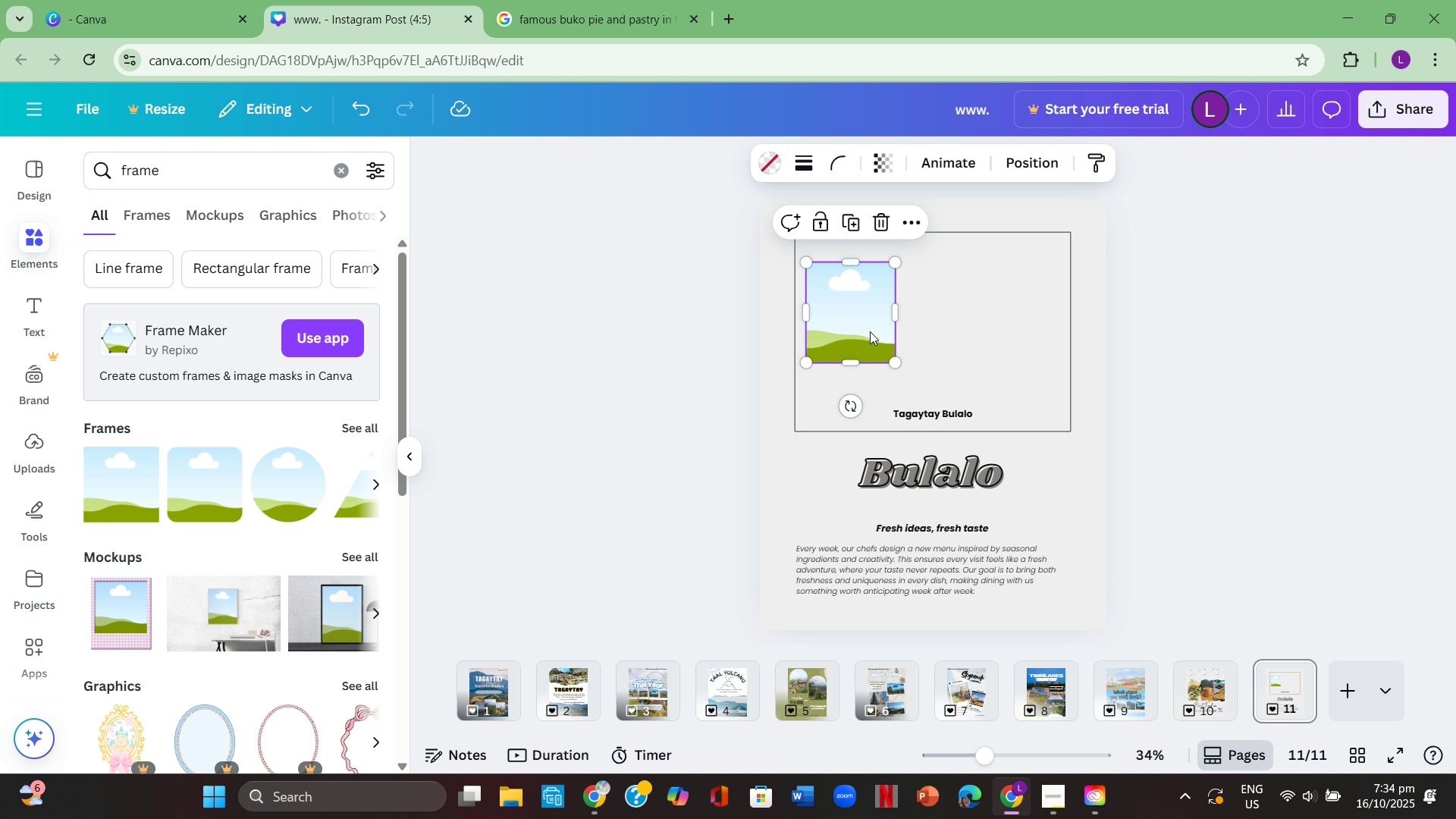 
key(Backspace)
 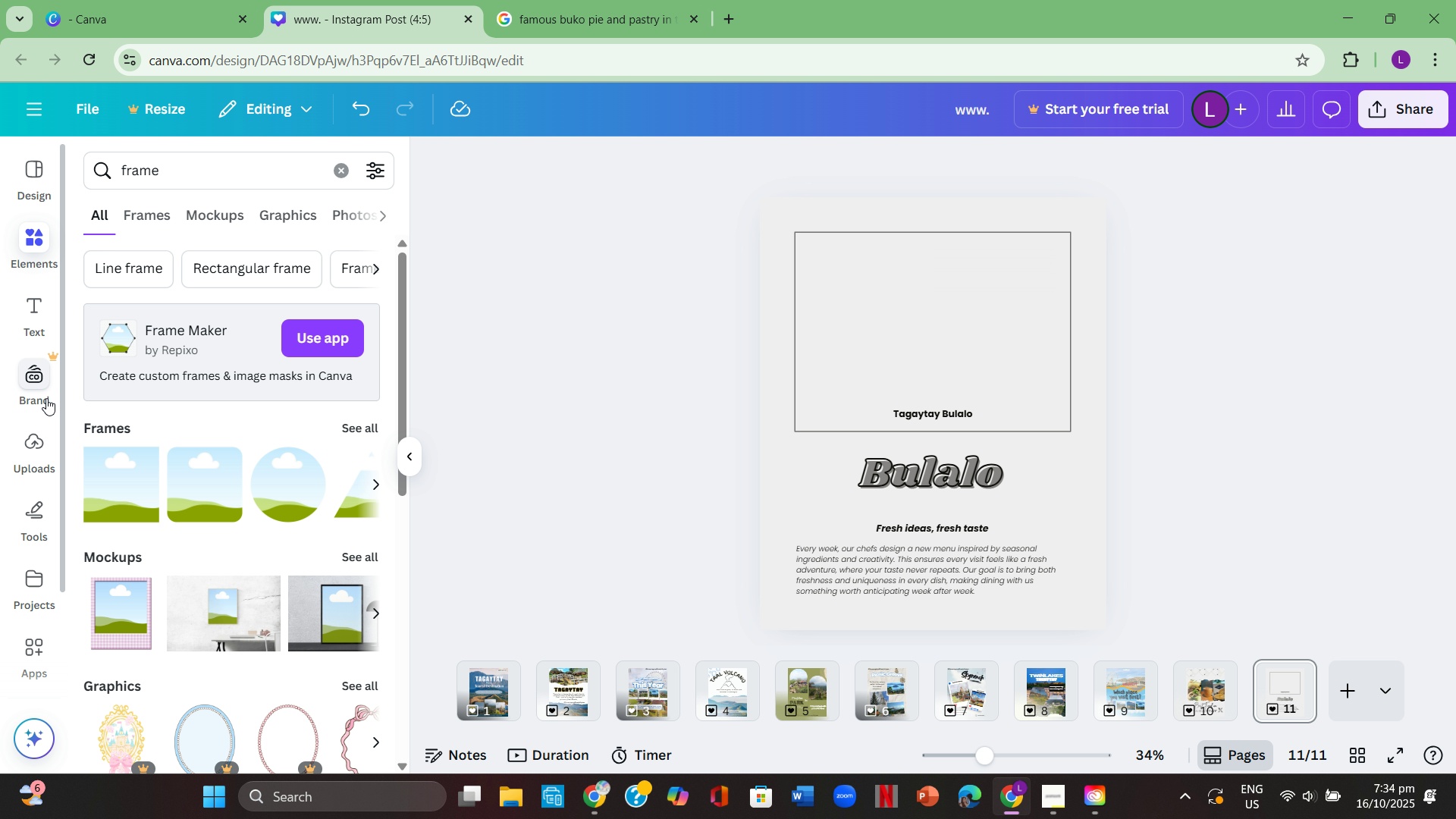 
left_click([38, 441])
 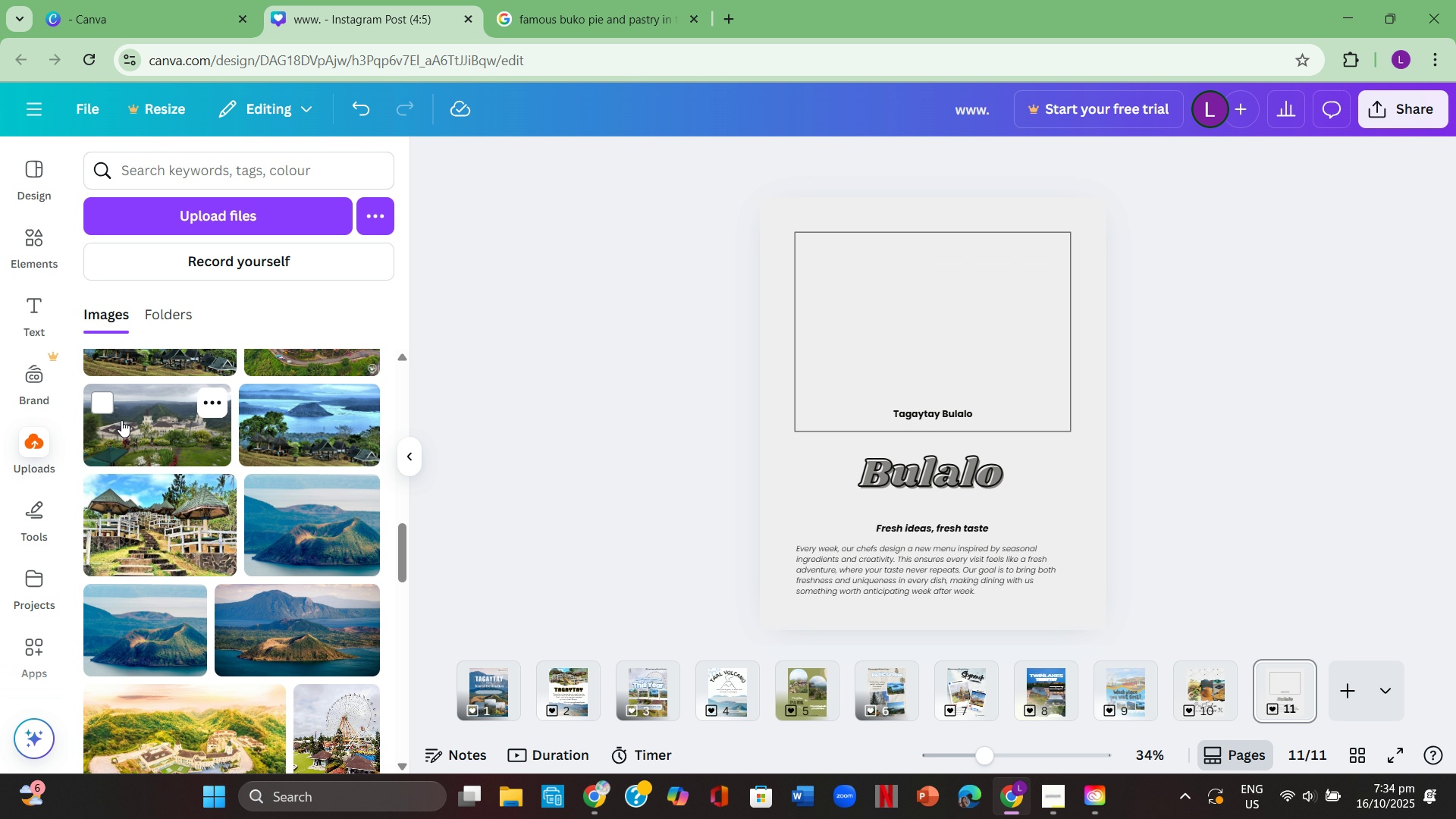 
scroll: coordinate [219, 421], scroll_direction: up, amount: 11.0
 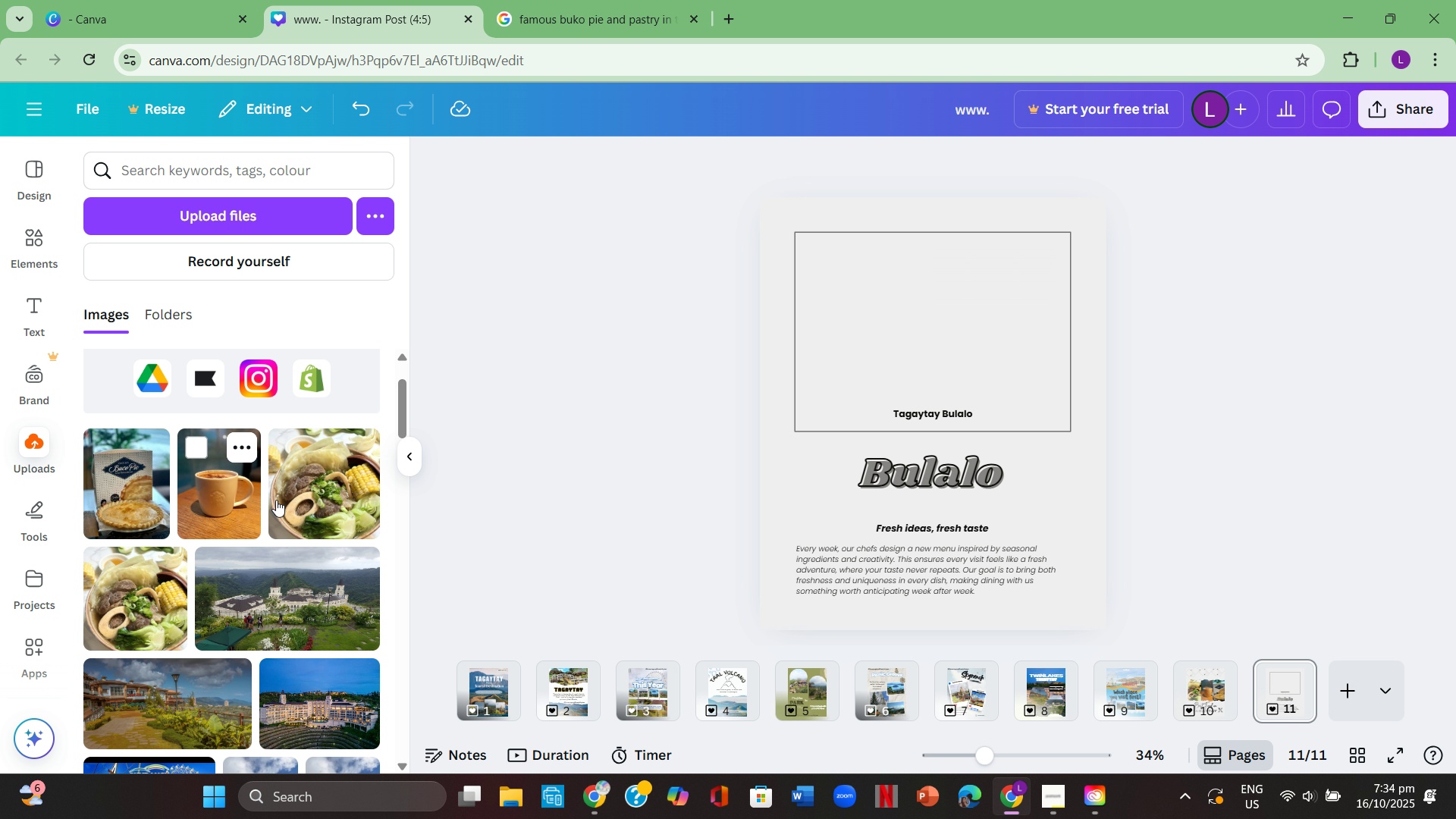 
left_click([339, 503])
 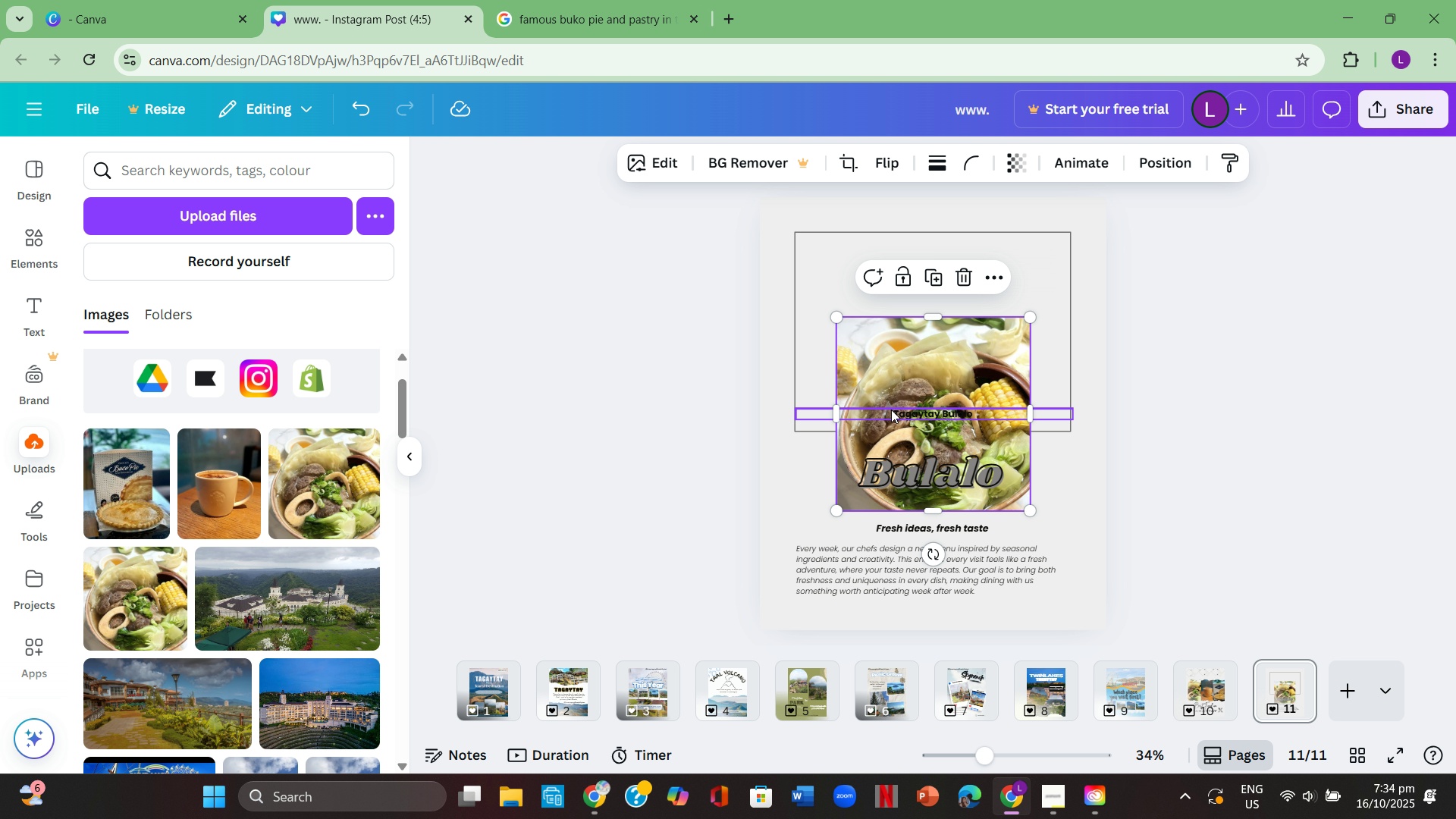 
left_click_drag(start_coordinate=[927, 386], to_coordinate=[928, 307])
 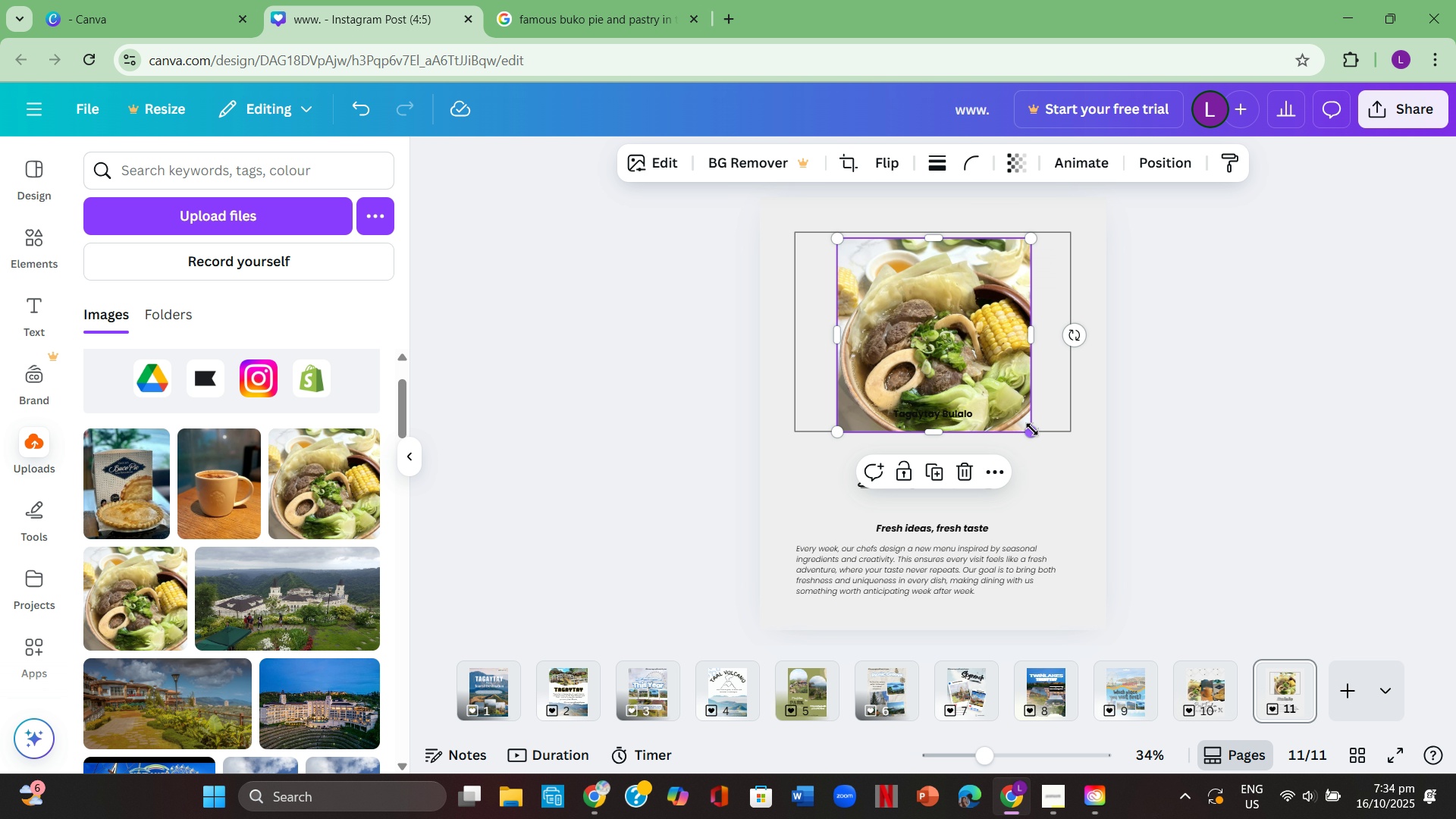 
left_click_drag(start_coordinate=[1028, 425], to_coordinate=[985, 397])
 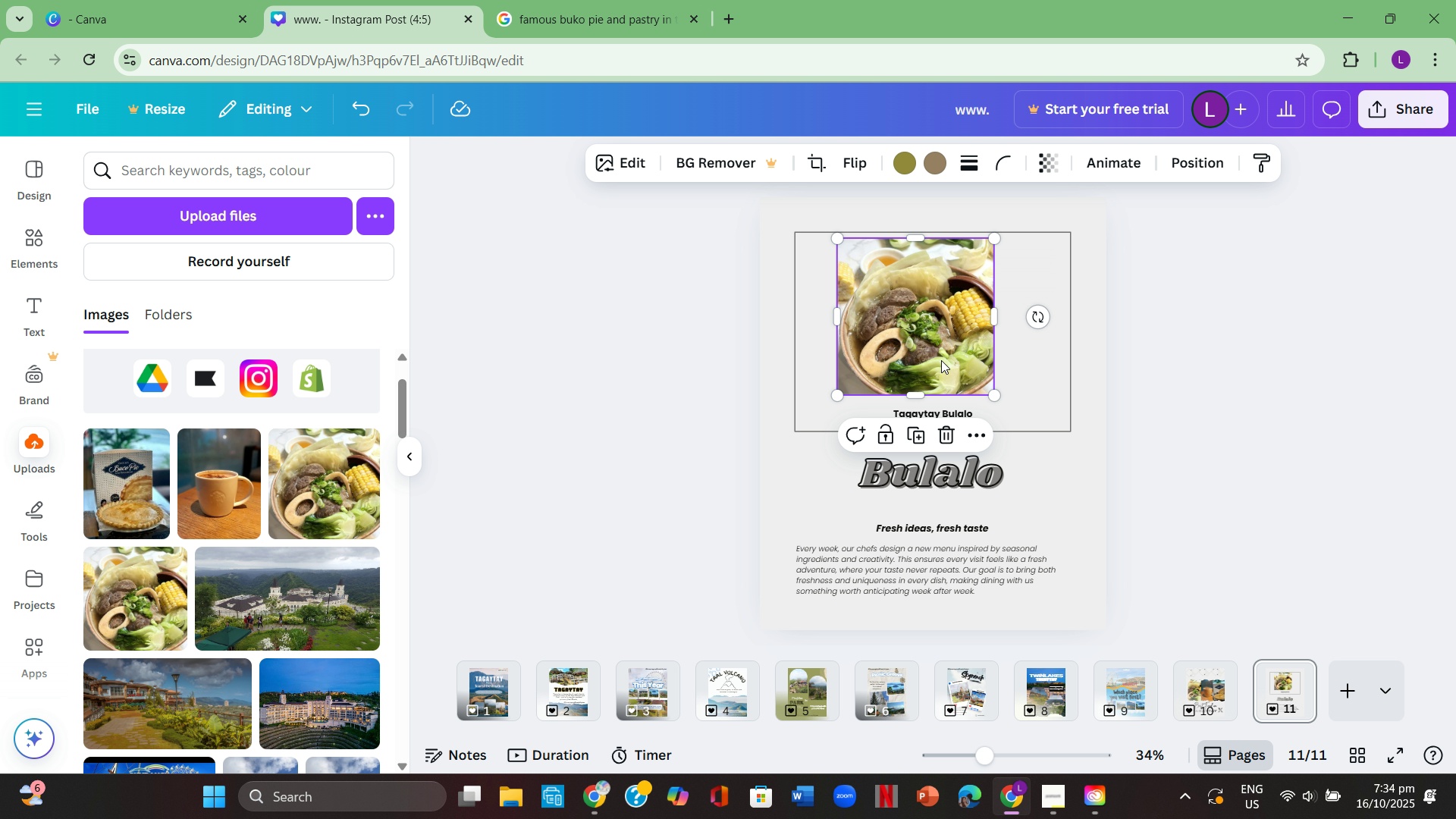 
left_click_drag(start_coordinate=[941, 360], to_coordinate=[908, 365])
 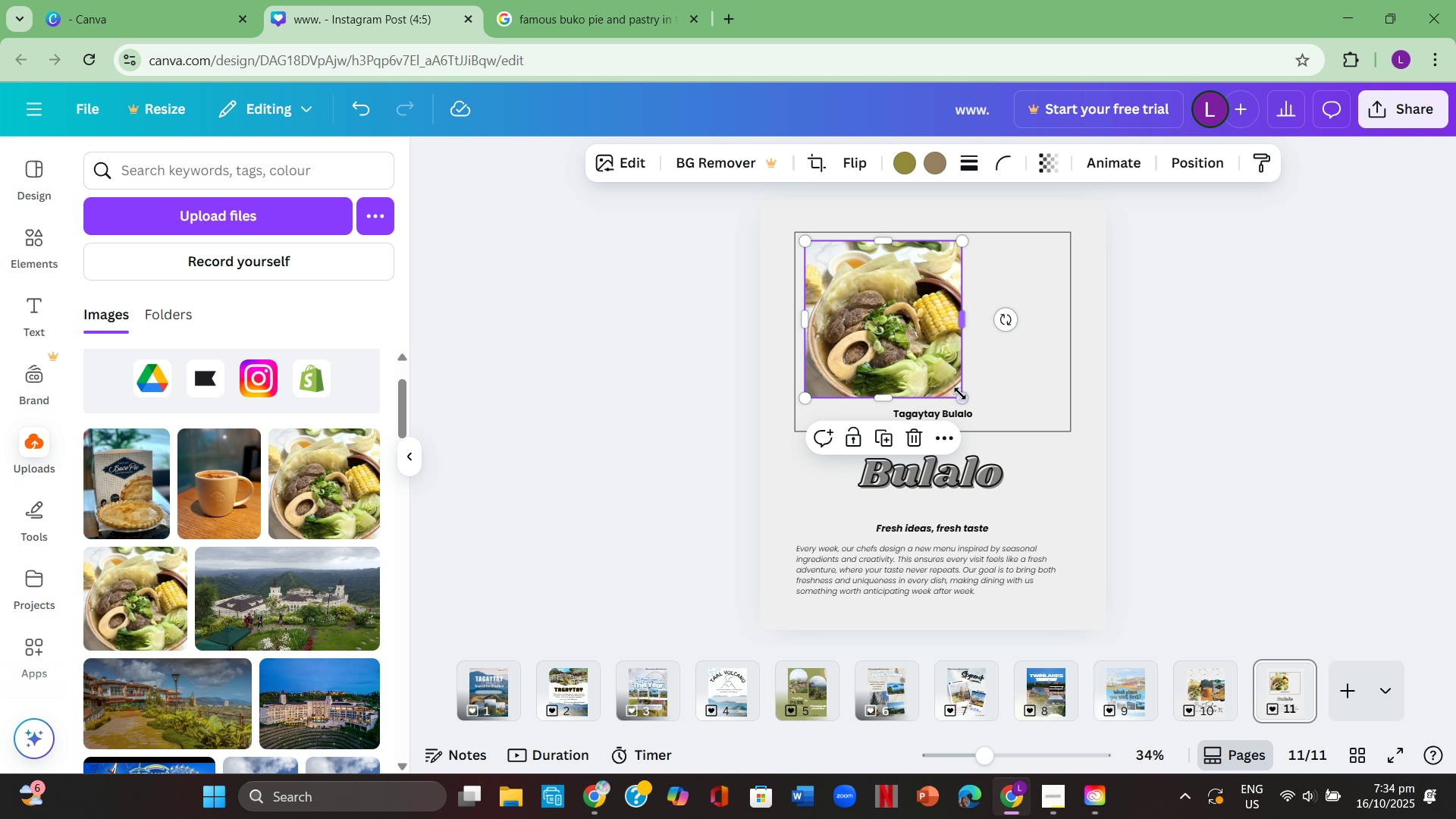 
left_click_drag(start_coordinate=[962, 396], to_coordinate=[931, 388])
 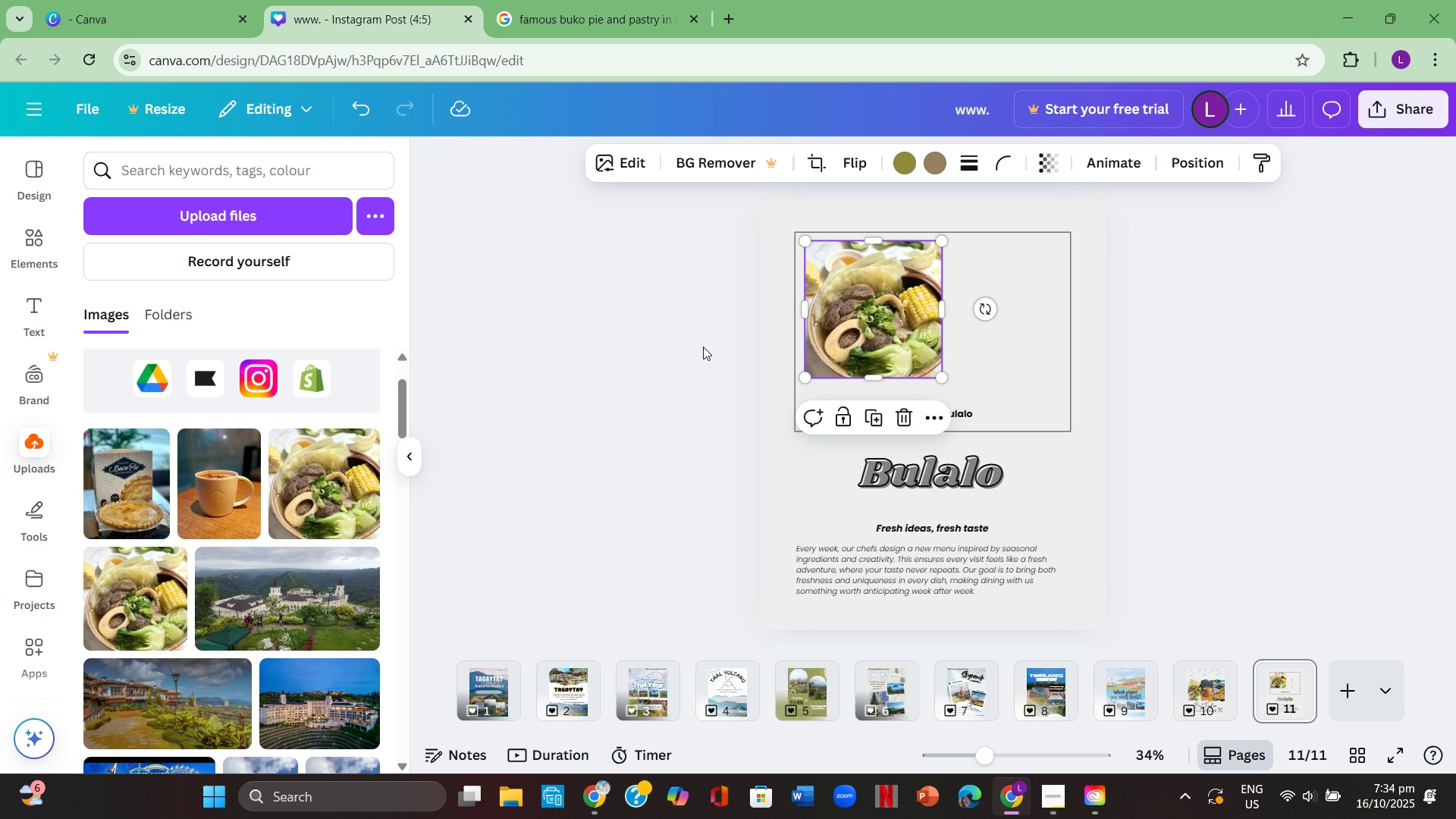 
left_click([703, 347])
 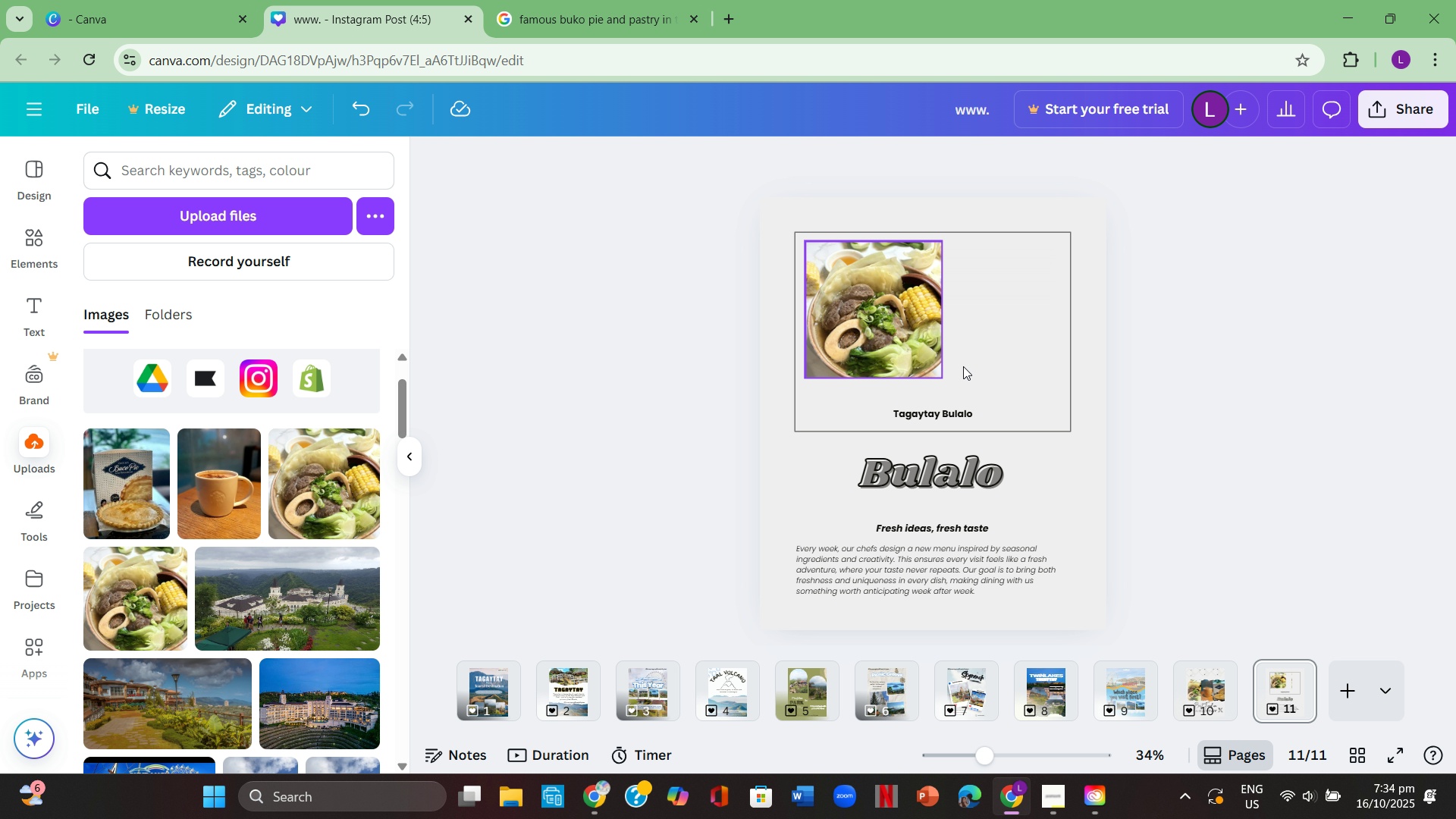 
left_click([1146, 440])
 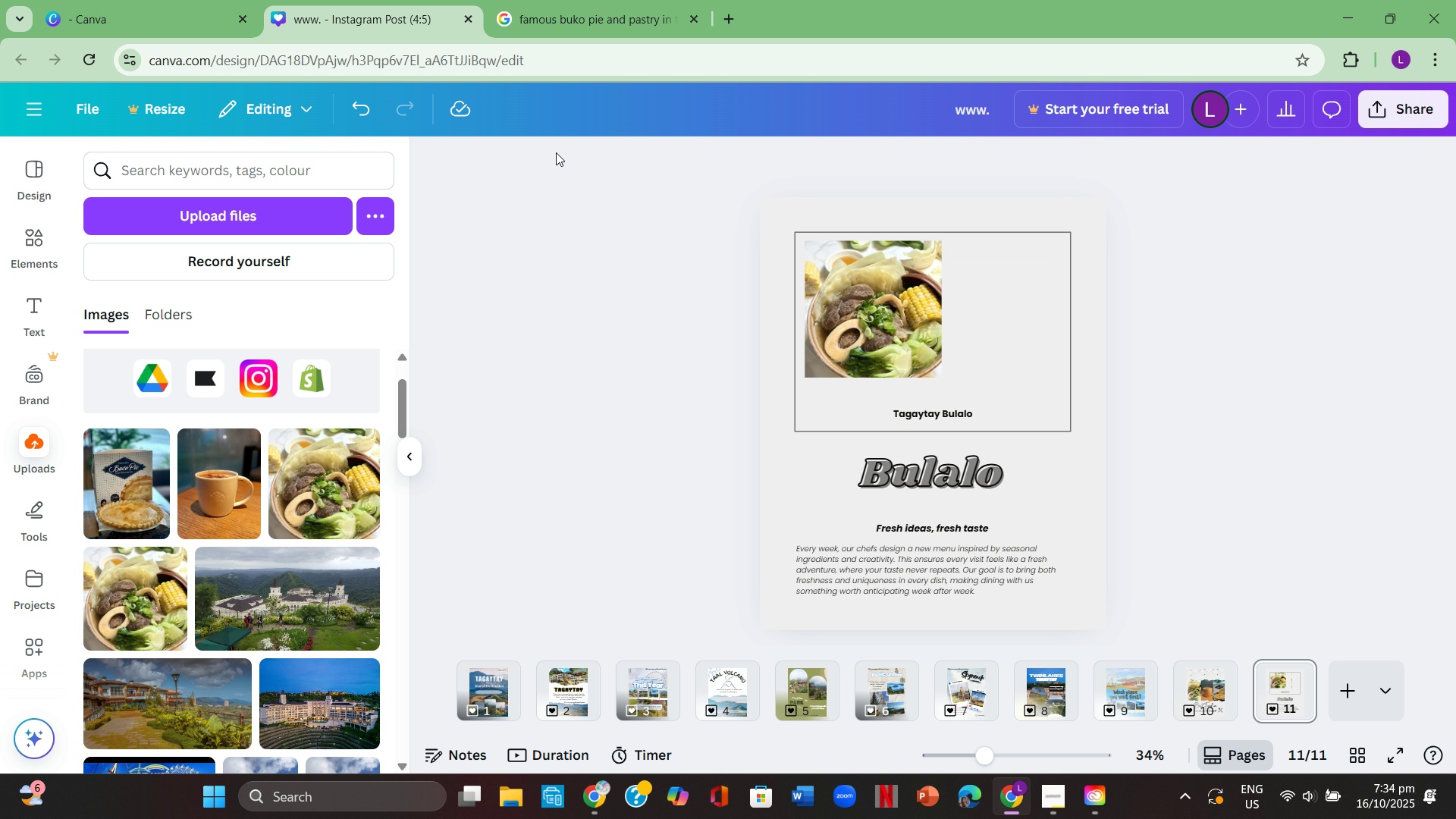 
left_click([890, 305])
 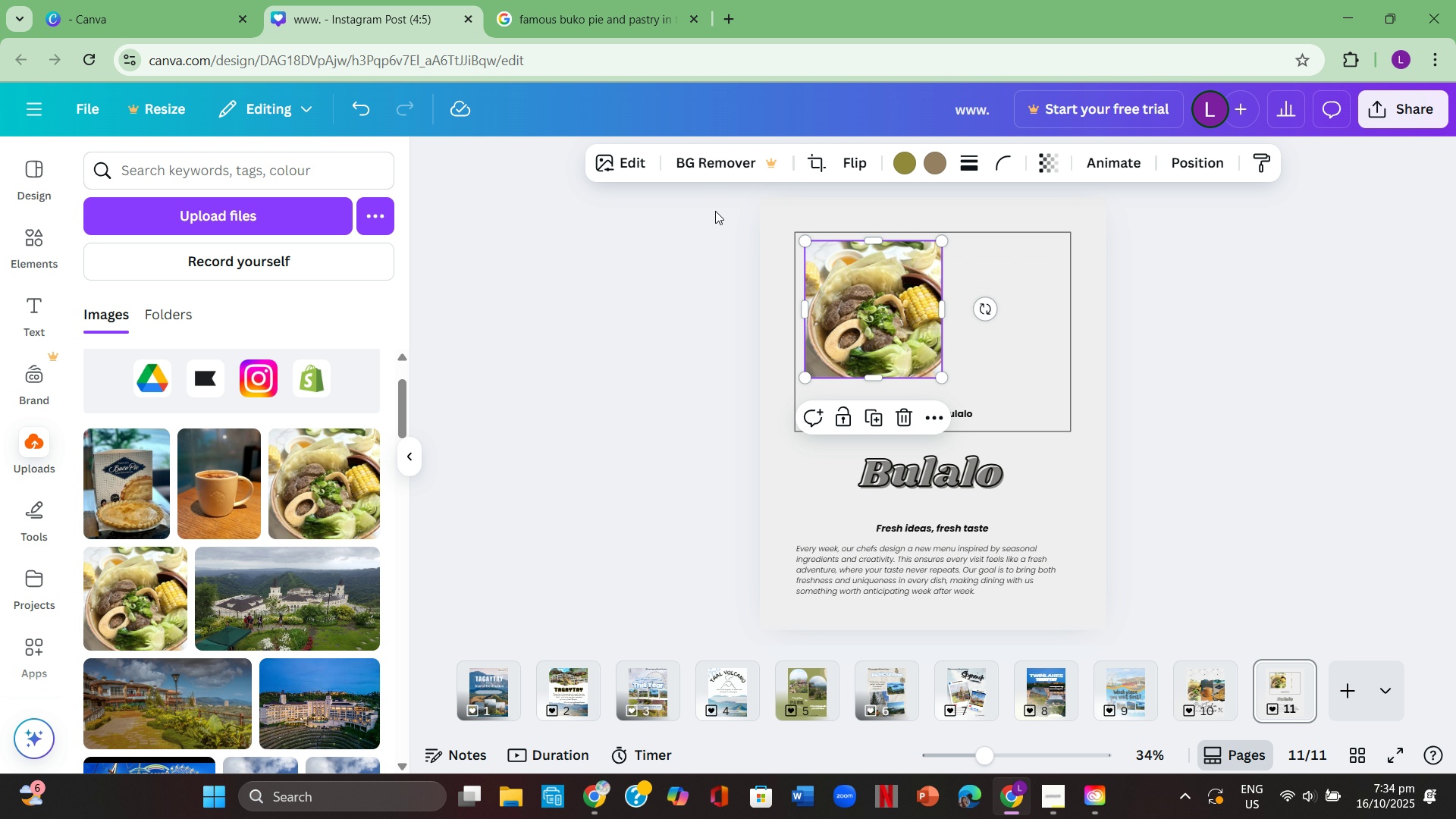 
left_click([596, 329])
 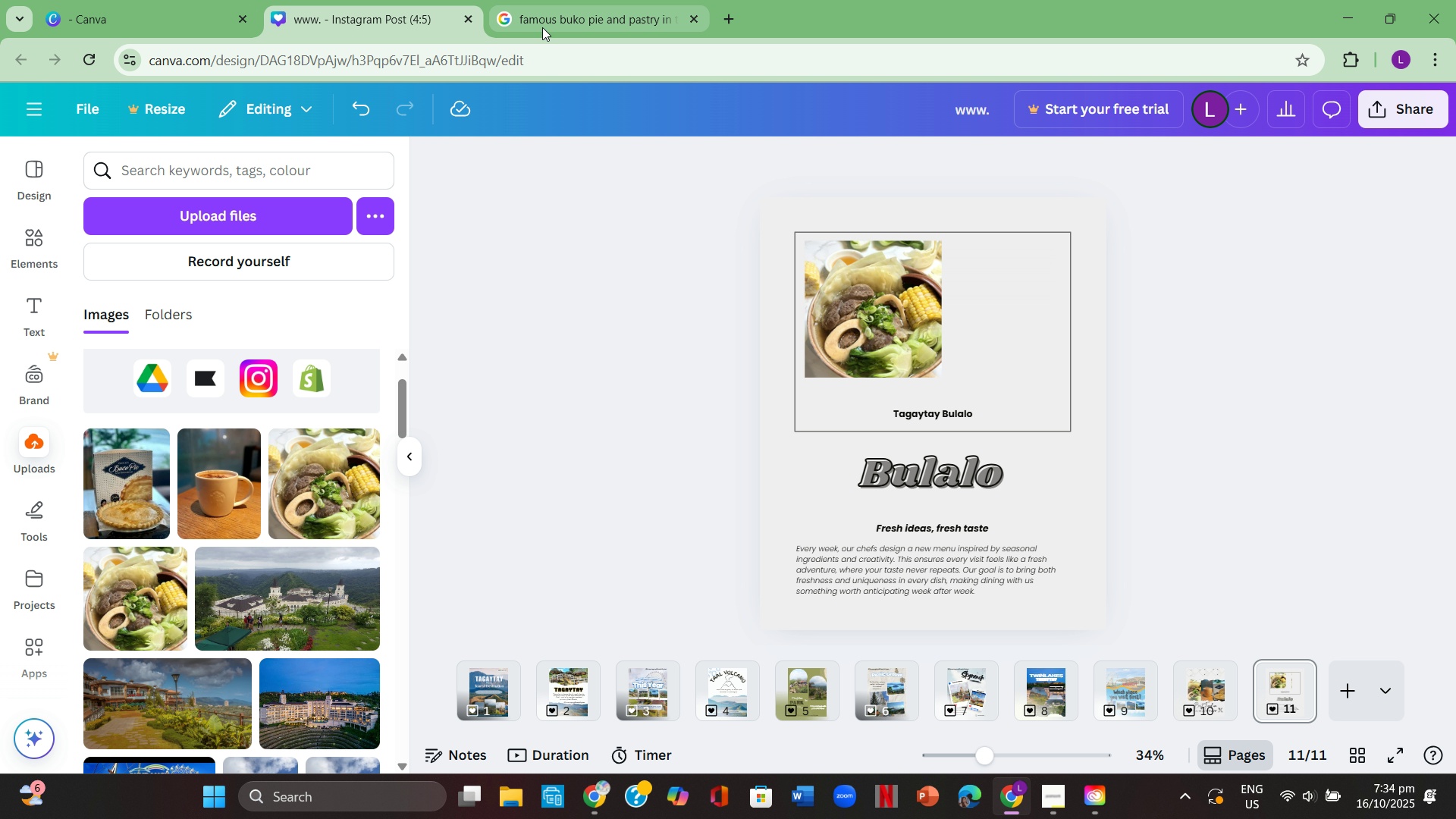 
left_click([542, 27])
 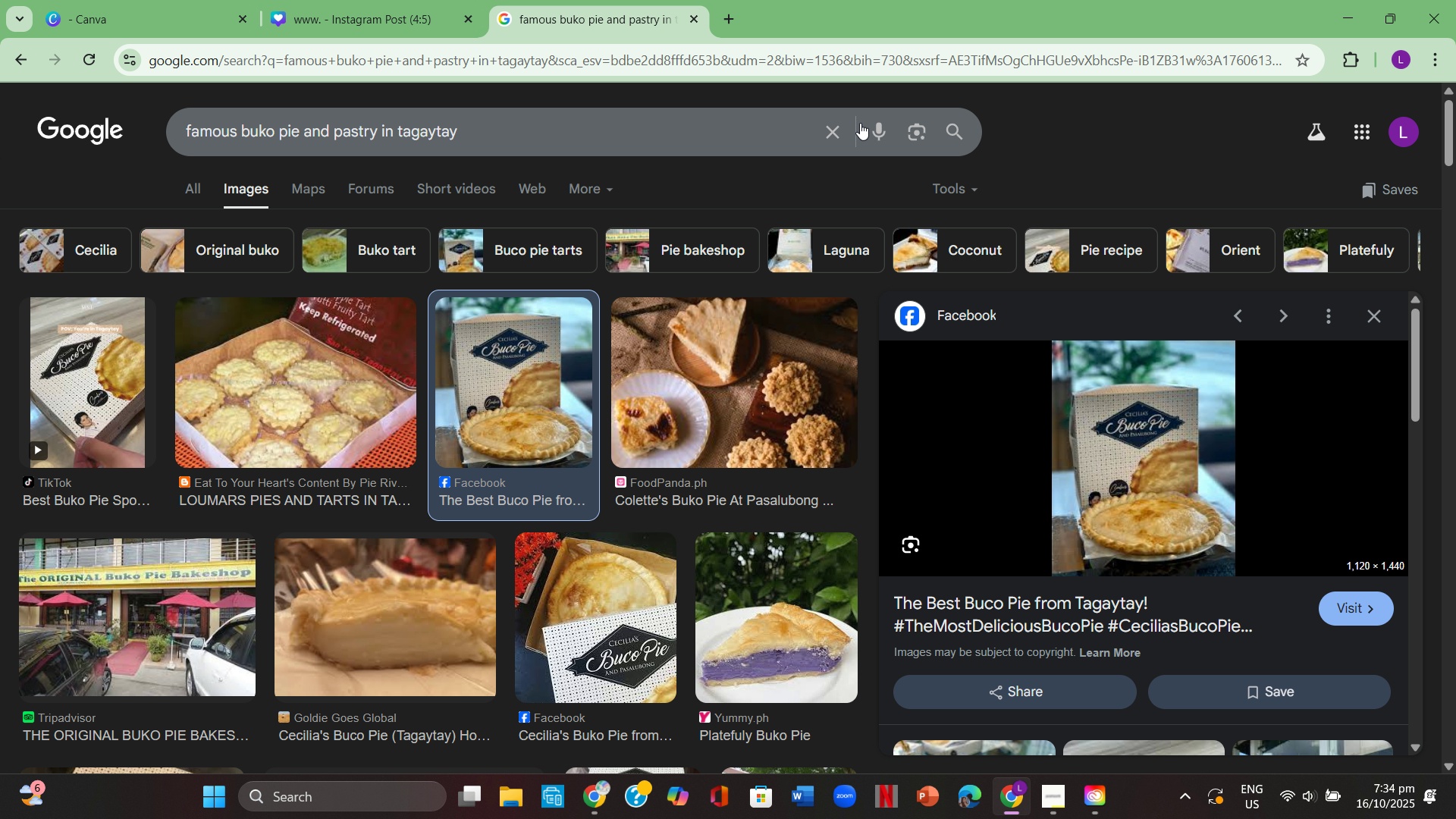 
left_click([848, 131])
 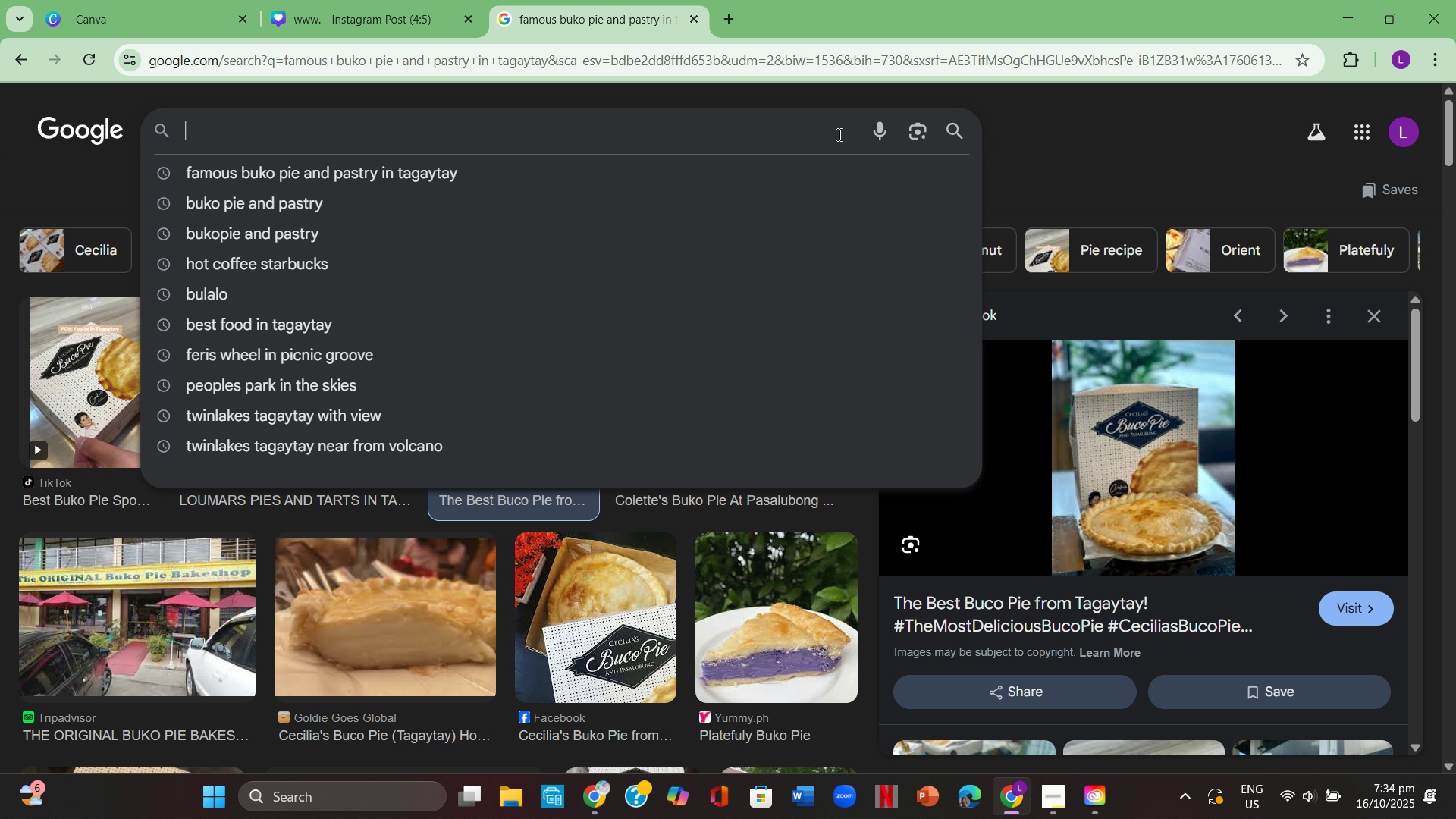 
left_click([838, 134])
 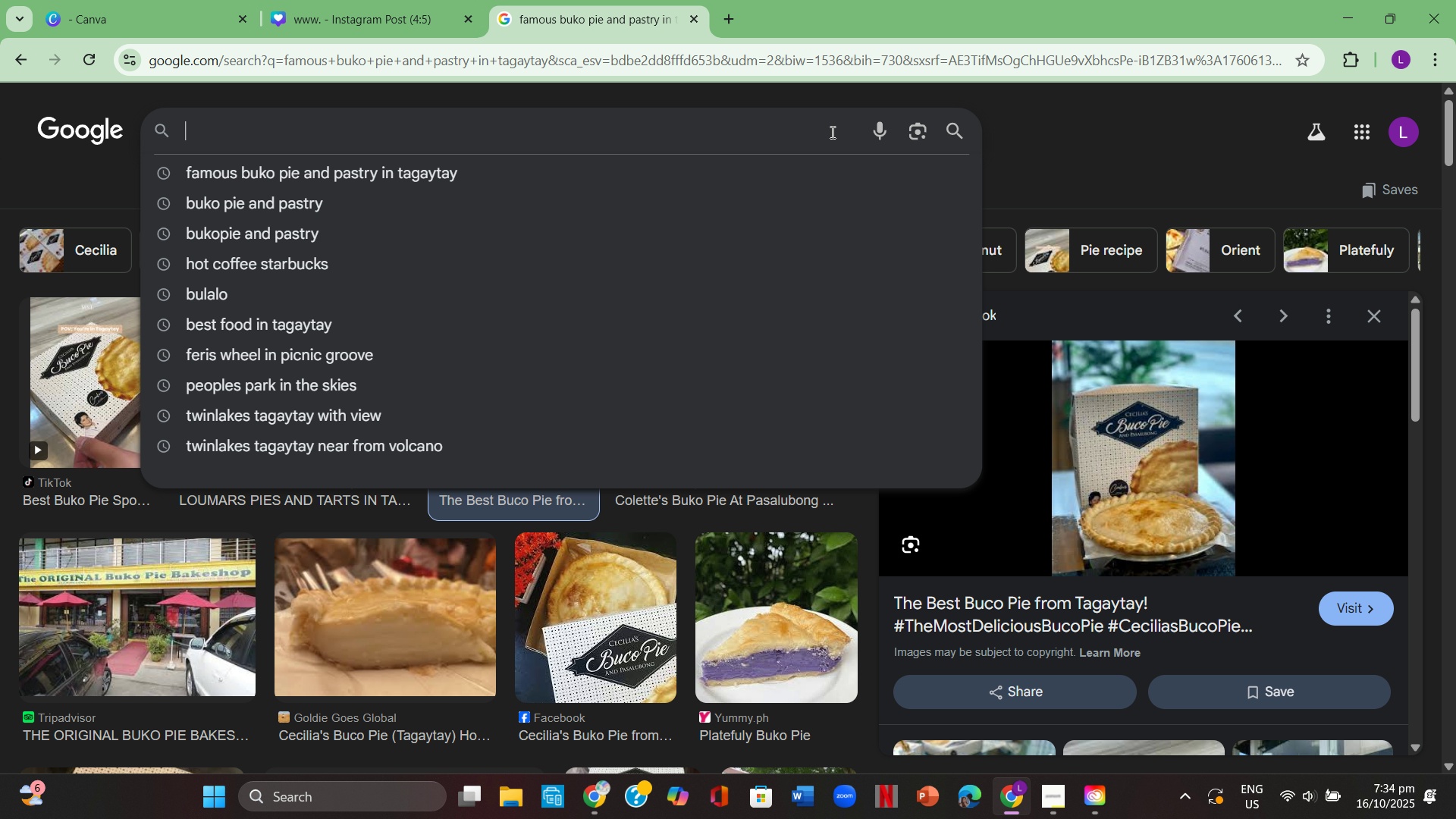 
type(bulalo in tagaytay)
 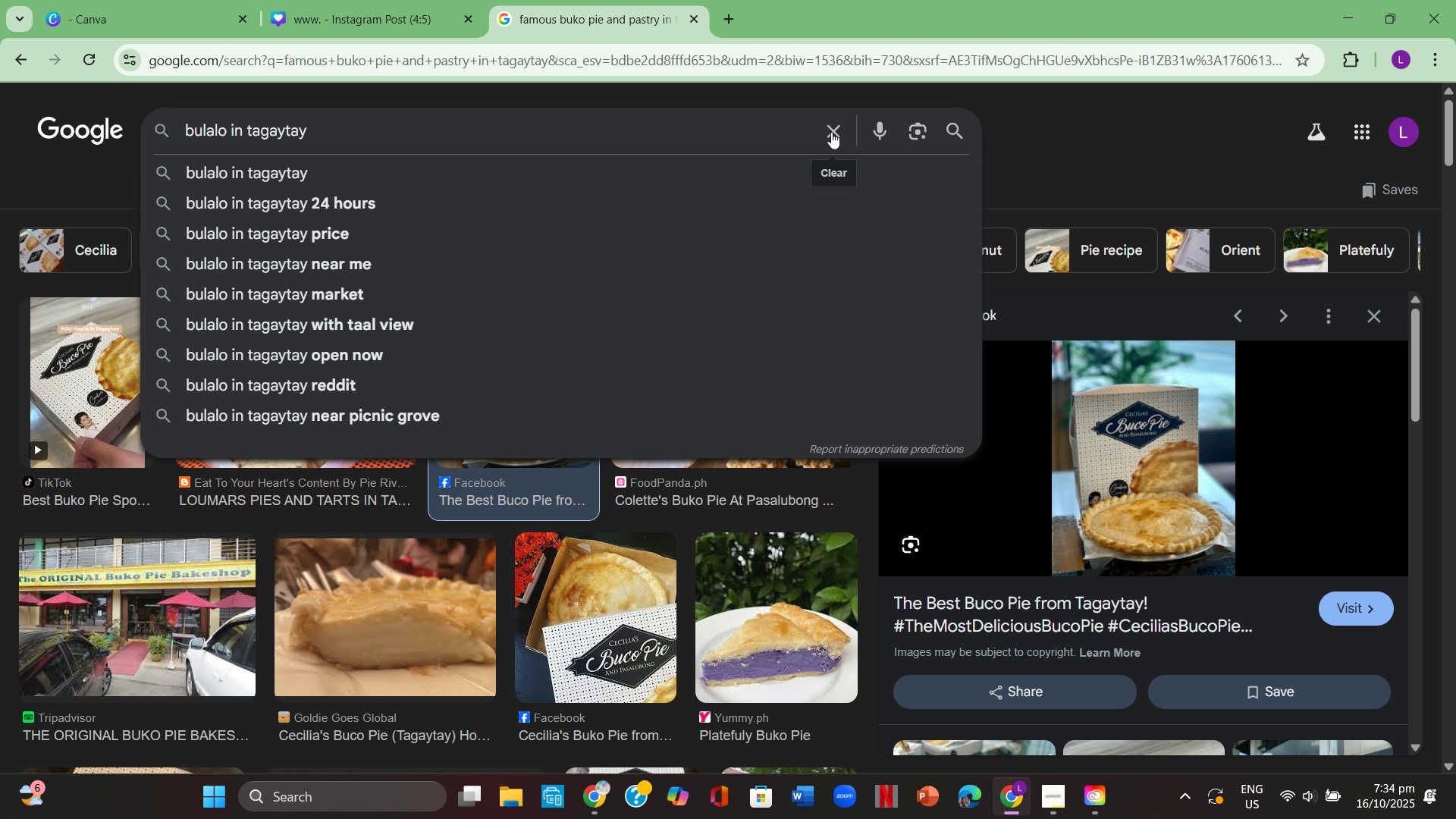 
key(Enter)
 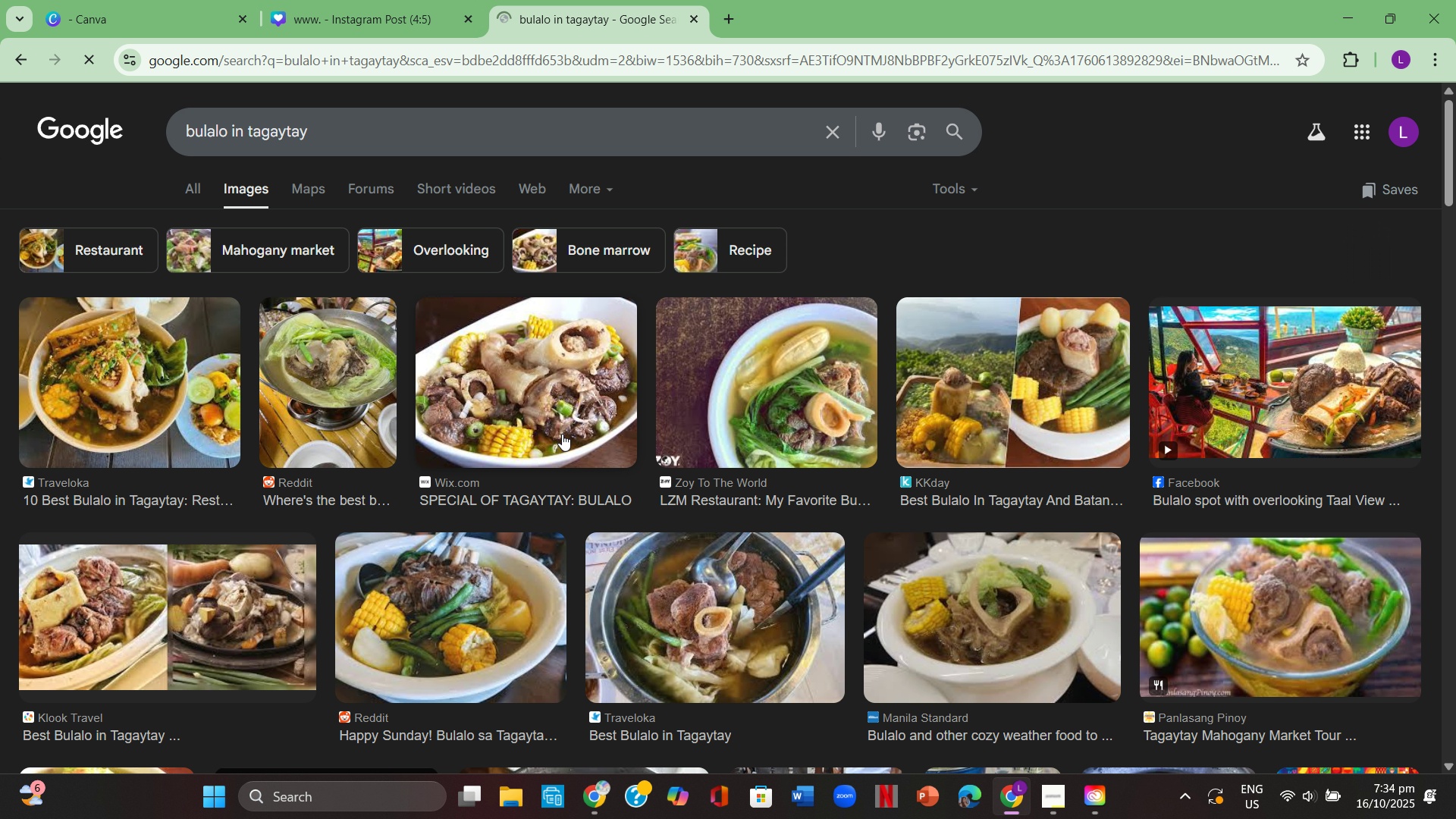 
left_click([563, 434])
 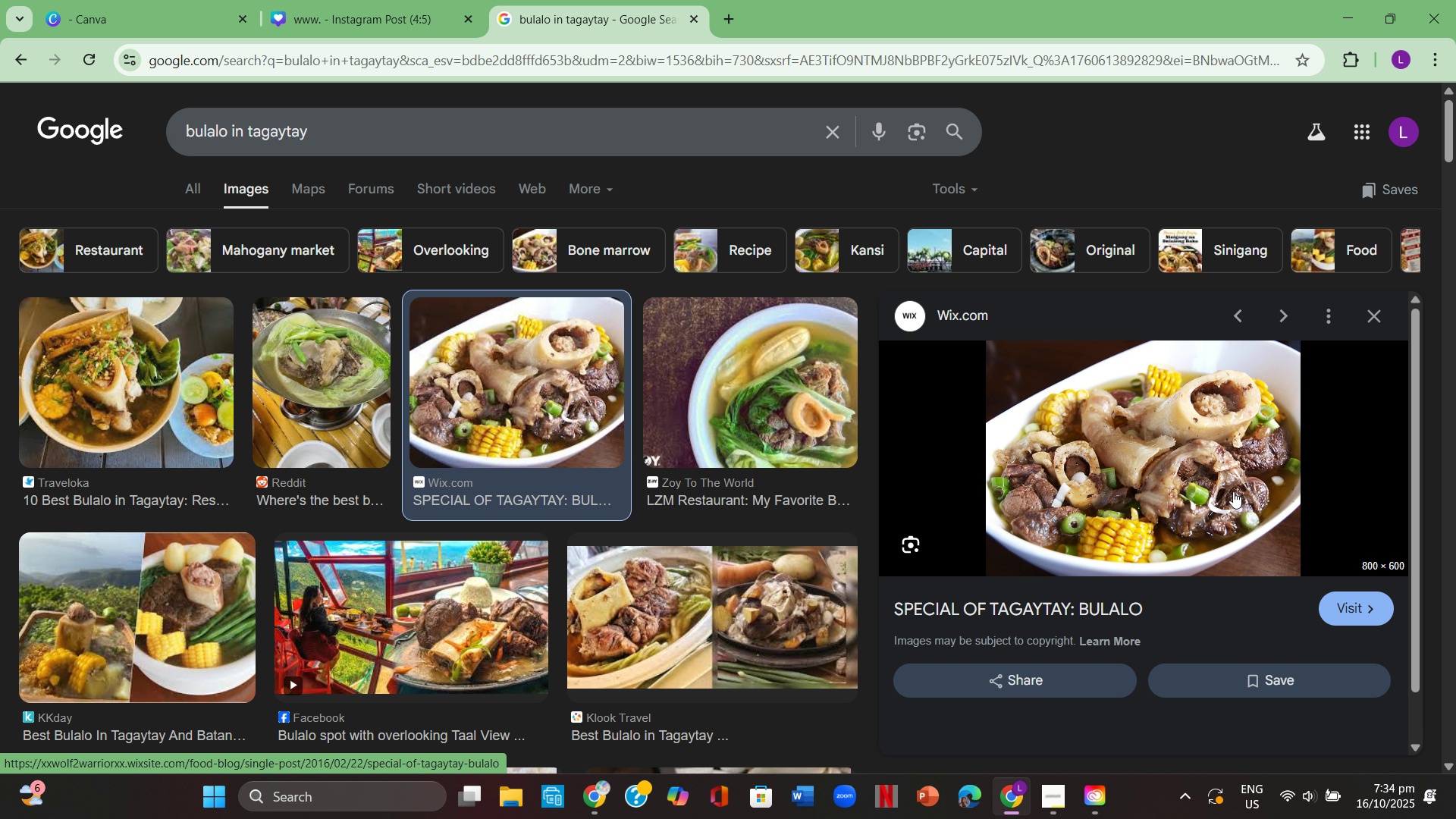 
right_click([1188, 429])
 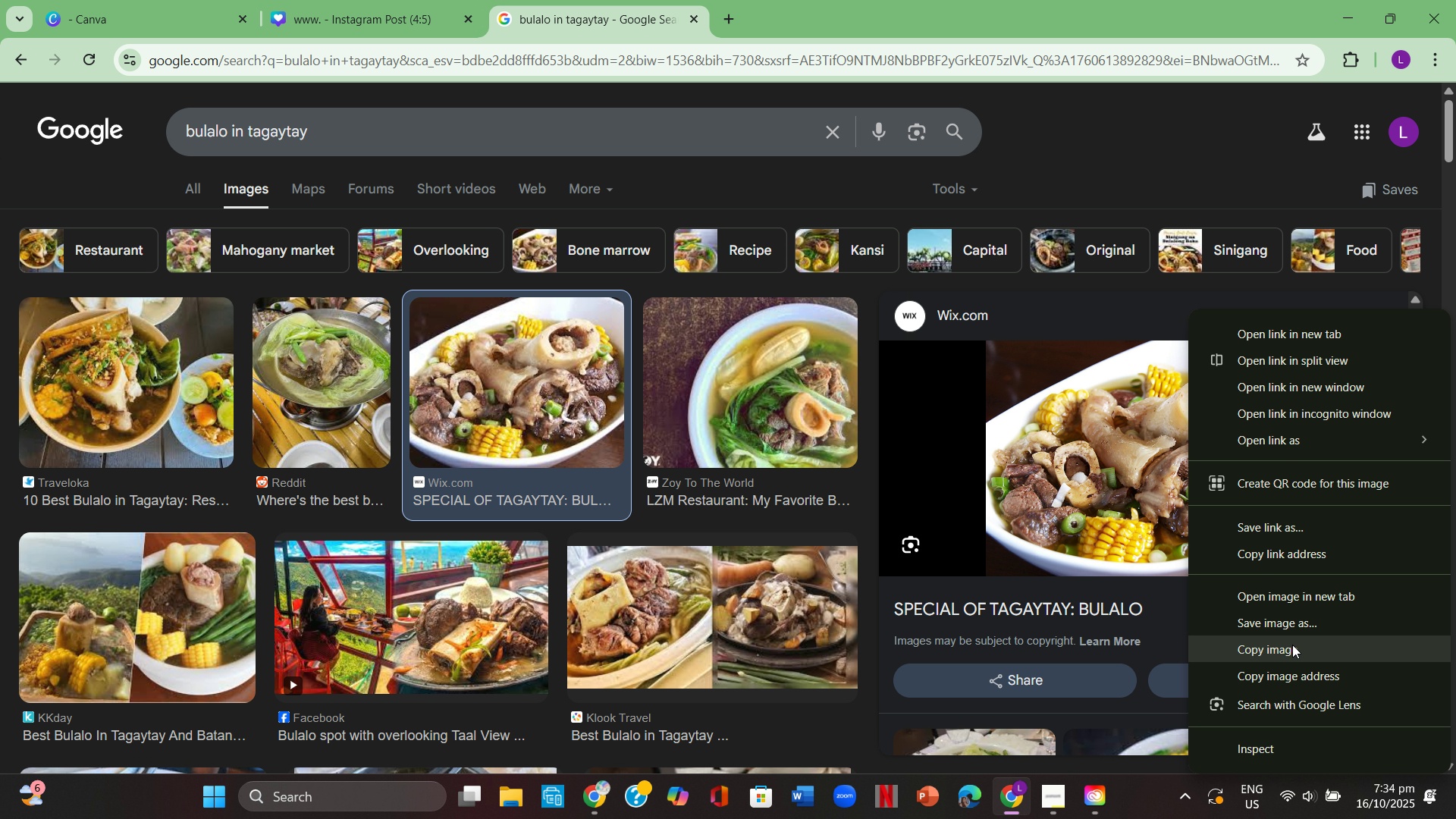 
left_click([1292, 647])
 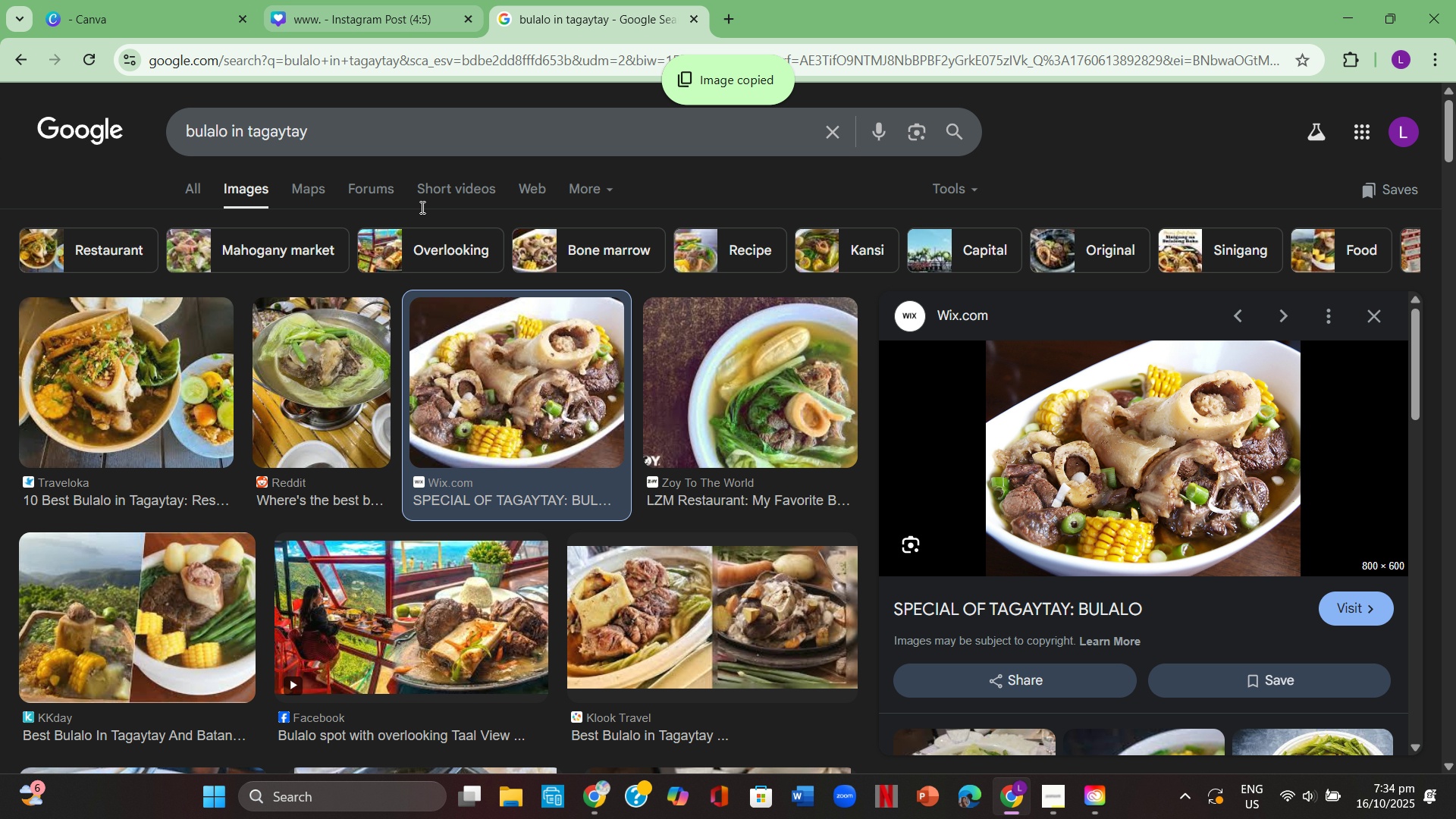 
scroll: coordinate [541, 474], scroll_direction: down, amount: 1.0
 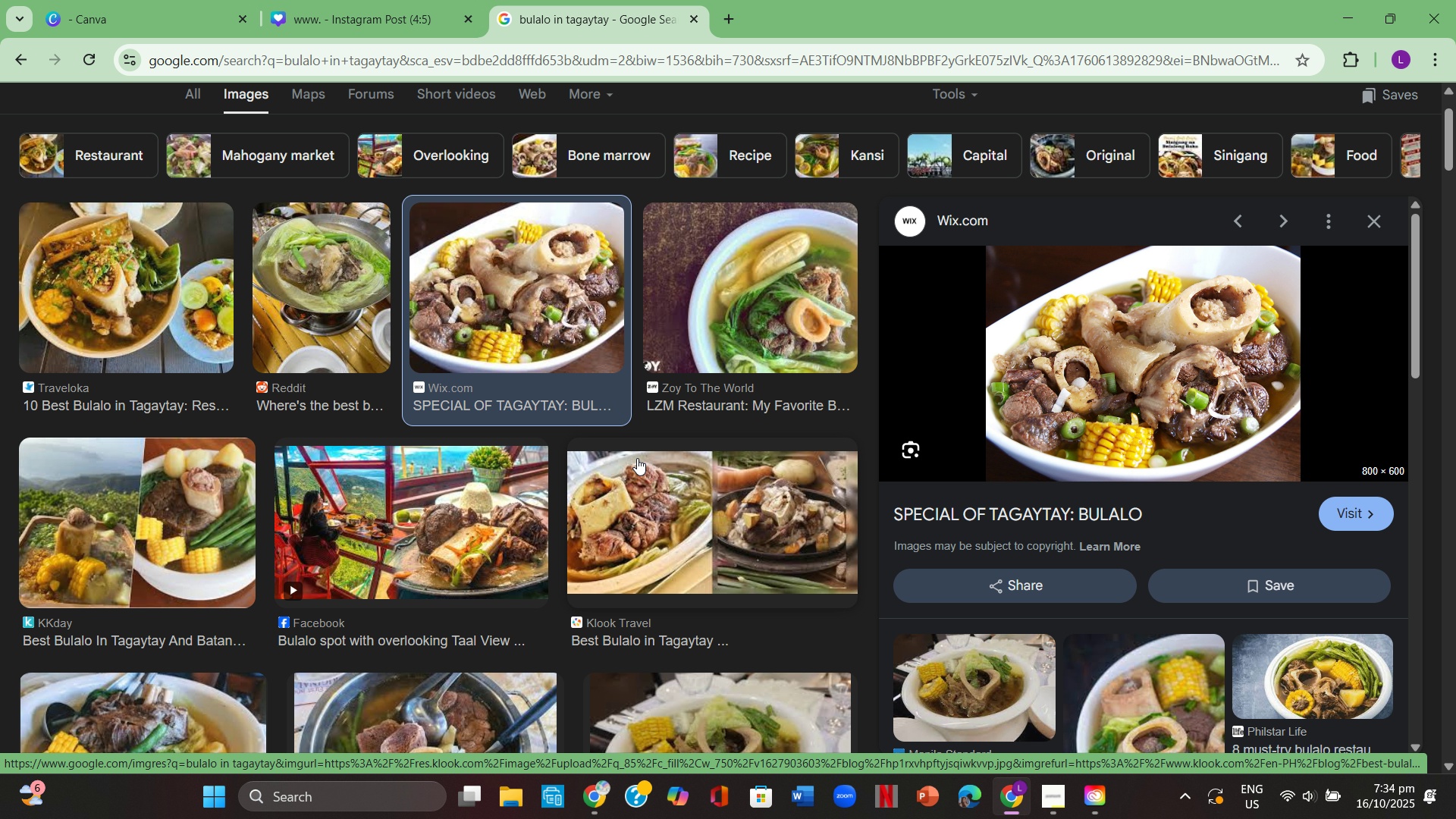 
left_click([460, 473])
 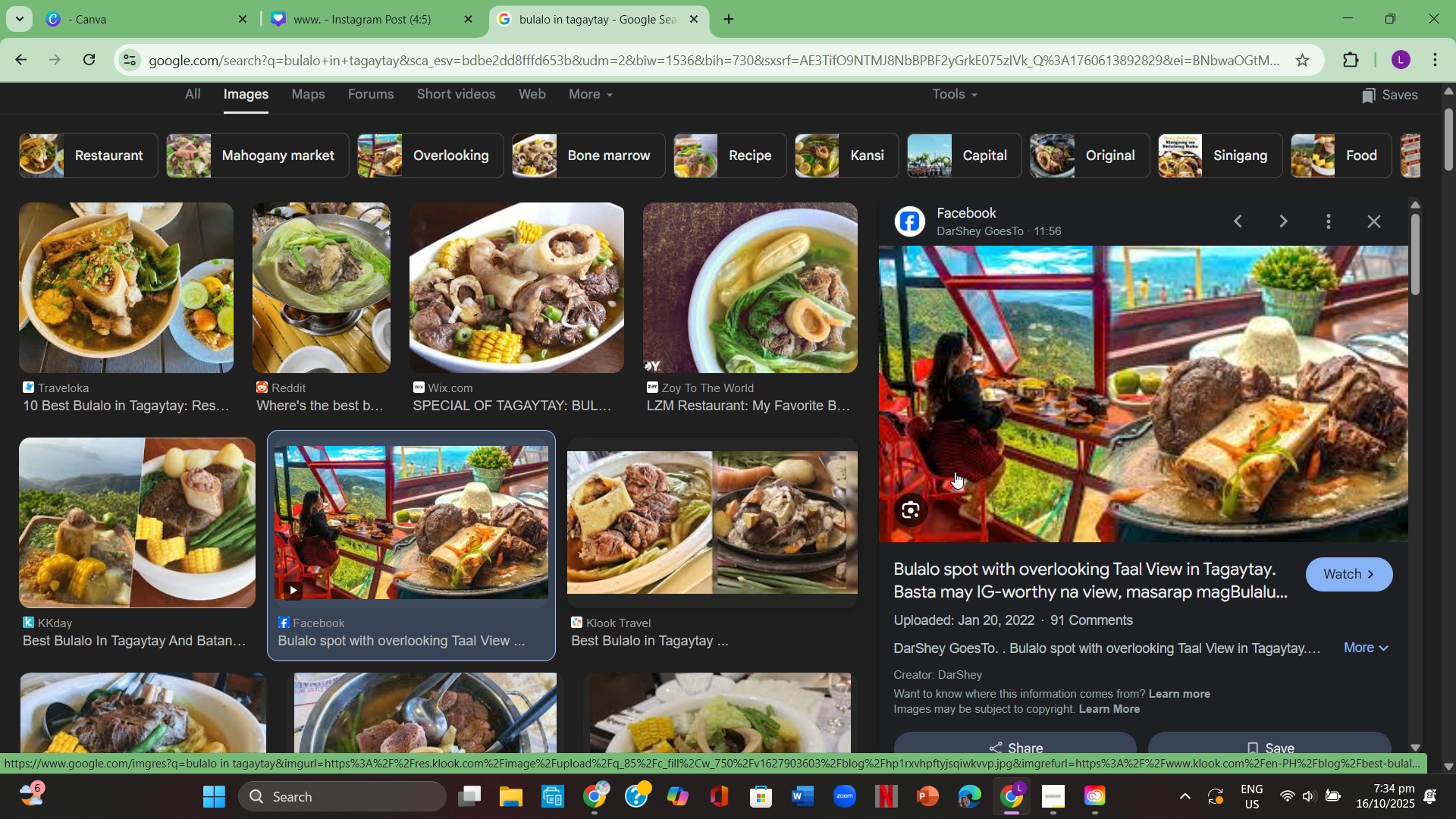 
mouse_move([1074, 321])
 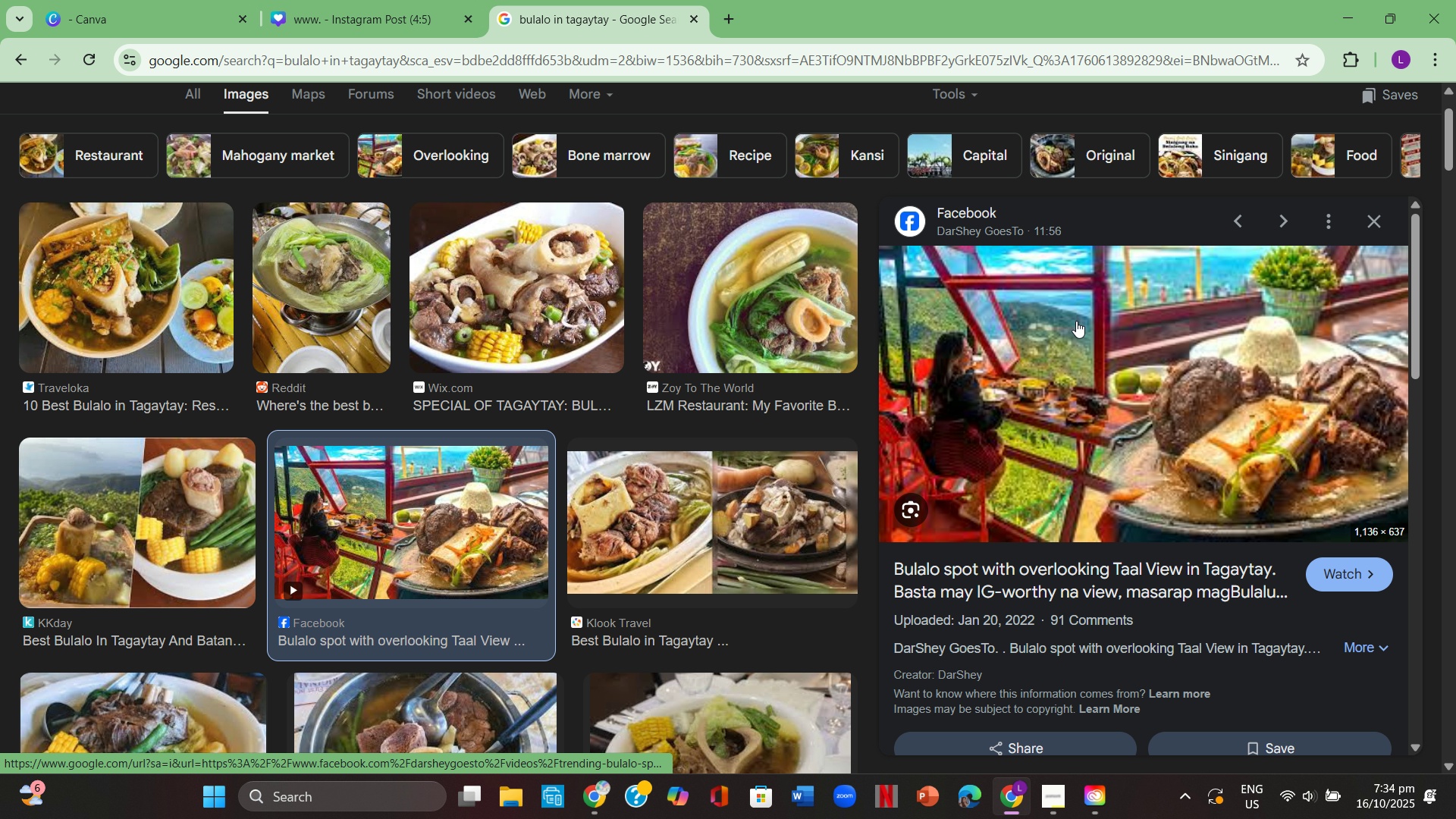 
right_click([1076, 321])
 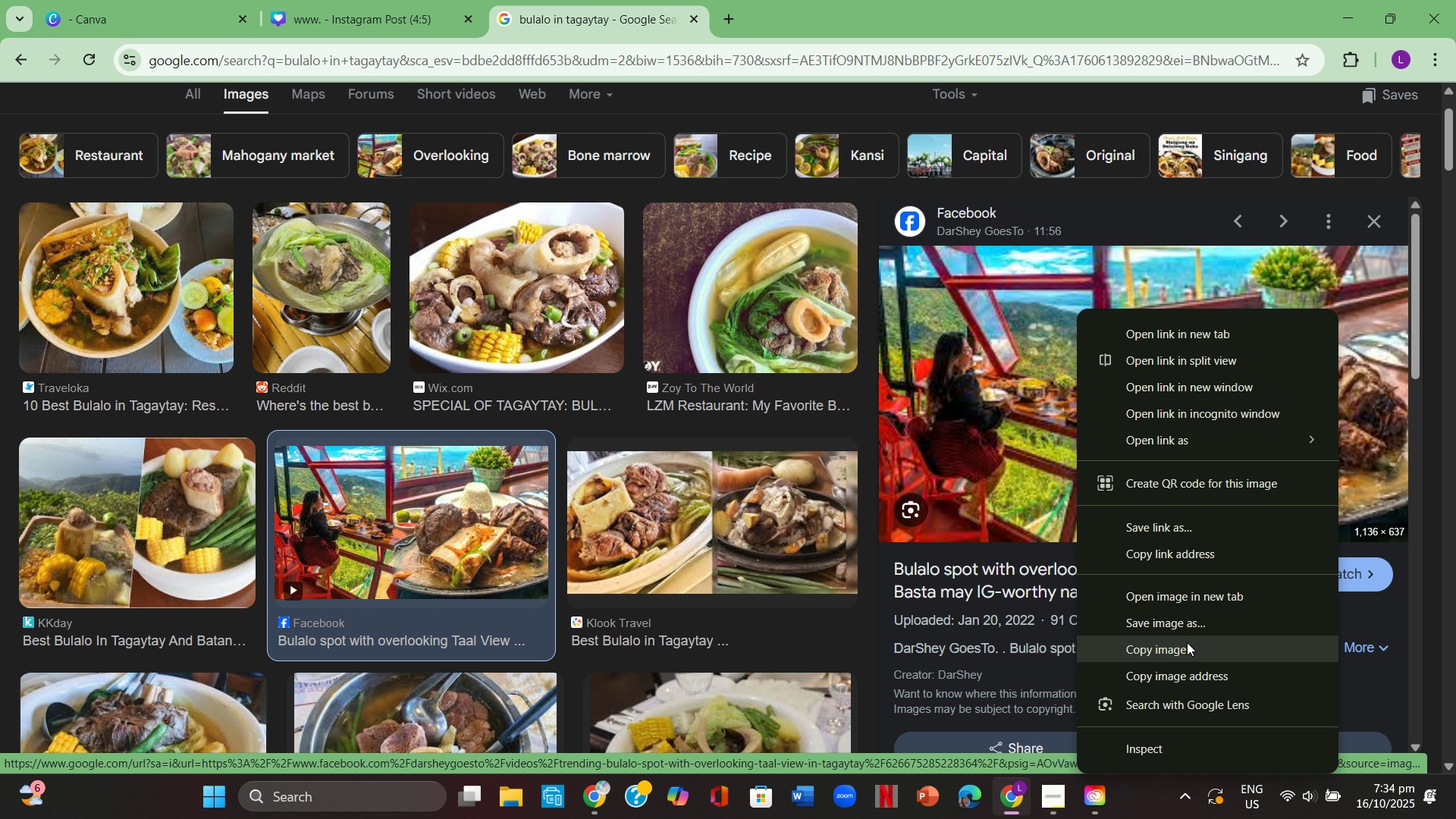 
left_click([1187, 646])
 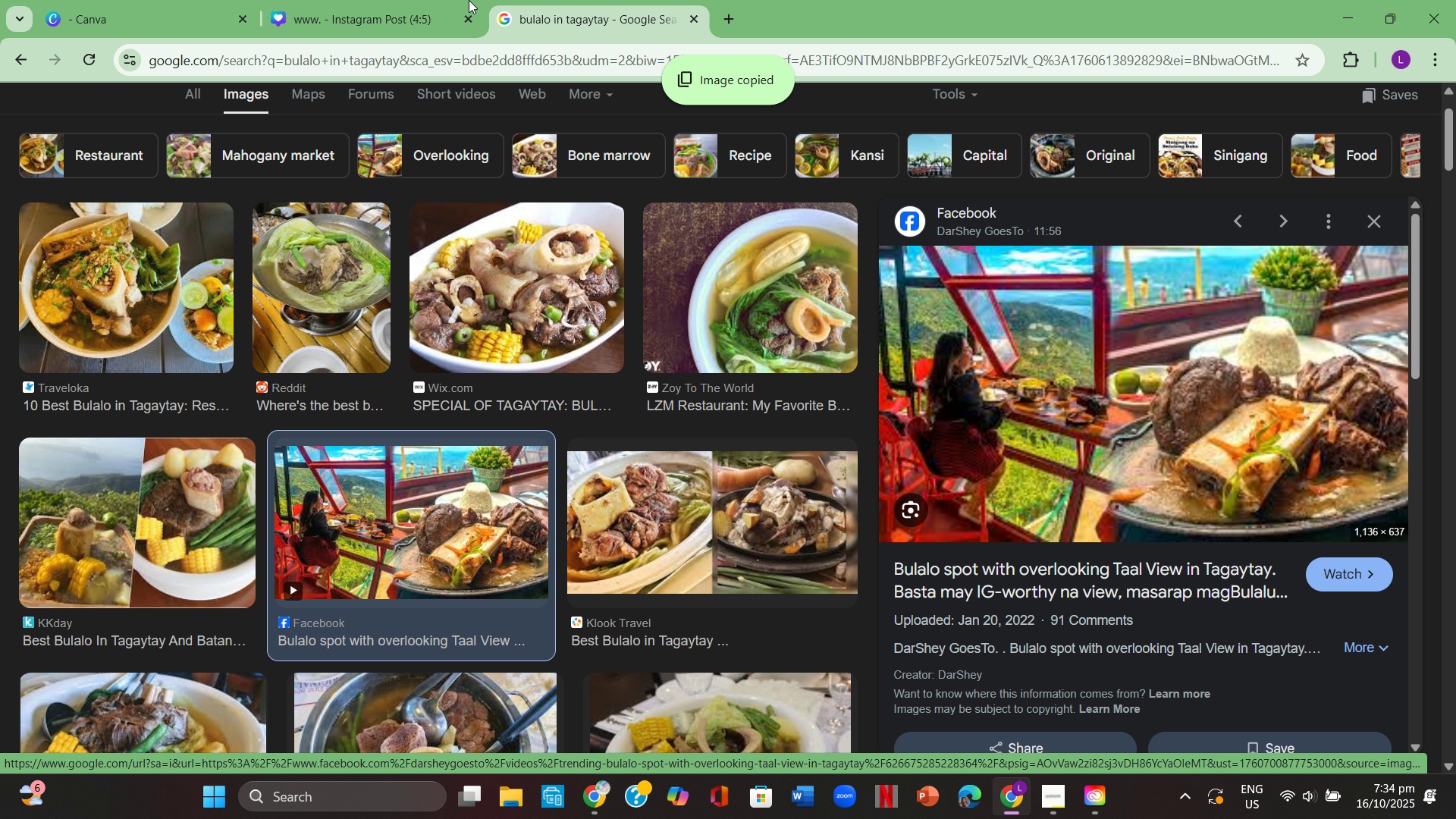 
left_click([421, 0])
 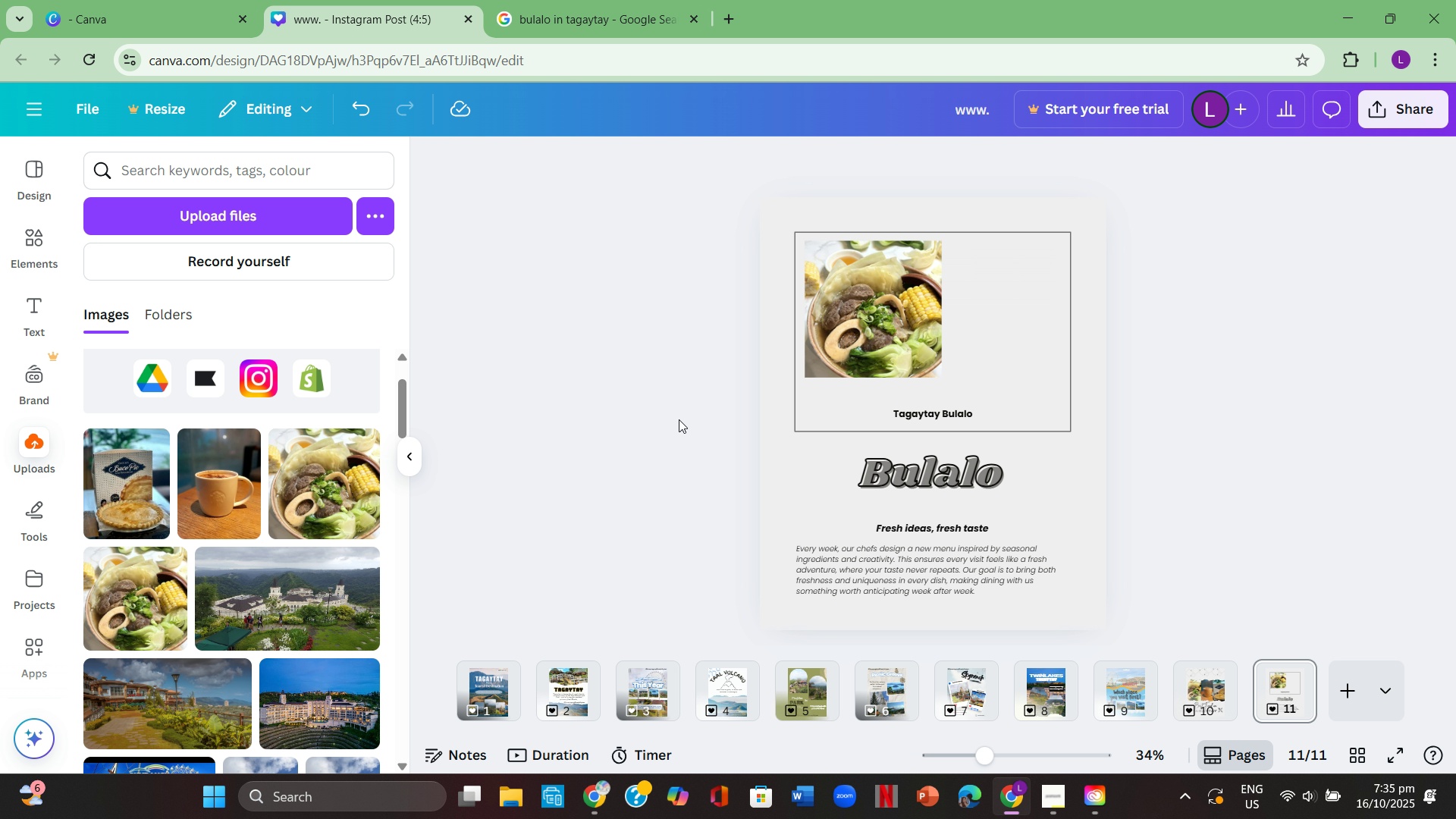 
hold_key(key=Backspace, duration=0.31)
 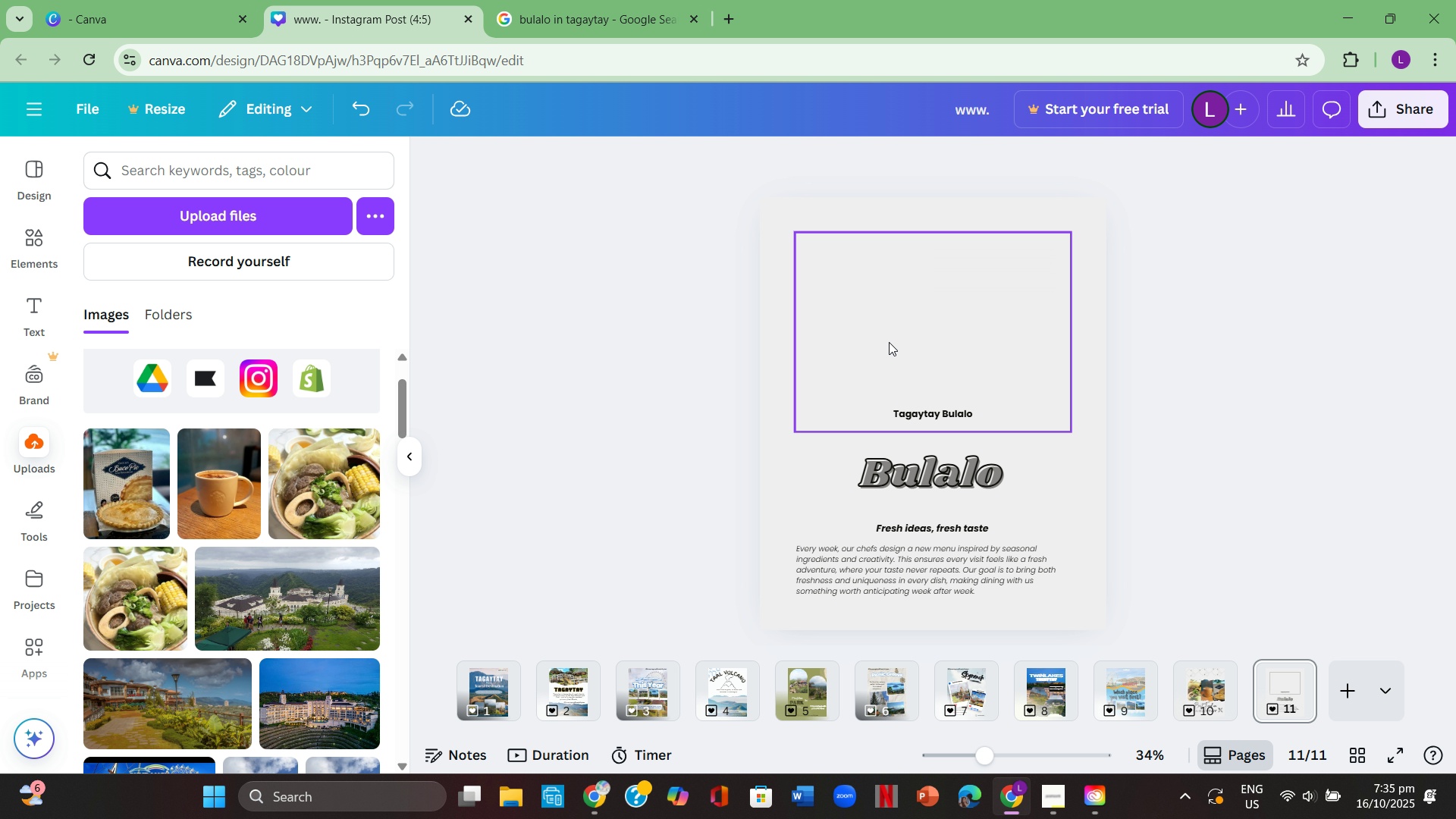 
key(Control+ControlLeft)
 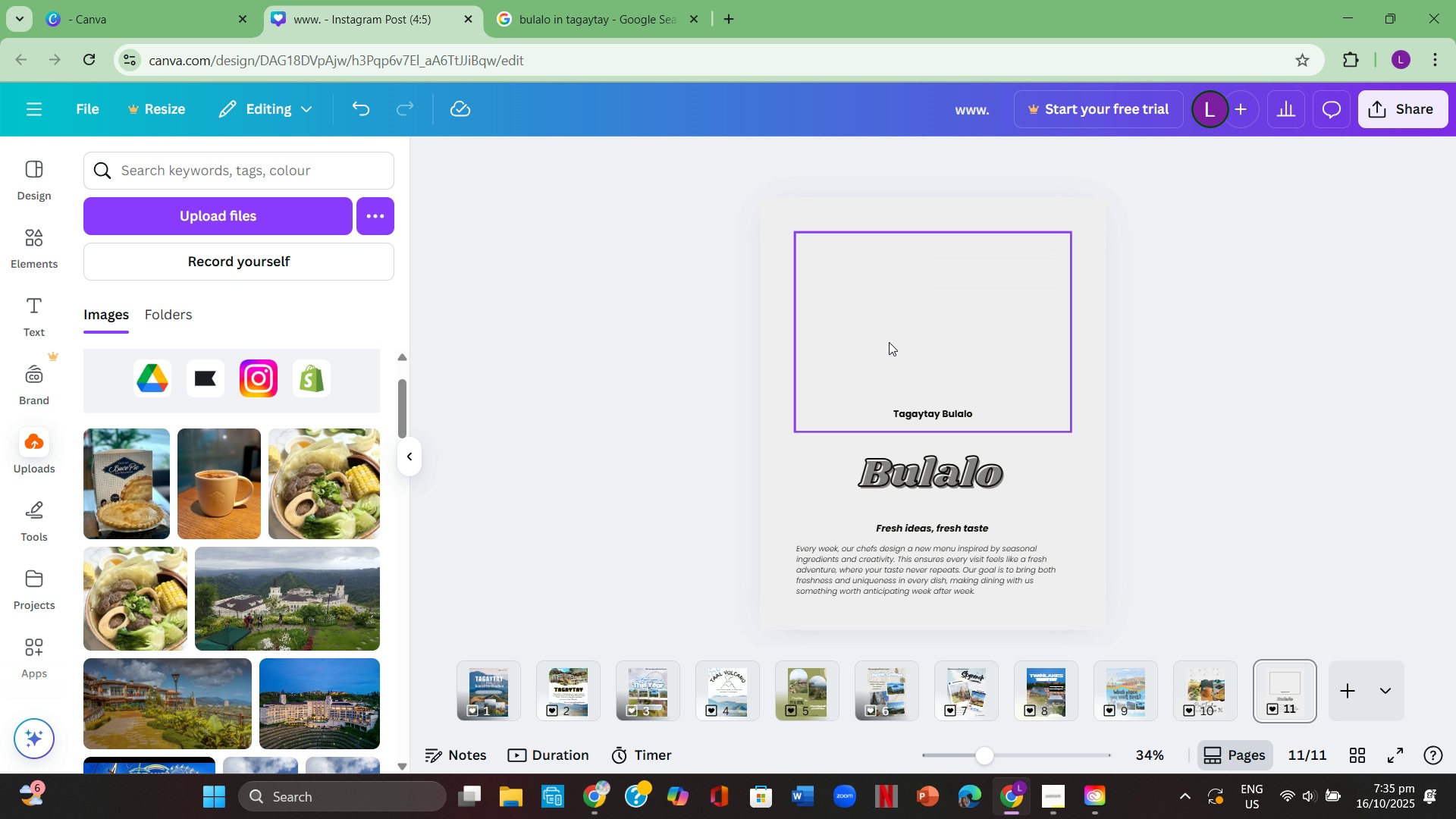 
key(Control+V)
 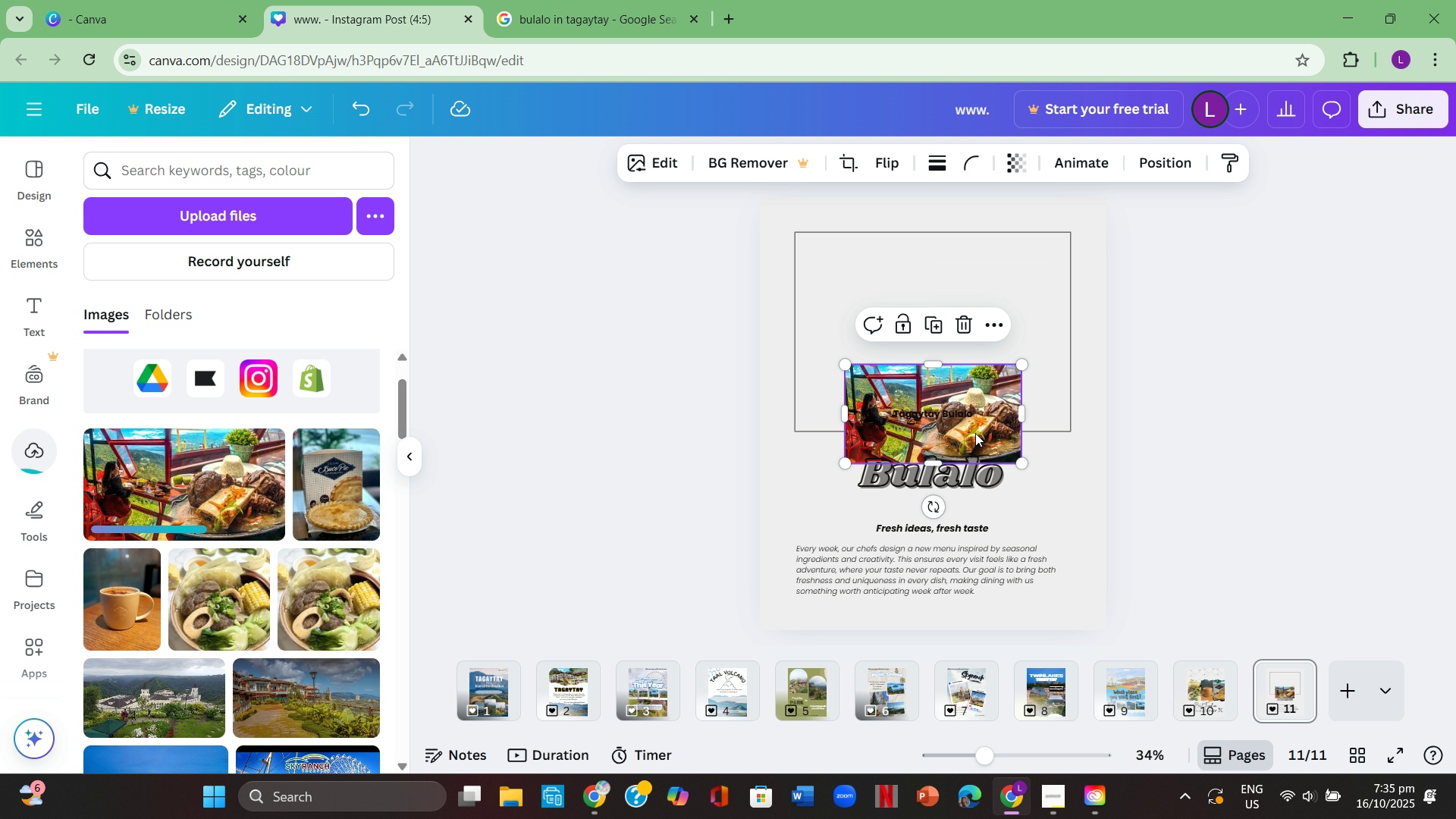 
left_click_drag(start_coordinate=[990, 390], to_coordinate=[960, 277])
 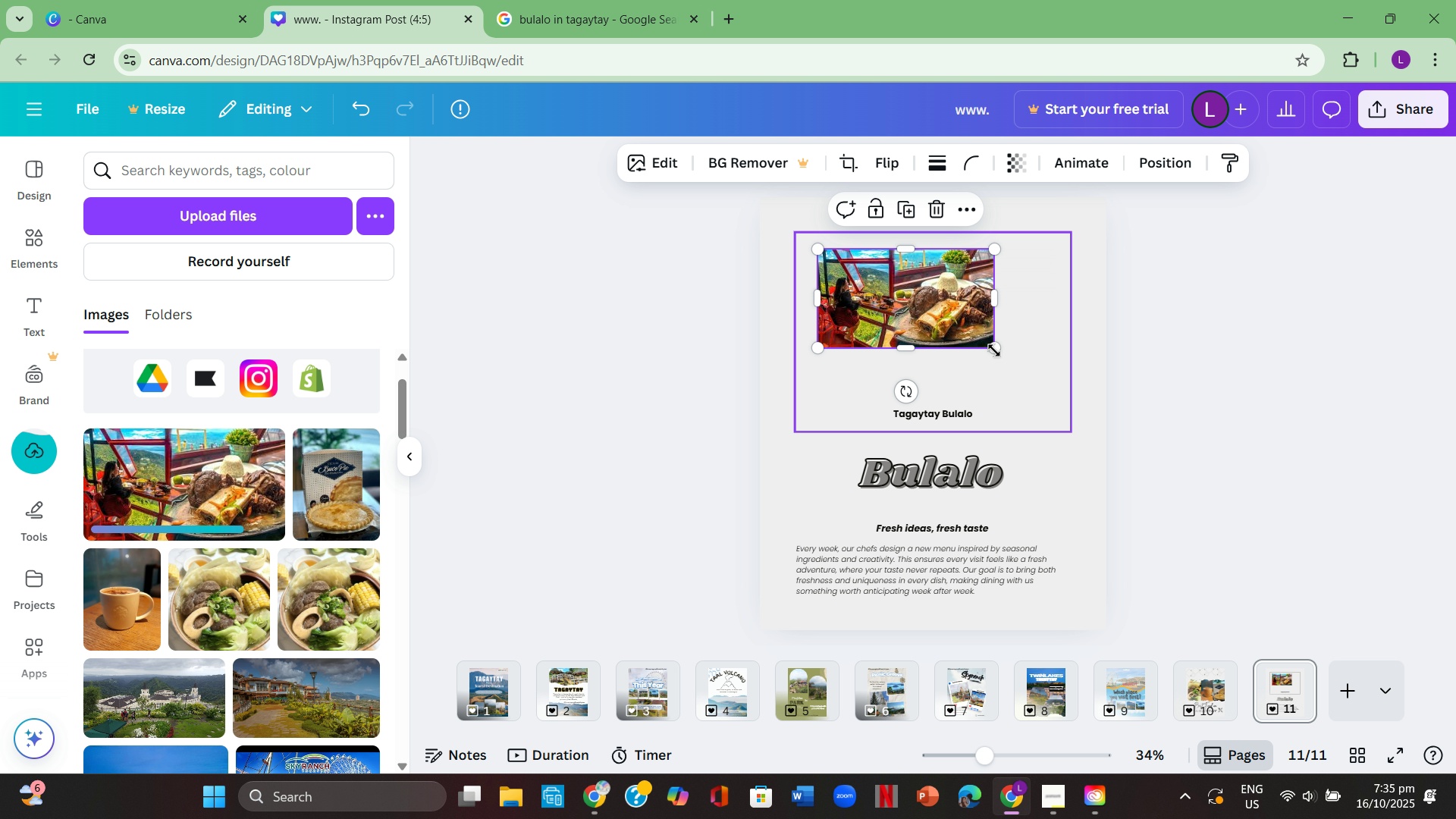 
left_click_drag(start_coordinate=[992, 348], to_coordinate=[1036, 431])
 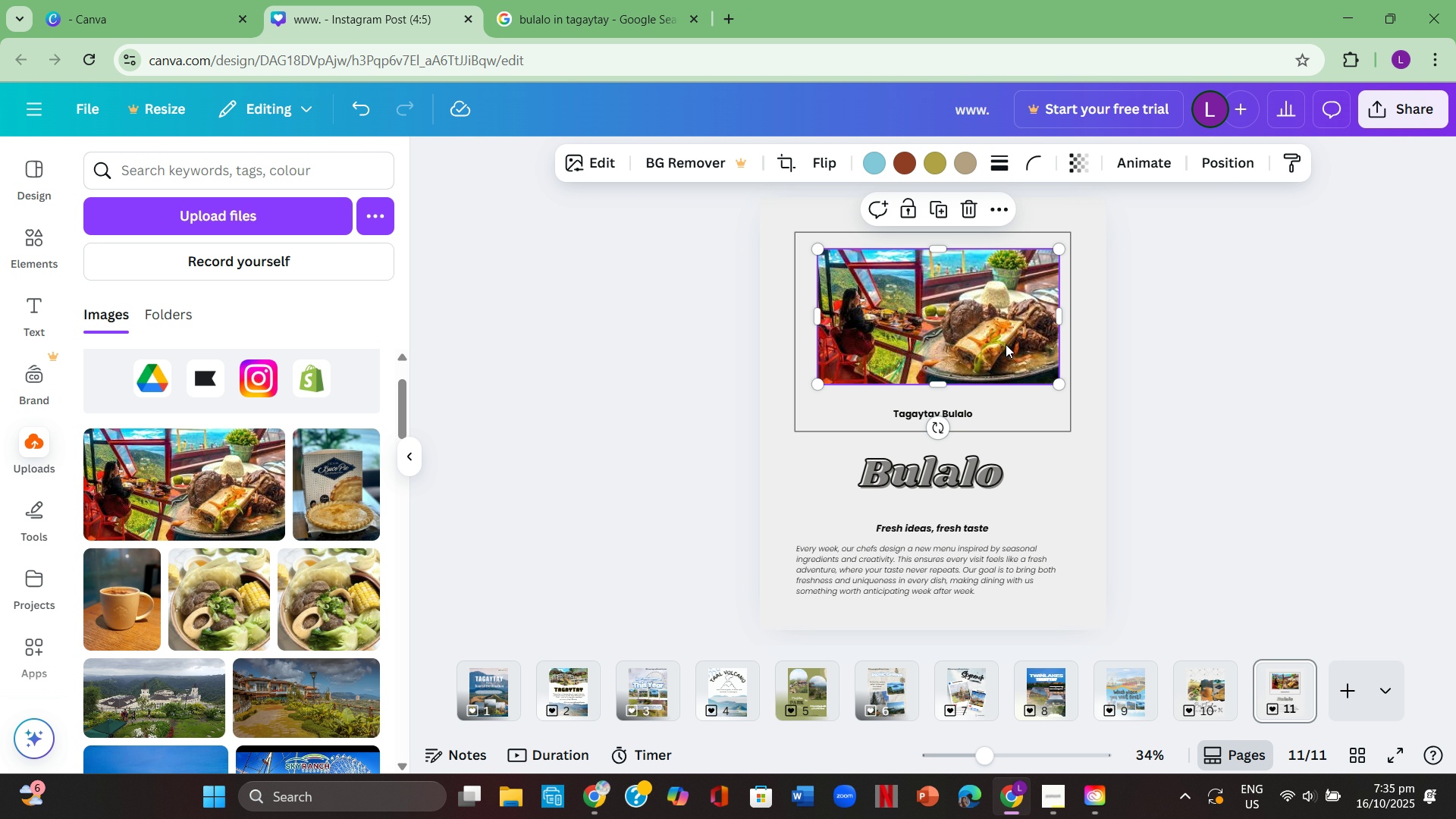 
left_click_drag(start_coordinate=[1006, 344], to_coordinate=[993, 340])
 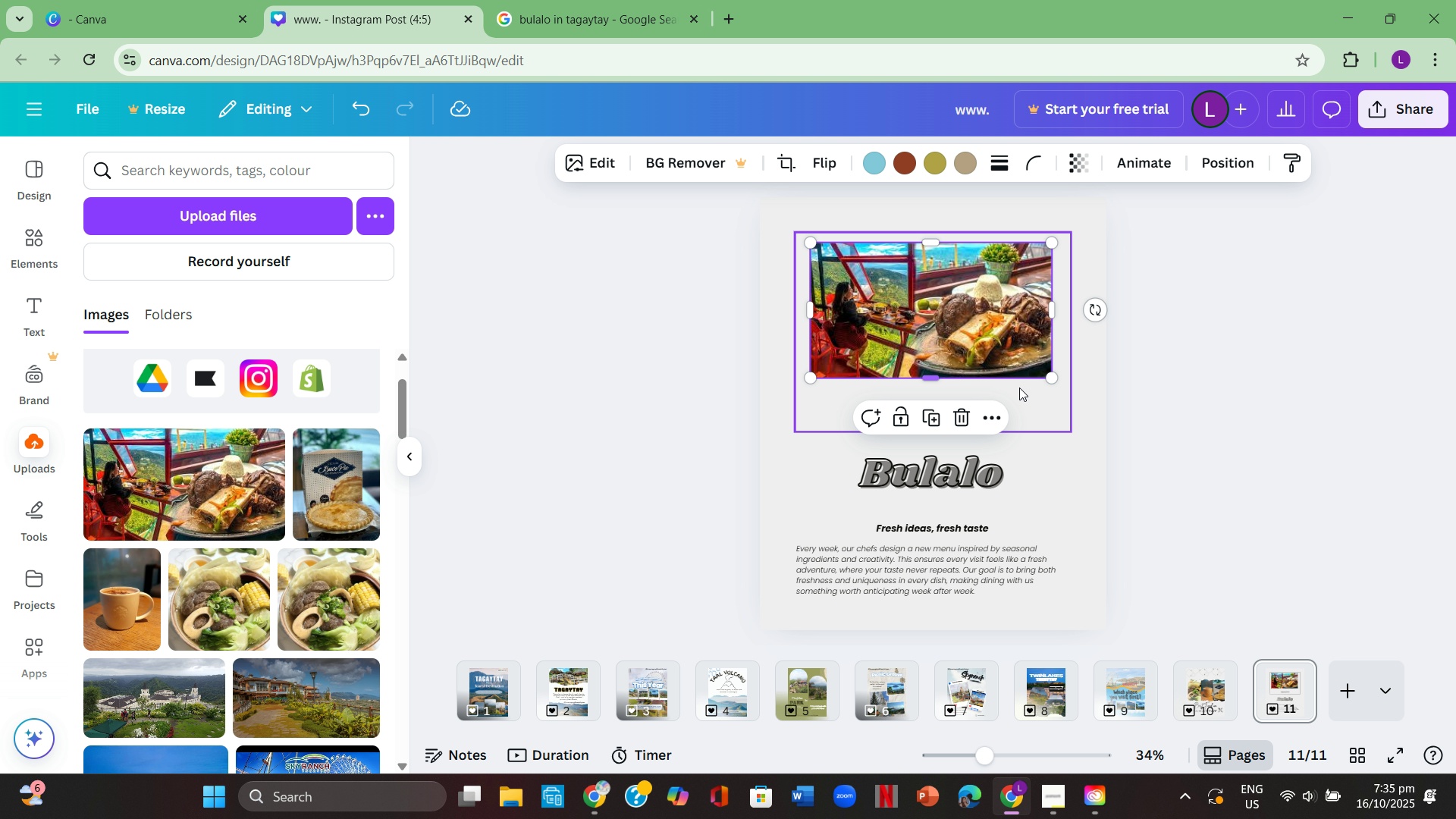 
left_click([1149, 394])
 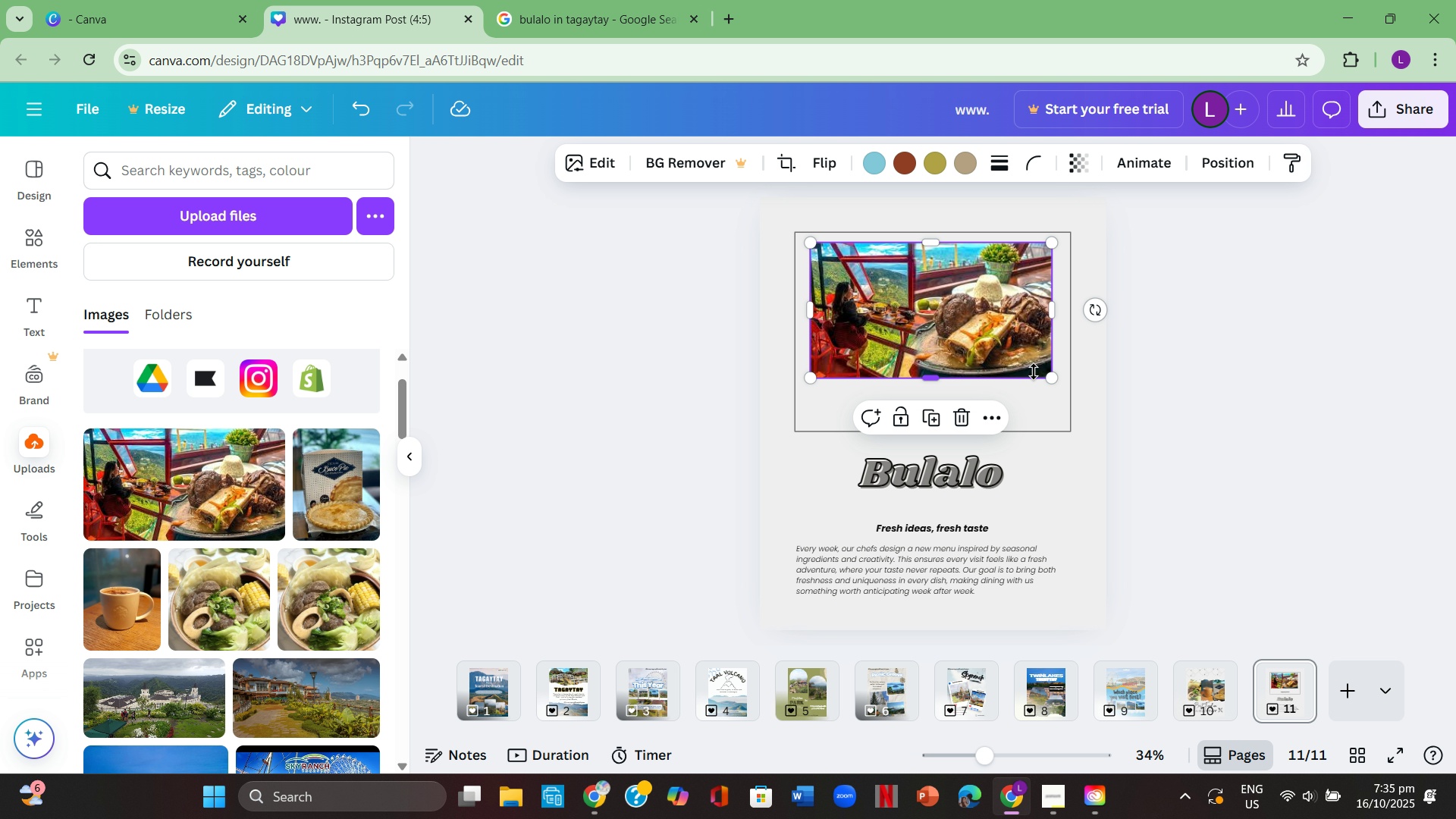 
left_click_drag(start_coordinate=[1041, 379], to_coordinate=[1064, 412])
 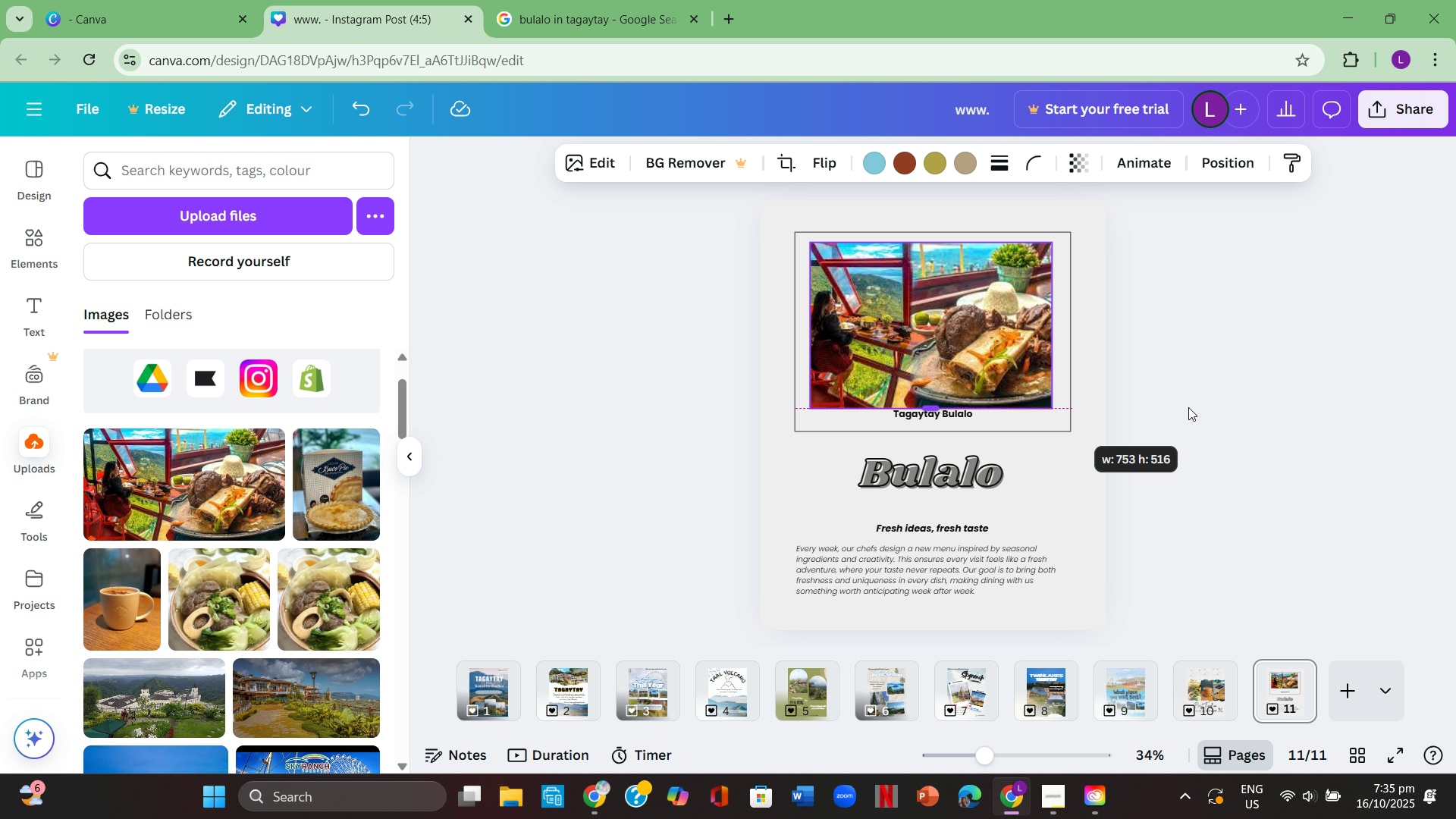 
left_click([1188, 407])
 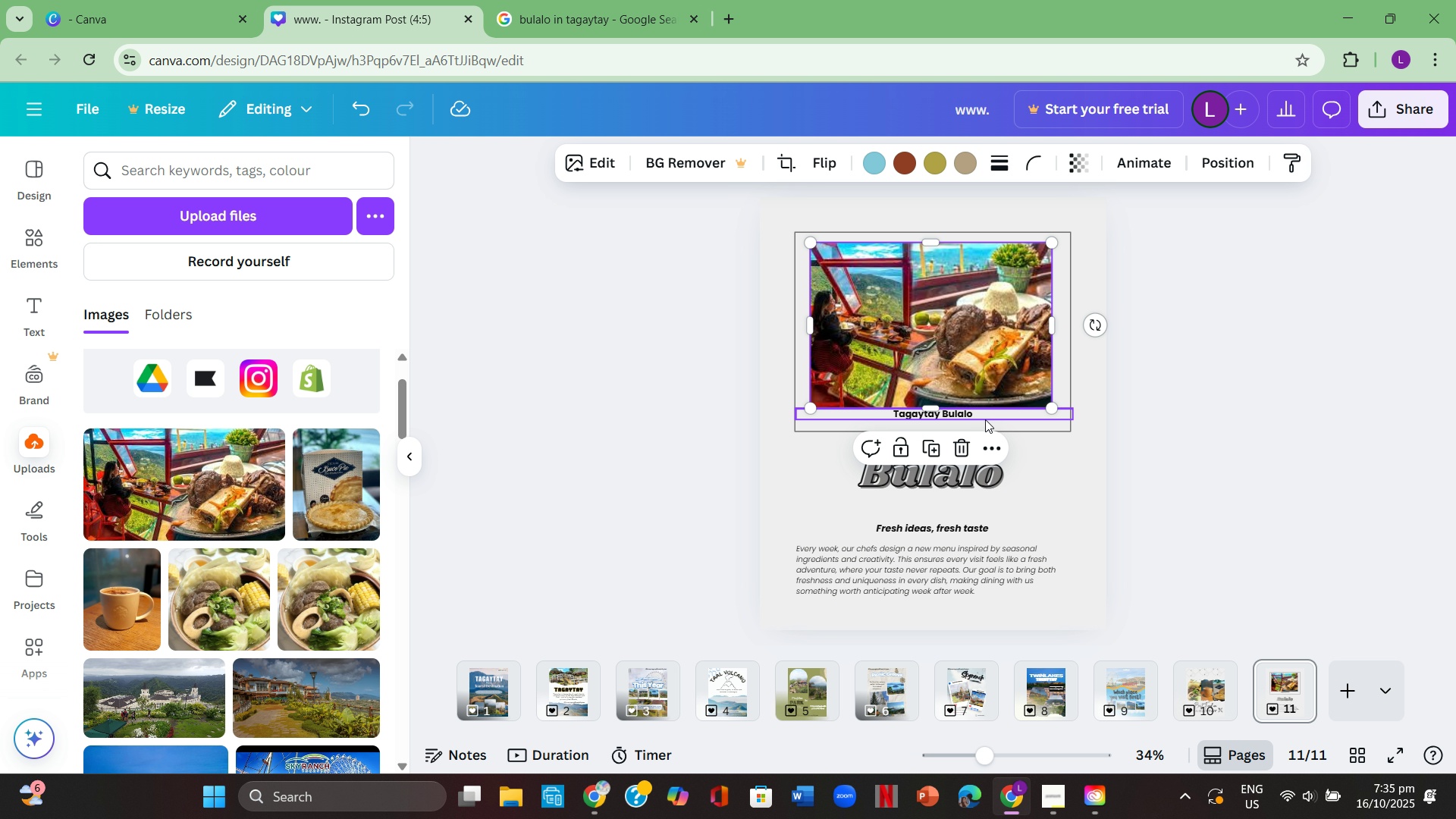 
left_click([986, 418])
 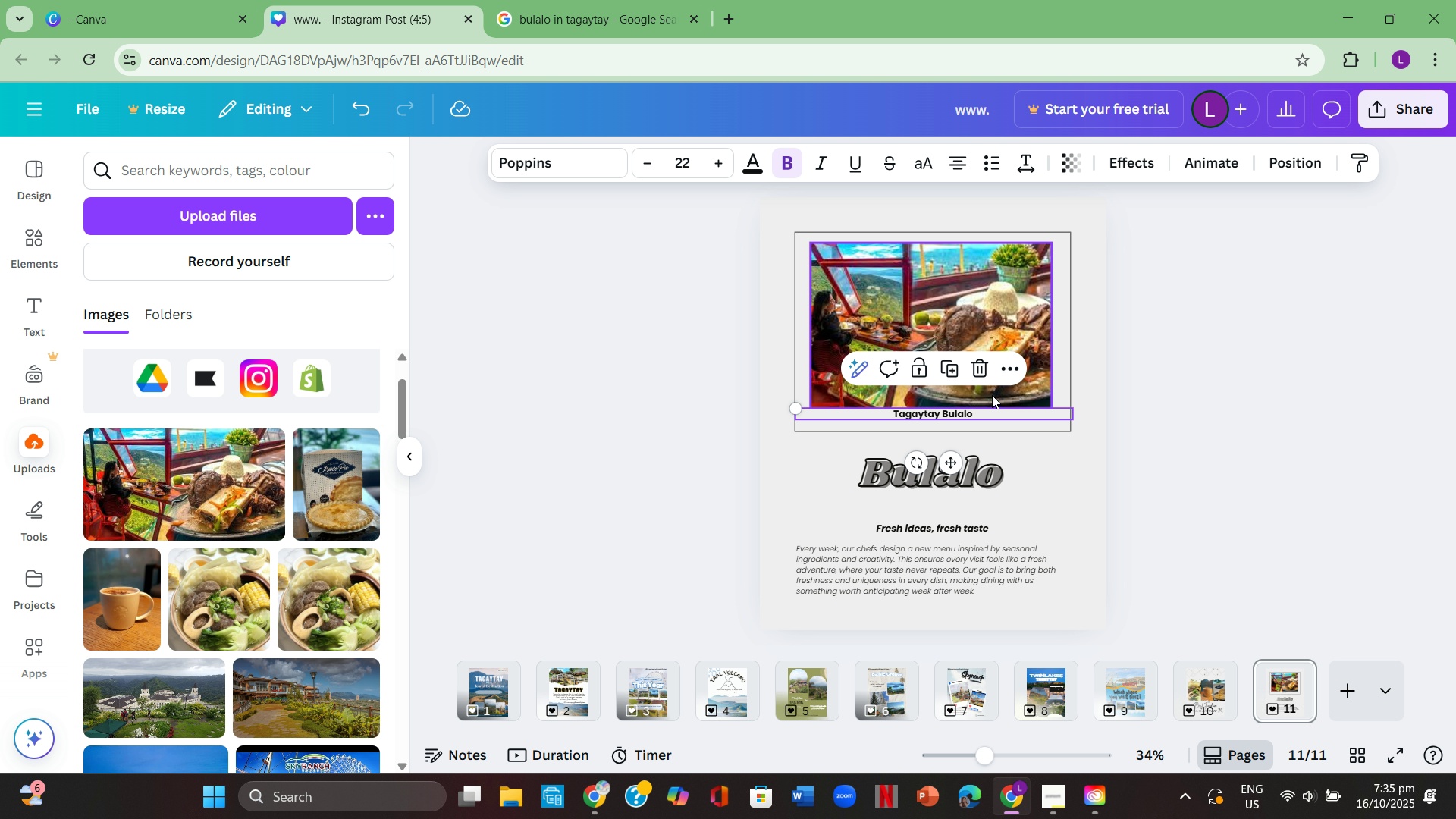 
key(Backspace)
 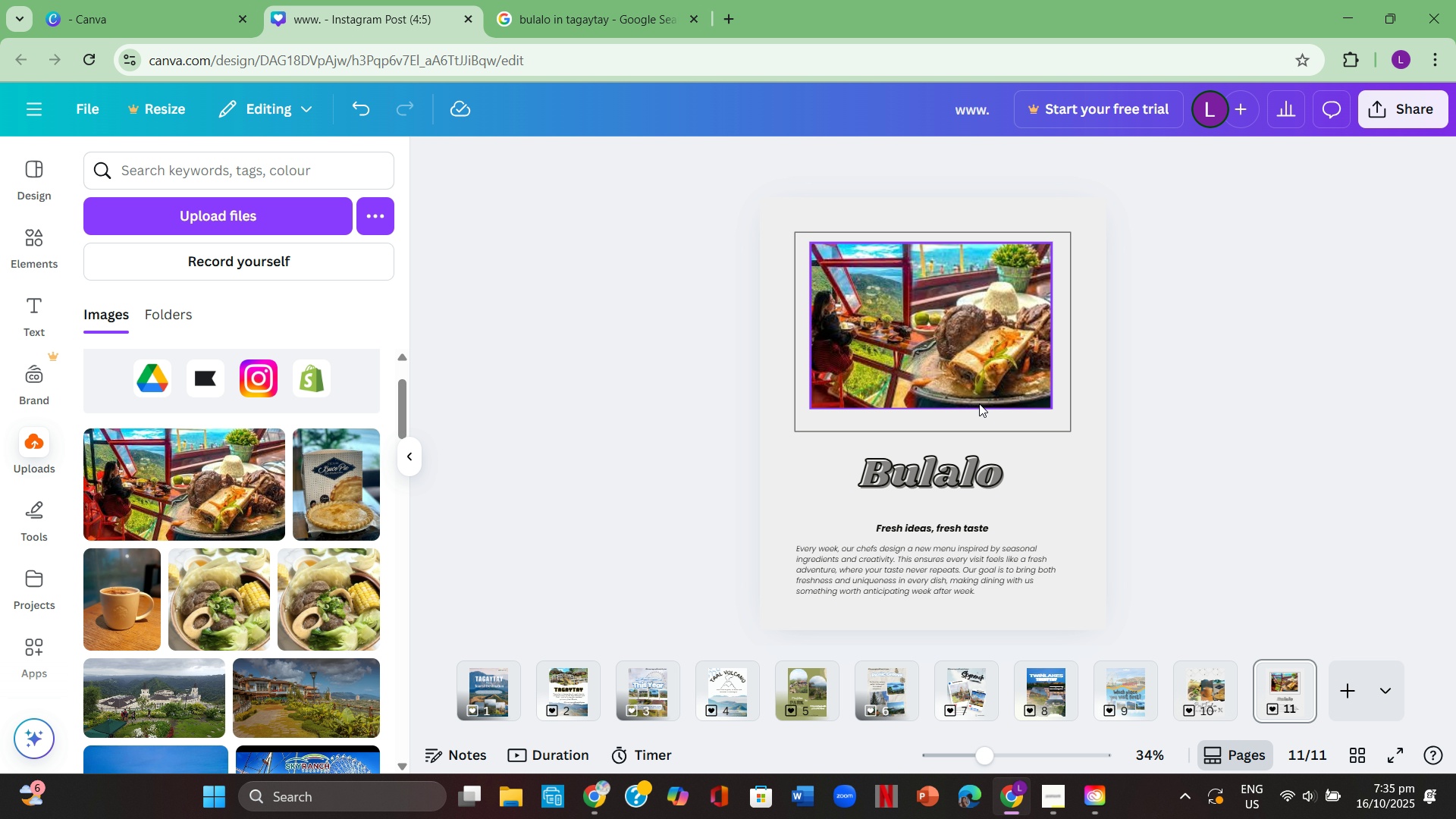 
left_click([1165, 416])
 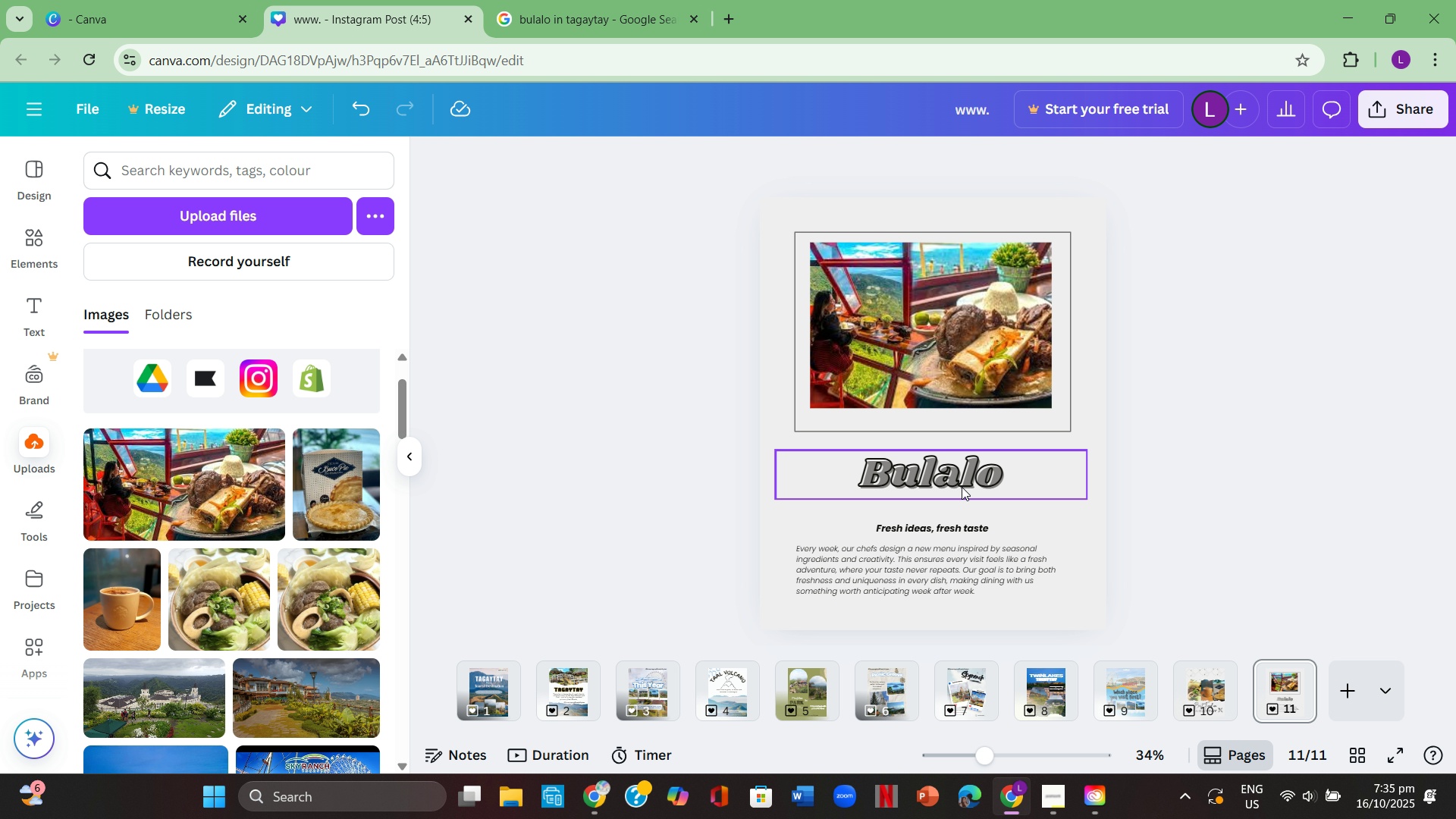 
left_click_drag(start_coordinate=[959, 479], to_coordinate=[956, 441])
 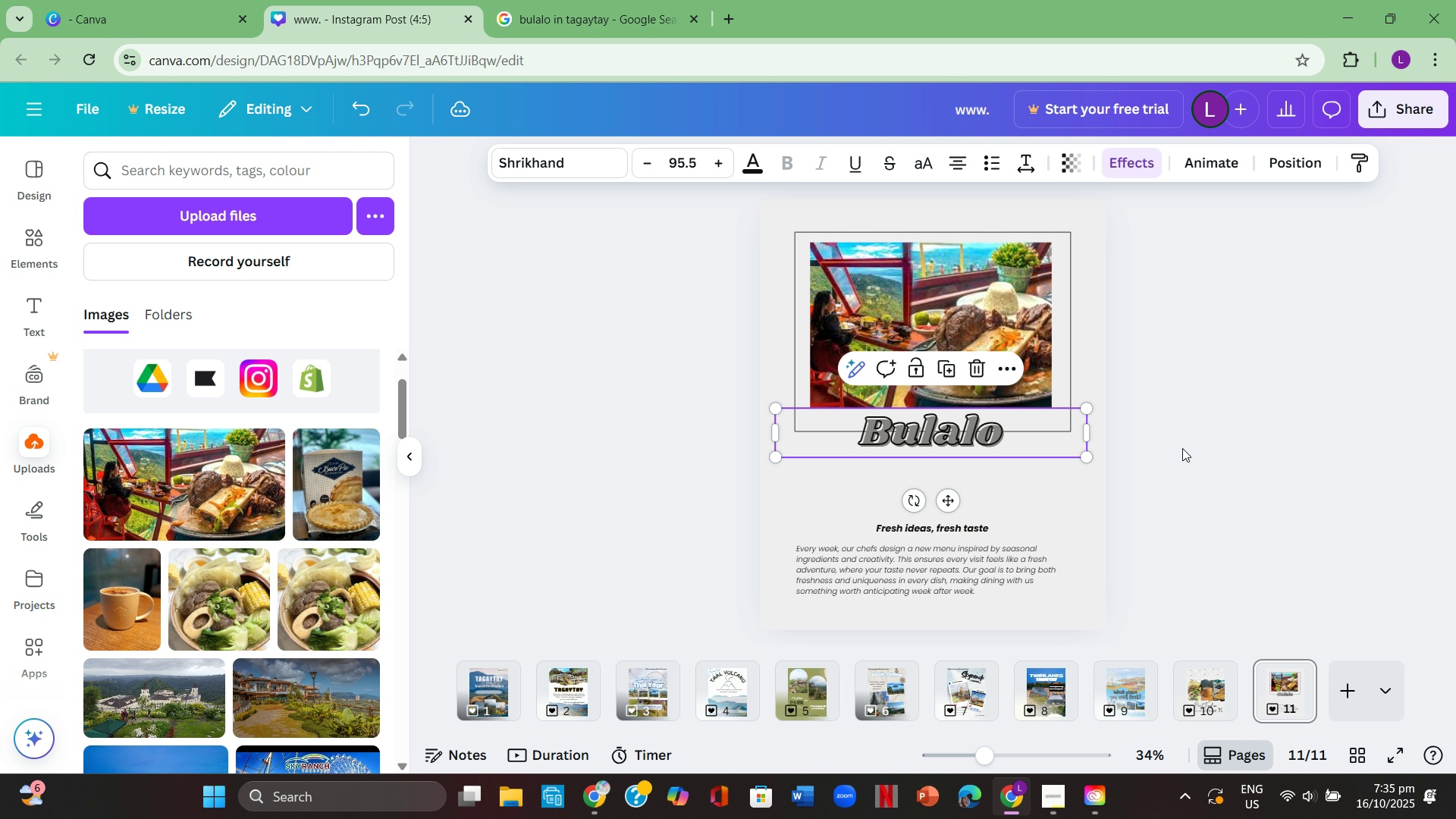 
left_click([1183, 448])
 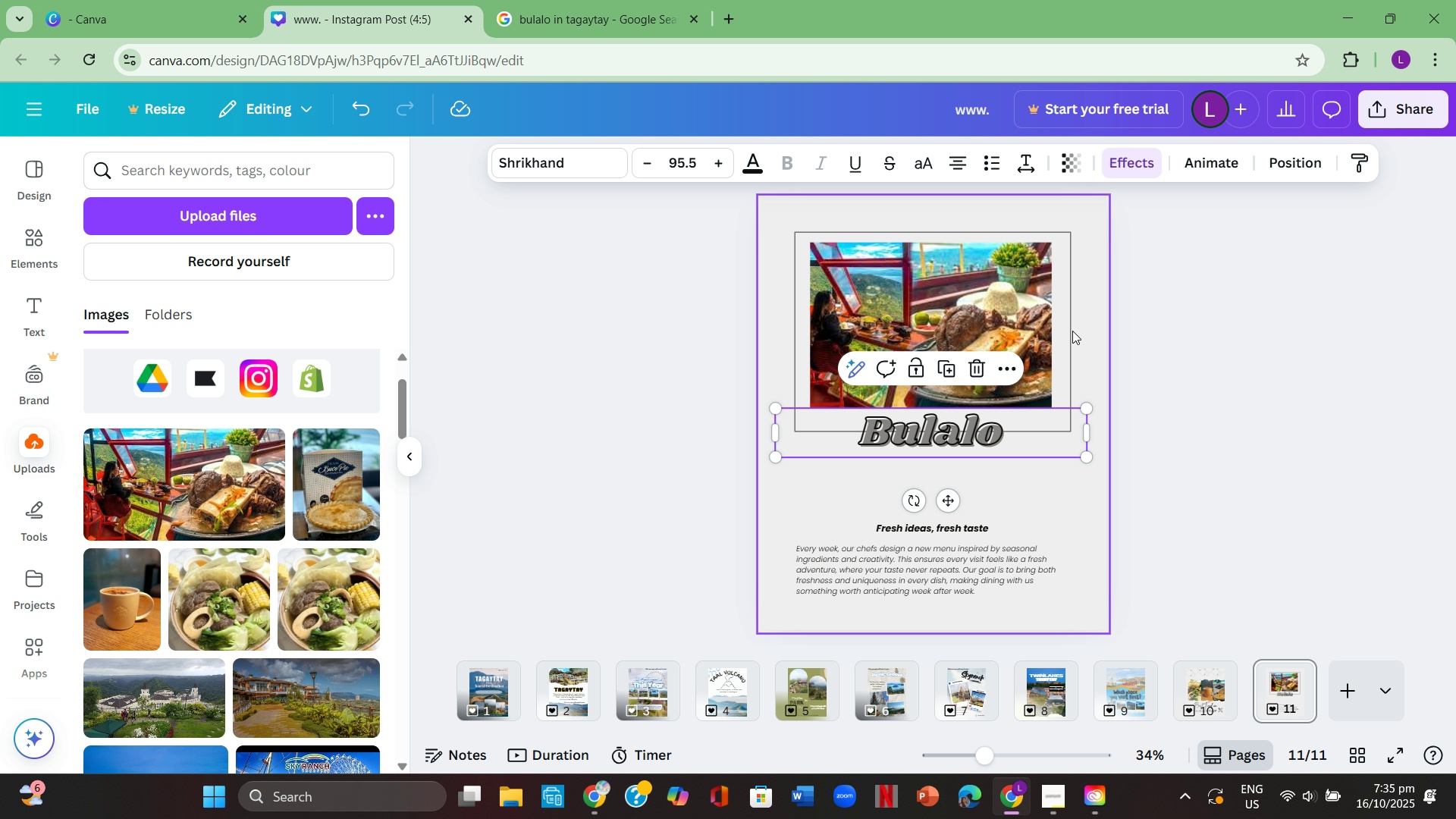 
left_click([1049, 428])
 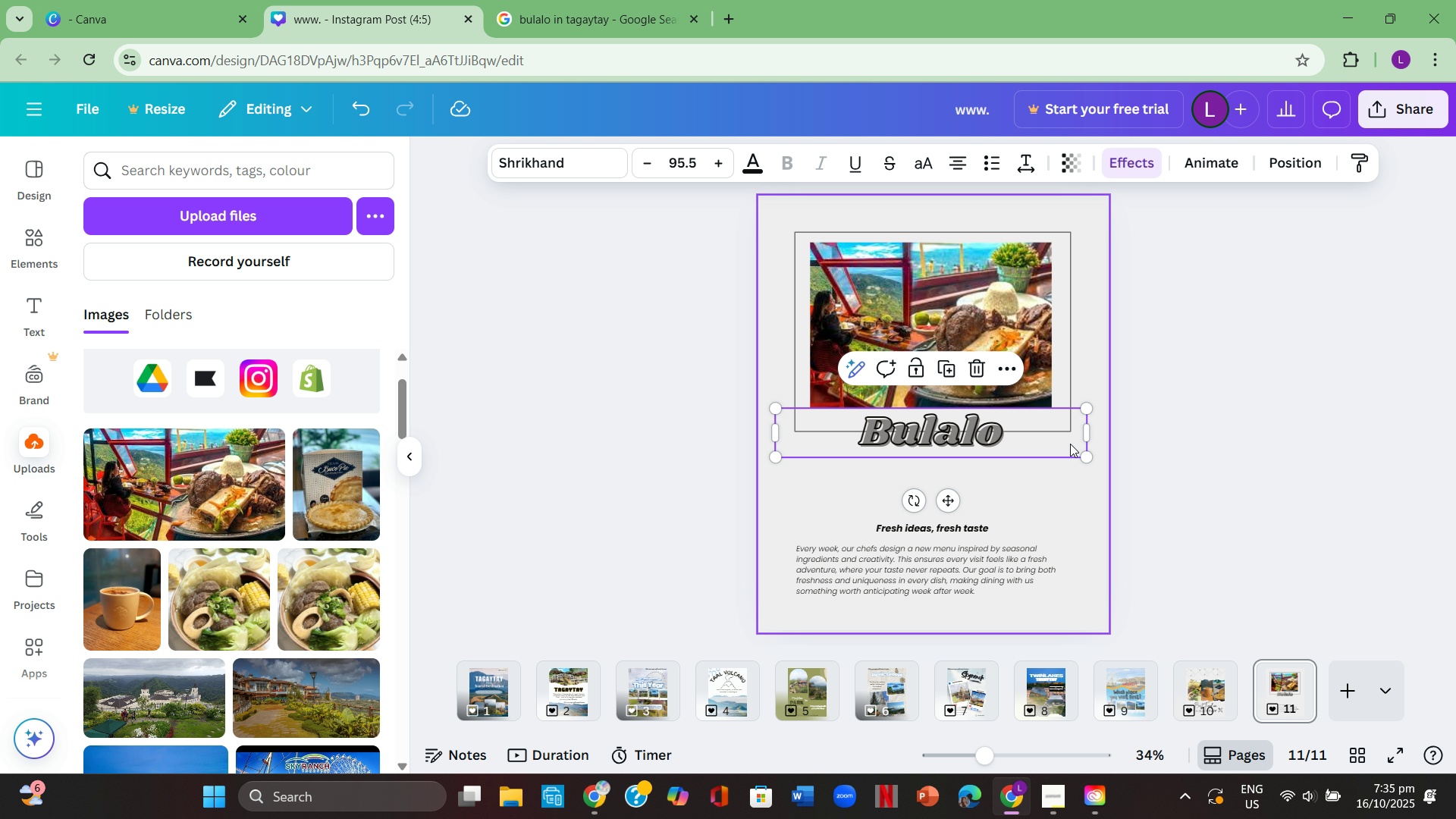 
double_click([1058, 343])
 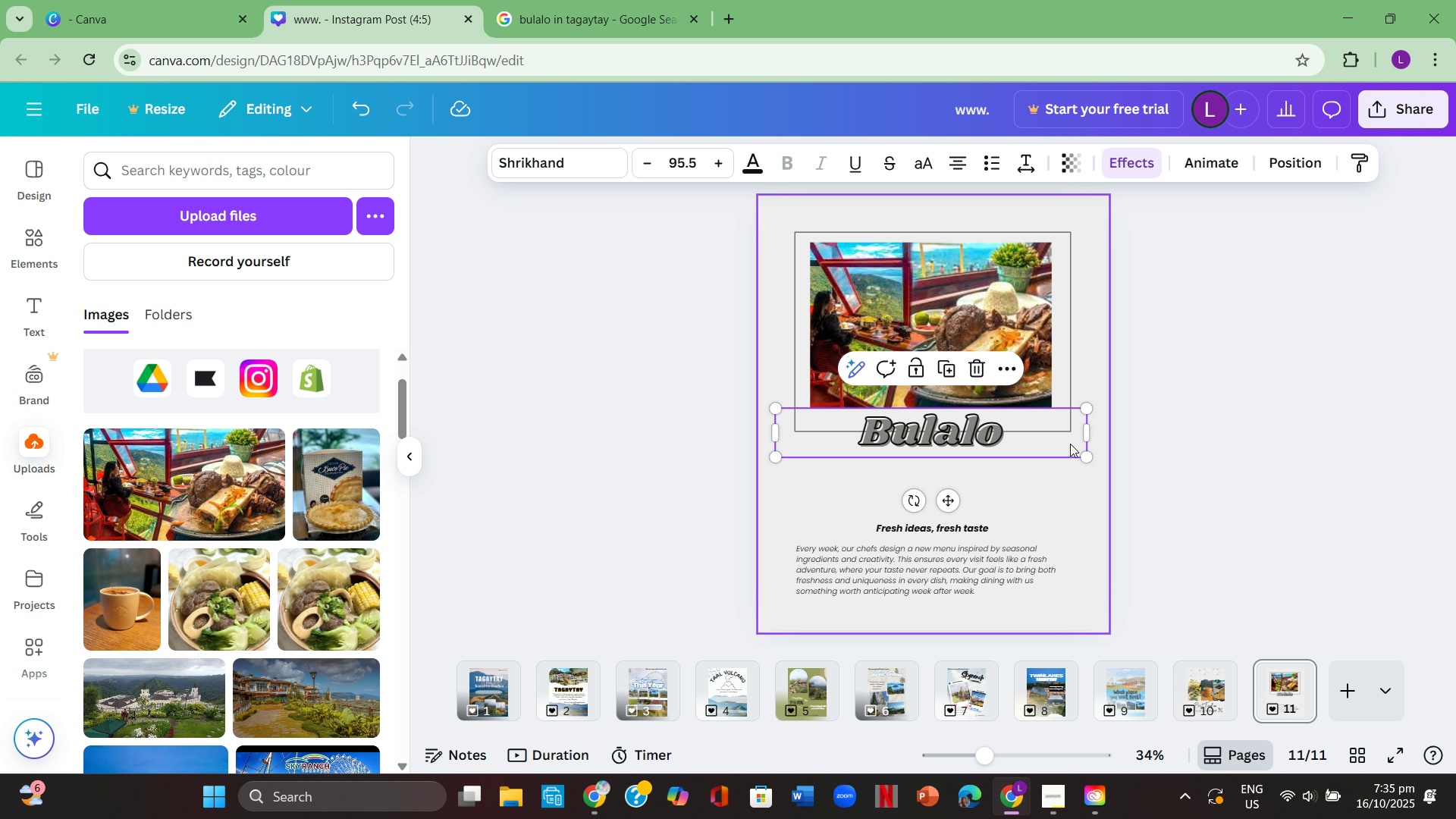 
left_click_drag(start_coordinate=[1031, 416], to_coordinate=[1033, 454])
 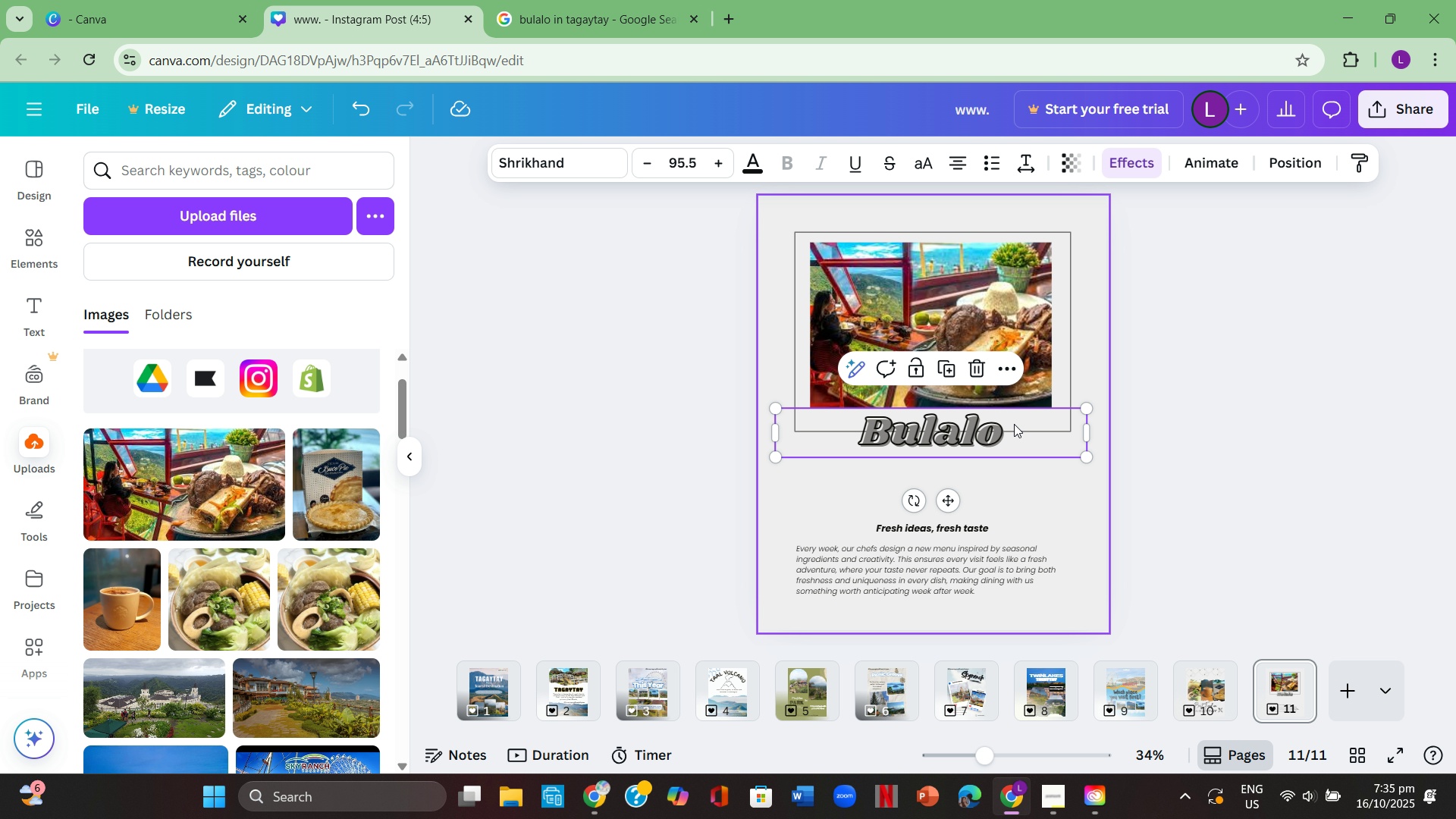 
left_click_drag(start_coordinate=[1012, 419], to_coordinate=[1016, 435])
 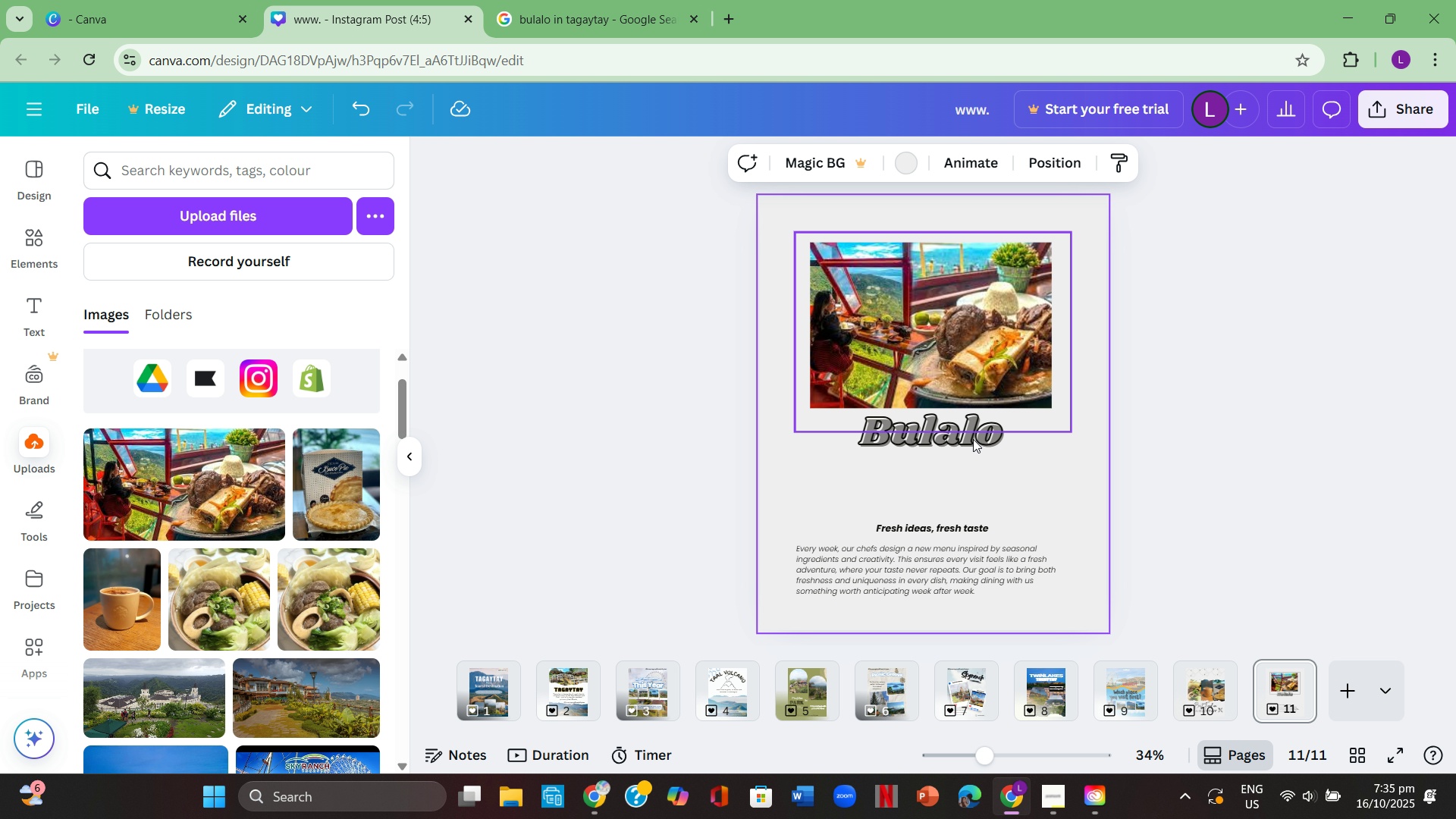 
left_click_drag(start_coordinate=[1007, 432], to_coordinate=[1008, 445])
 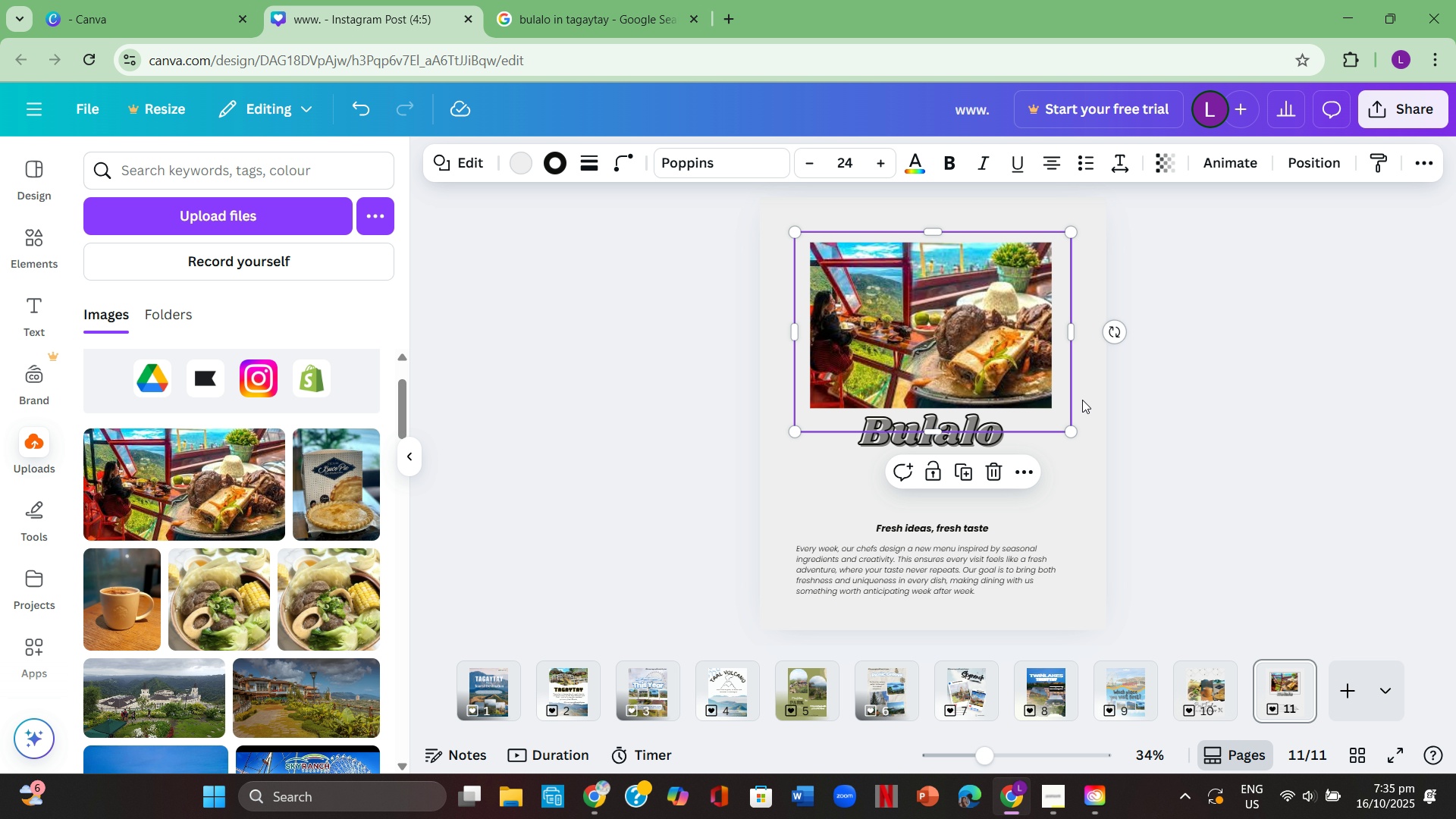 
left_click([1205, 393])
 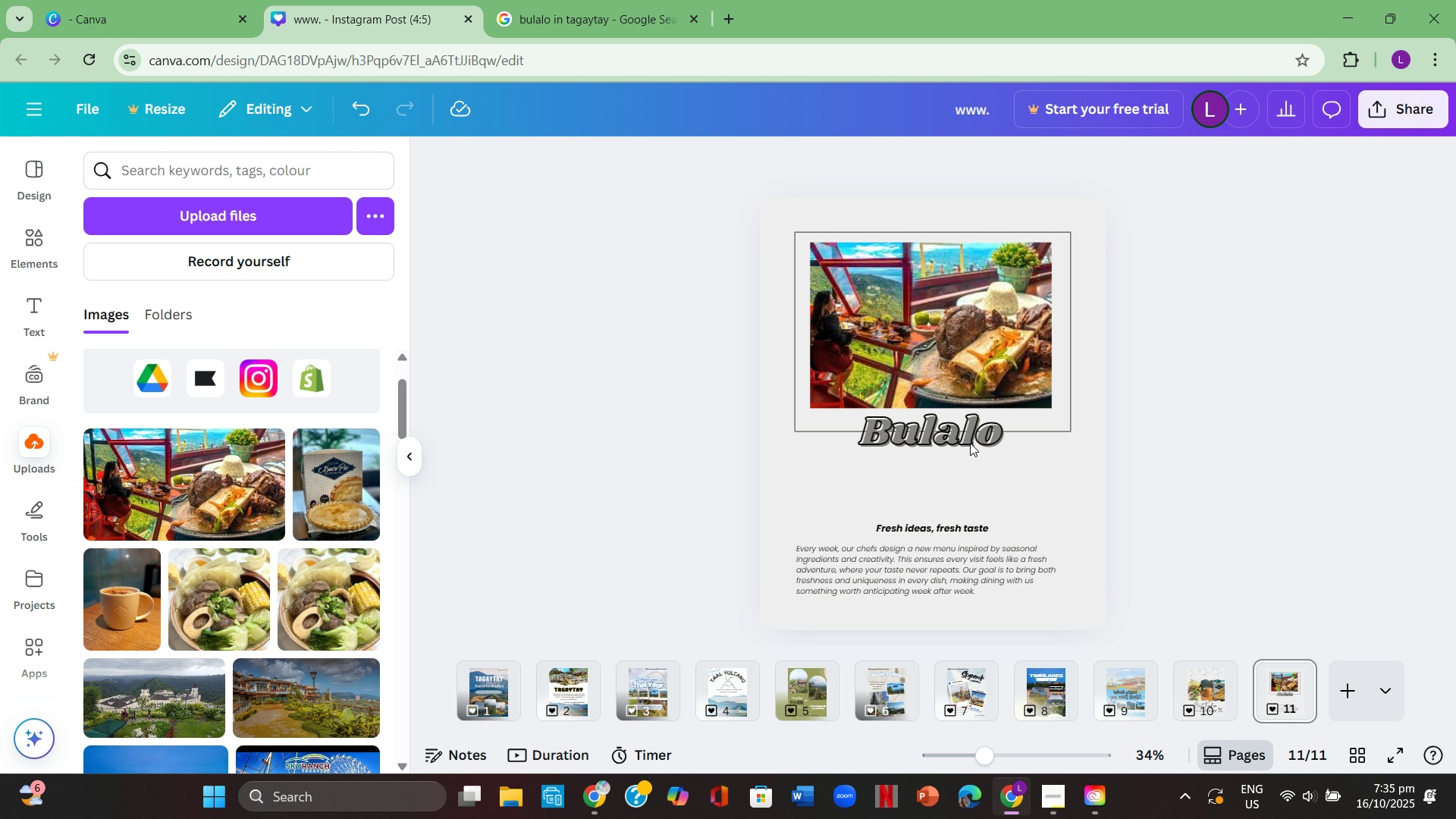 
left_click([973, 439])
 